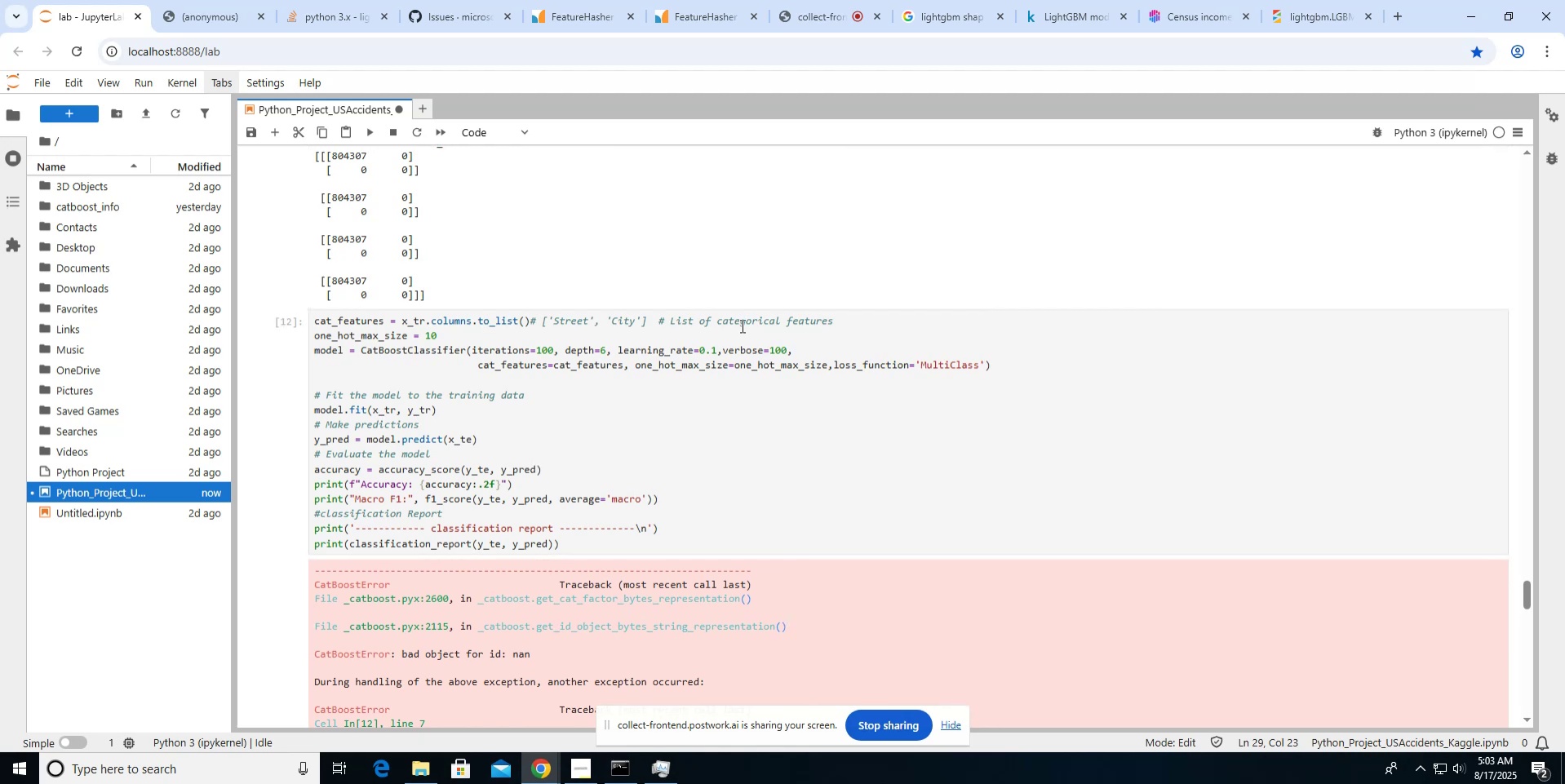 
left_click([880, 318])
 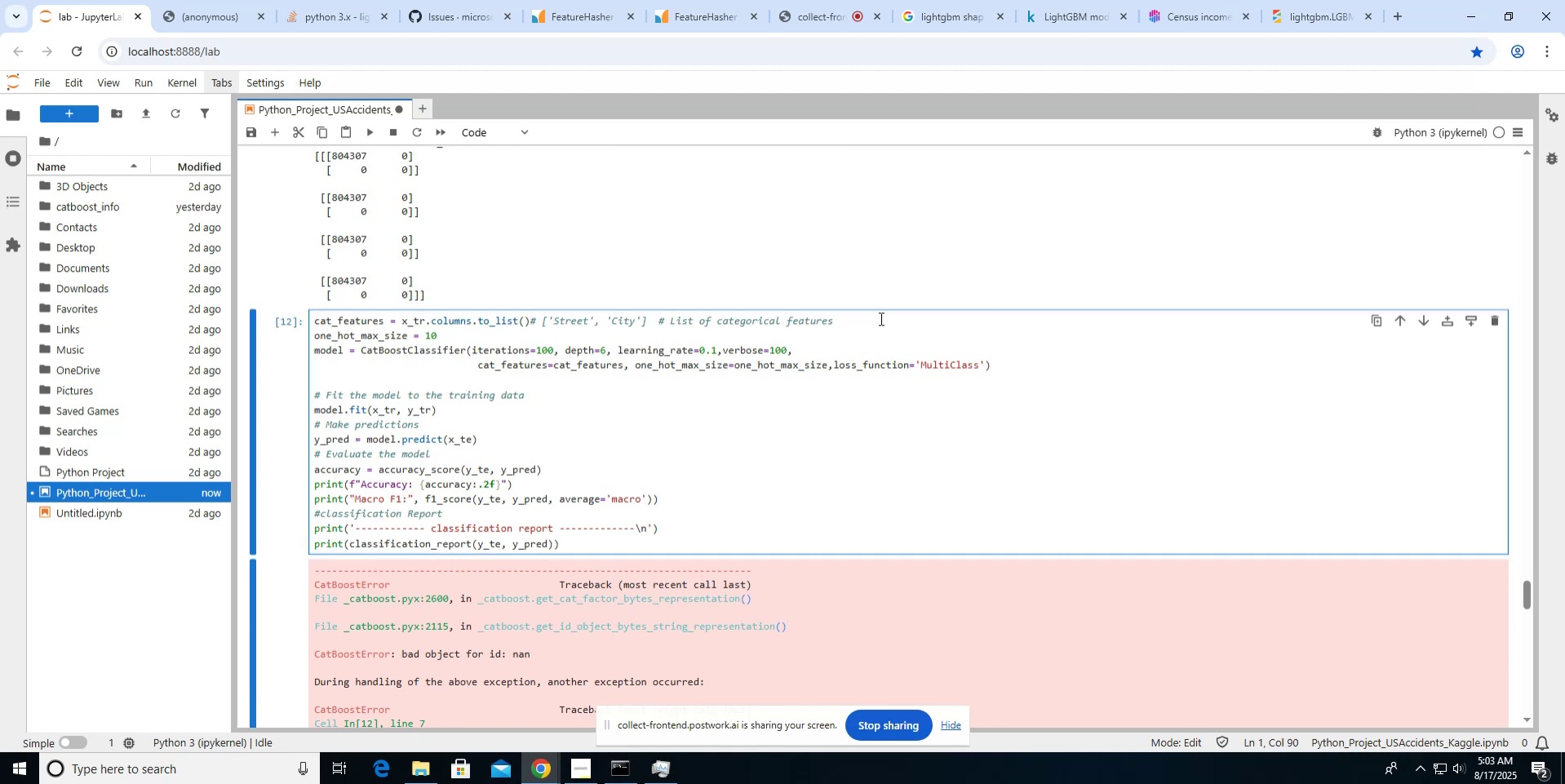 
key(ArrowRight)
 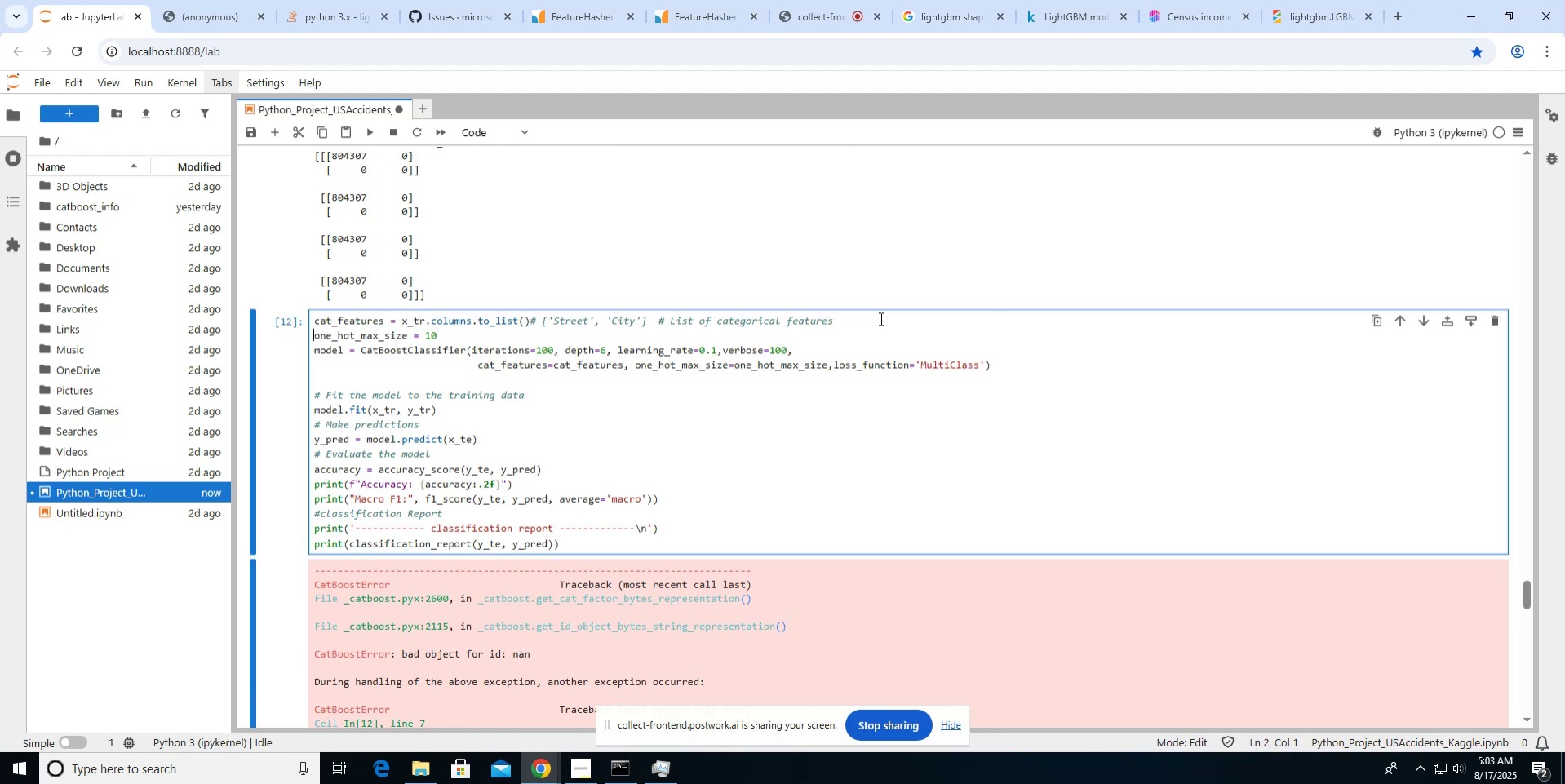 
key(ArrowUp)
 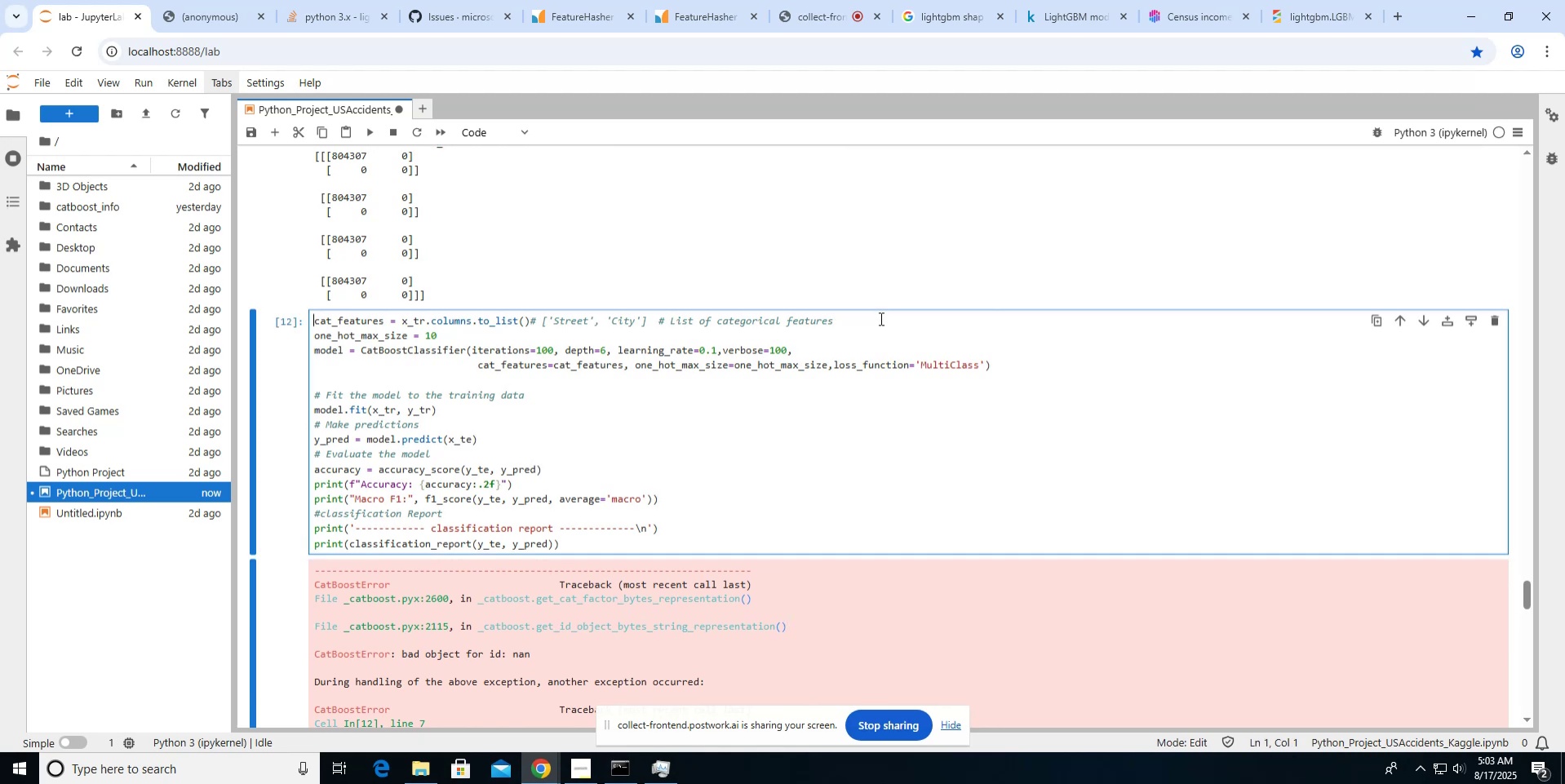 
key(Enter)
 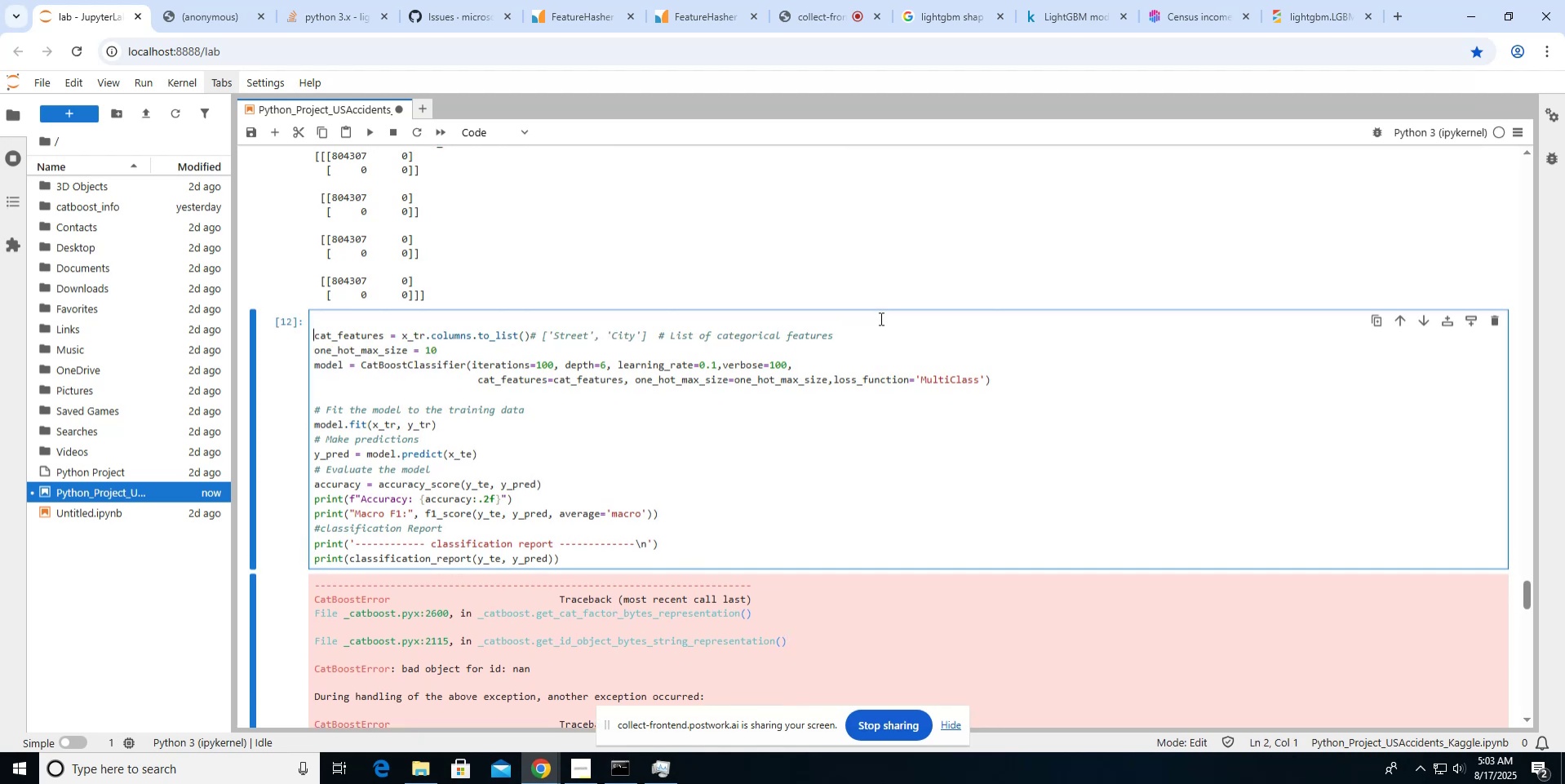 
key(ArrowUp)
 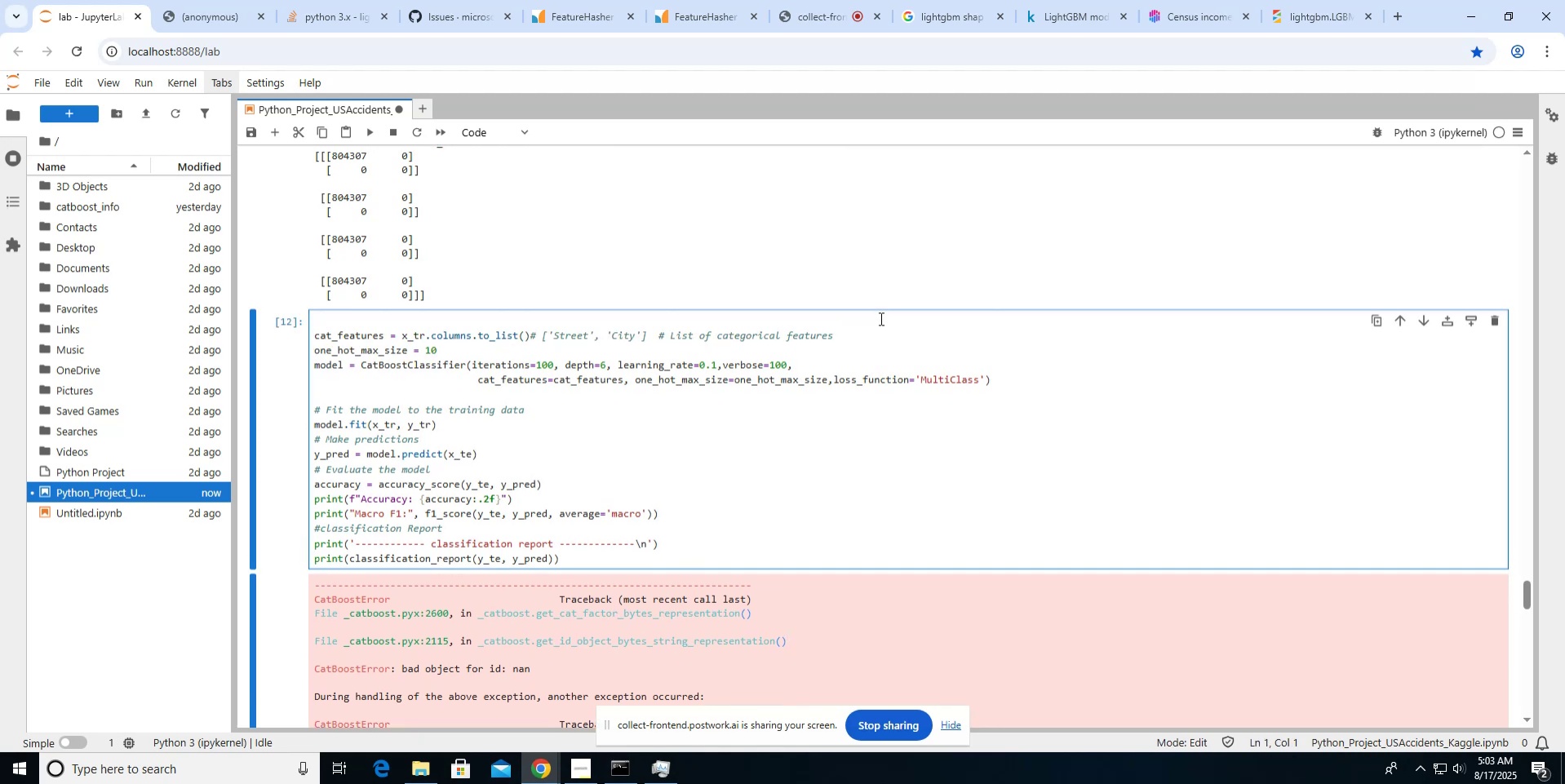 
type(print(x_tr))
 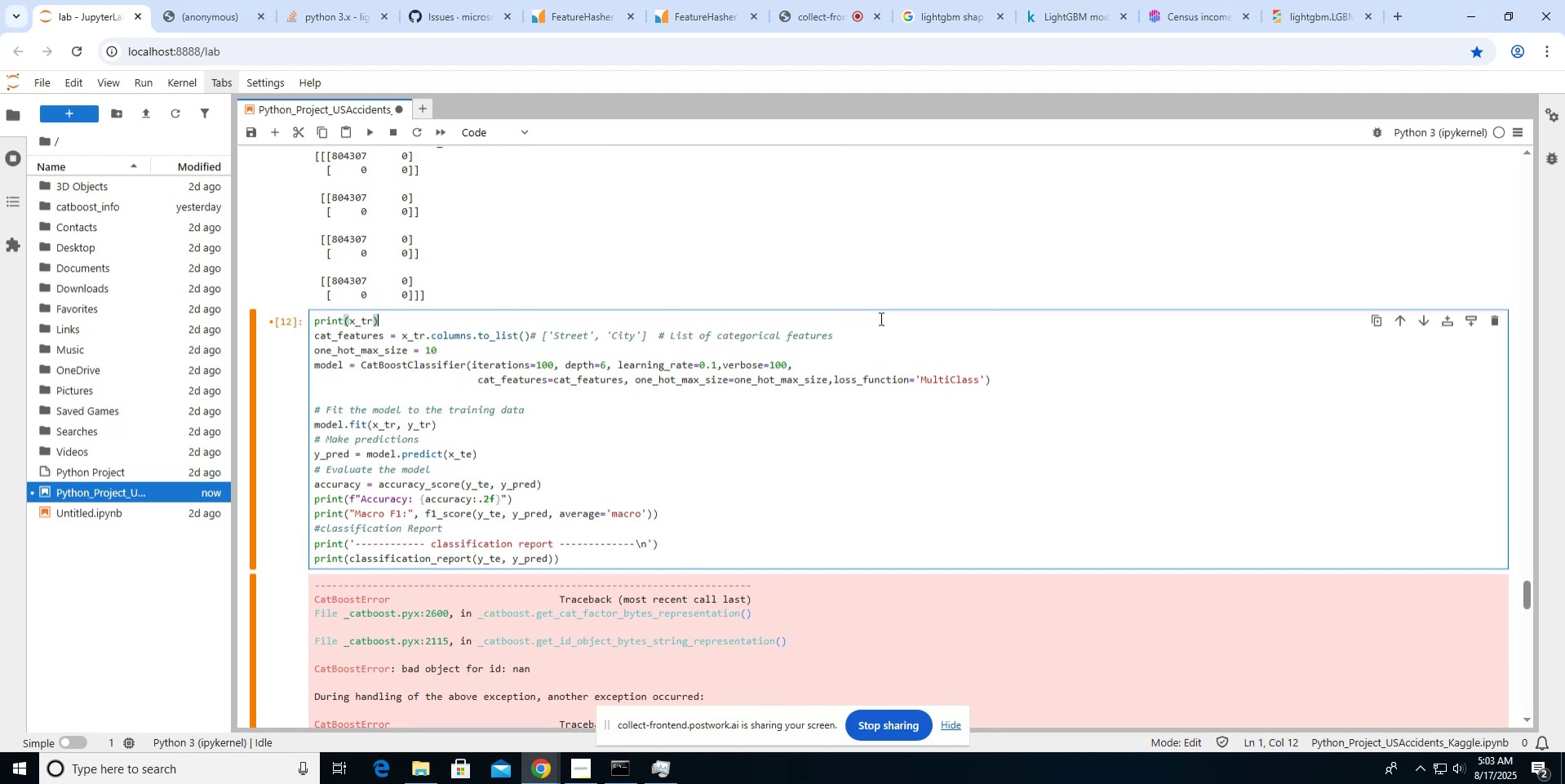 
left_click([371, 135])
 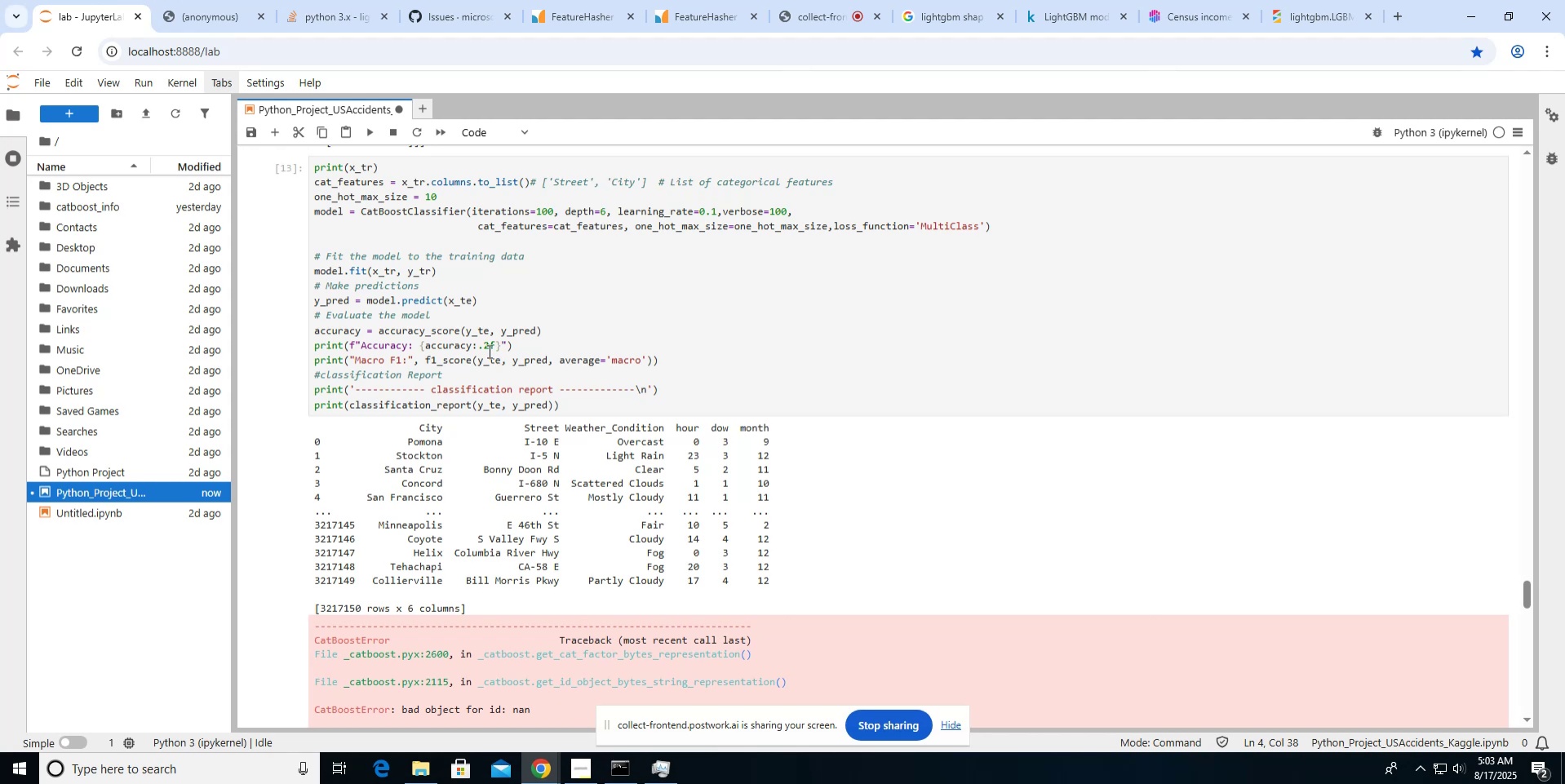 
wait(7.93)
 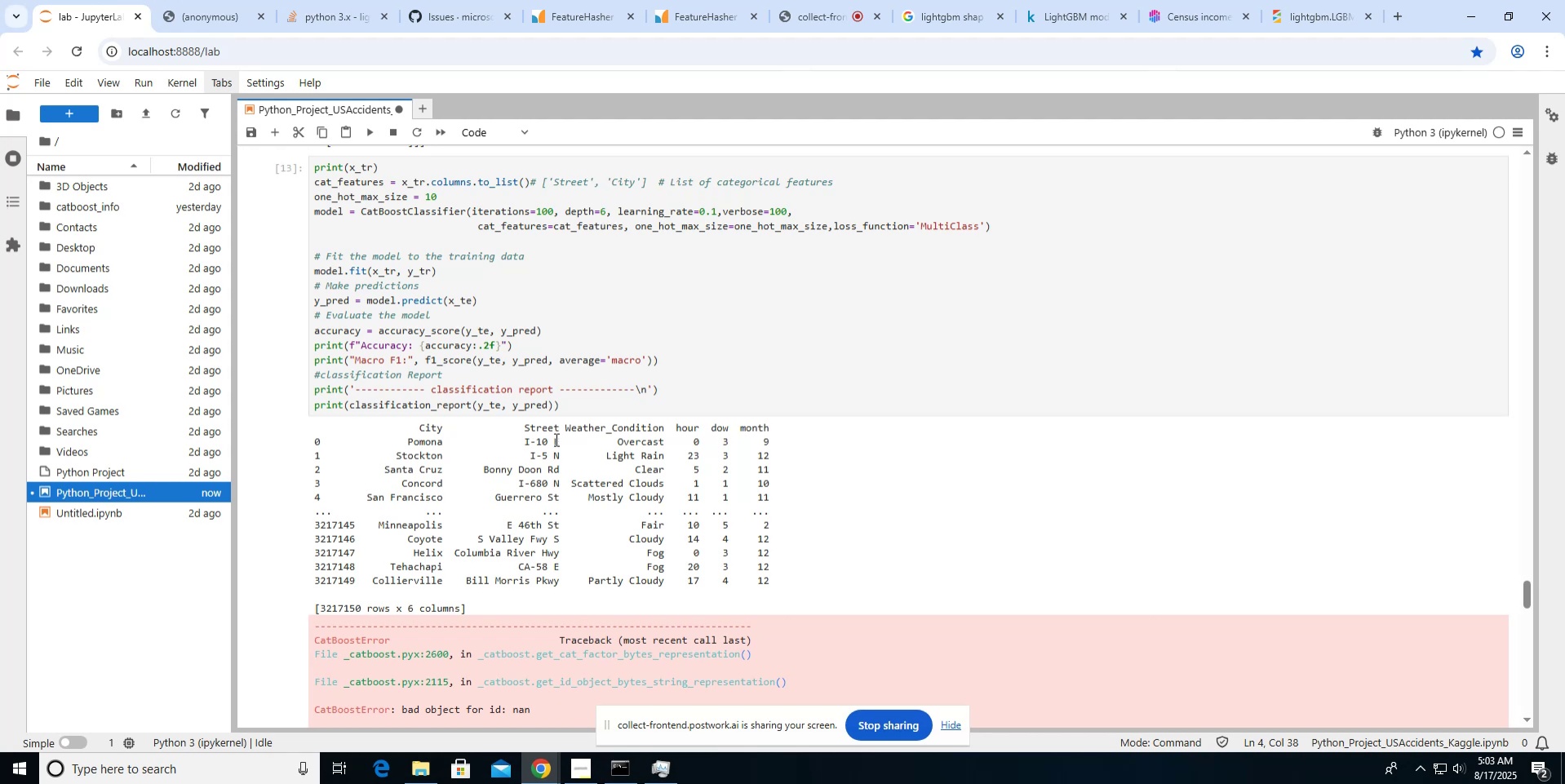 
left_click([392, 171])
 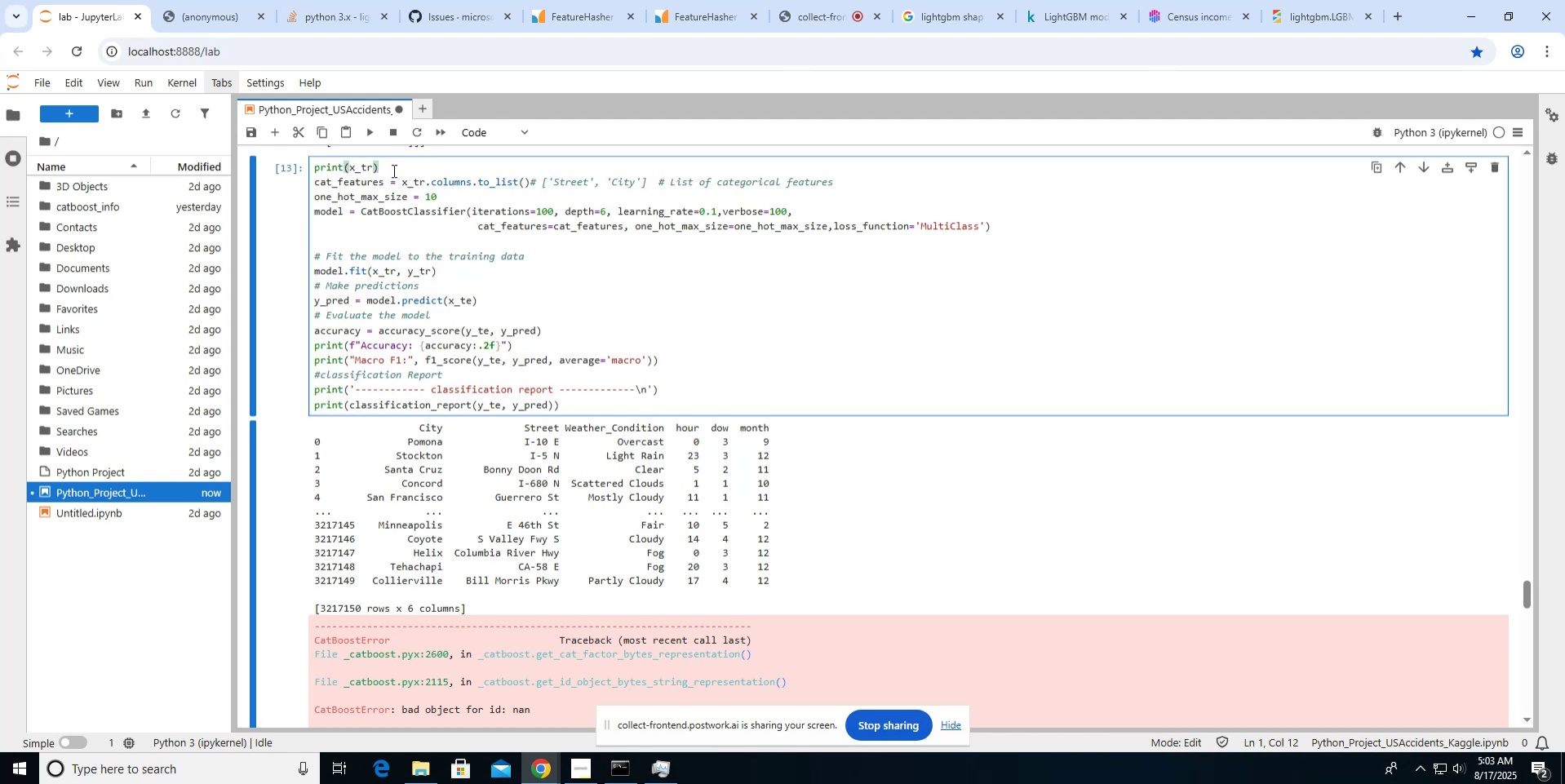 
key(ArrowLeft)
 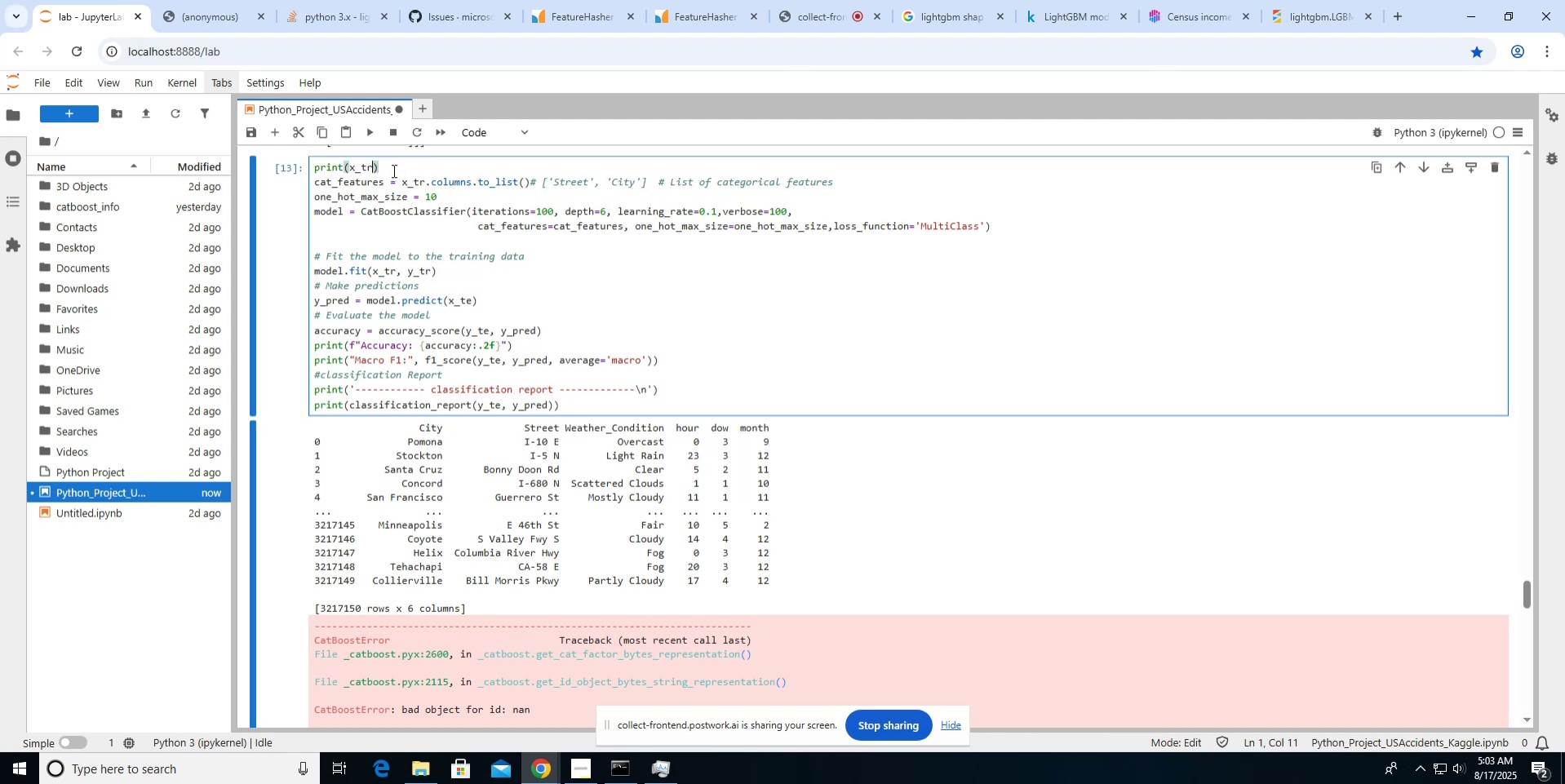 
type(.not)
key(Backspace)
key(Backspace)
key(Backspace)
type(dropnull())
 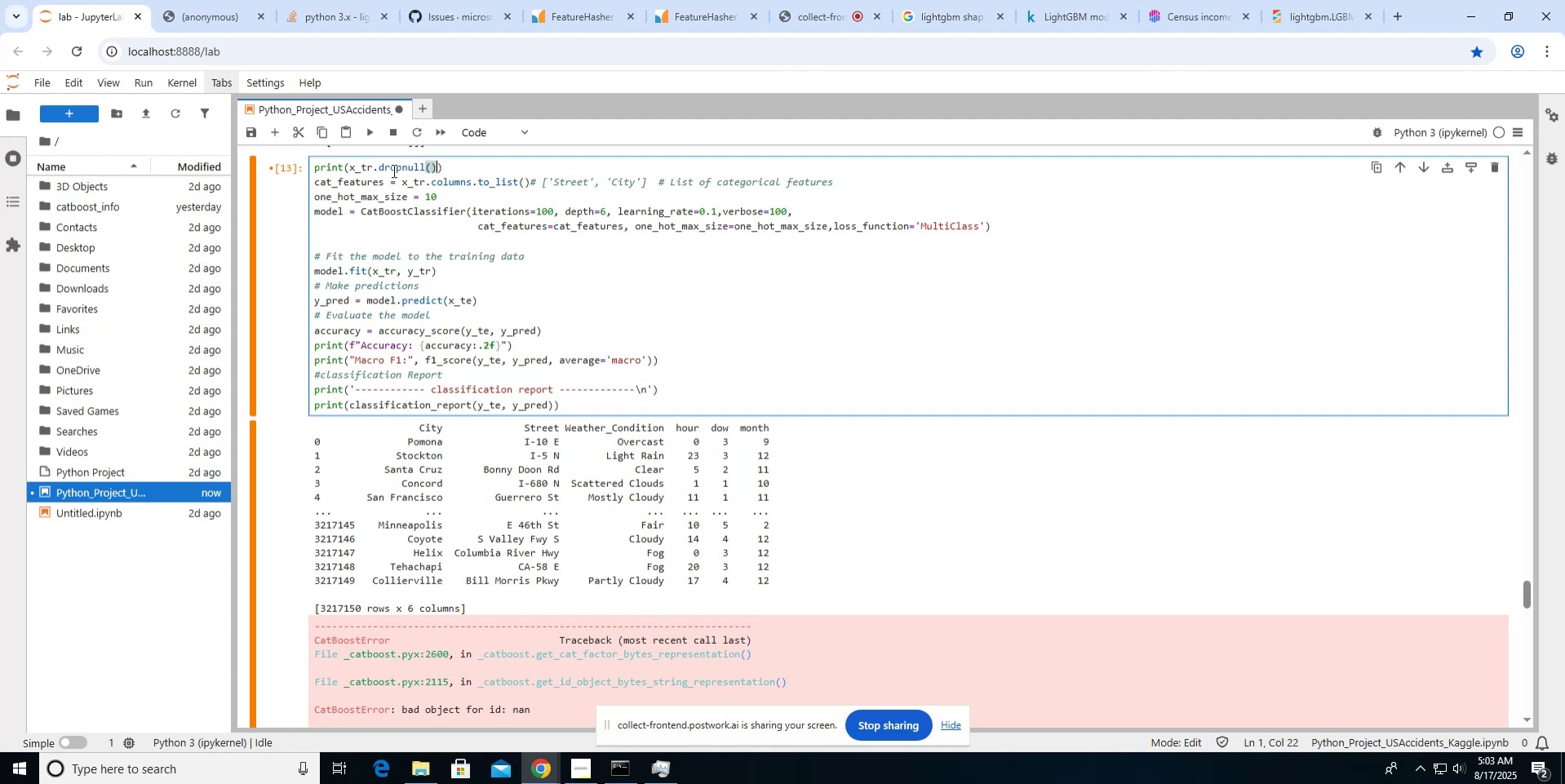 
left_click([365, 130])
 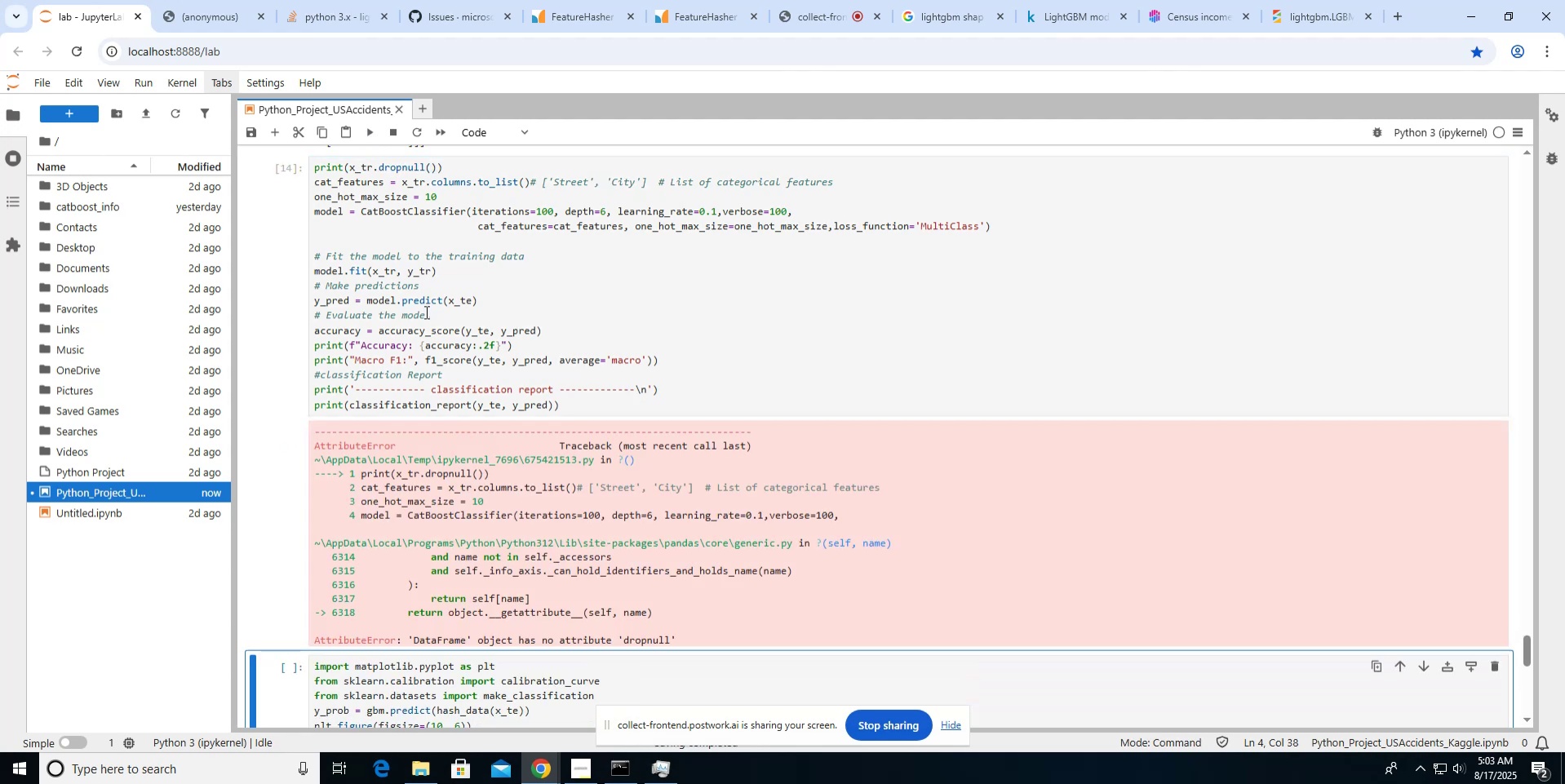 
scroll: coordinate [406, 268], scroll_direction: up, amount: 9.0
 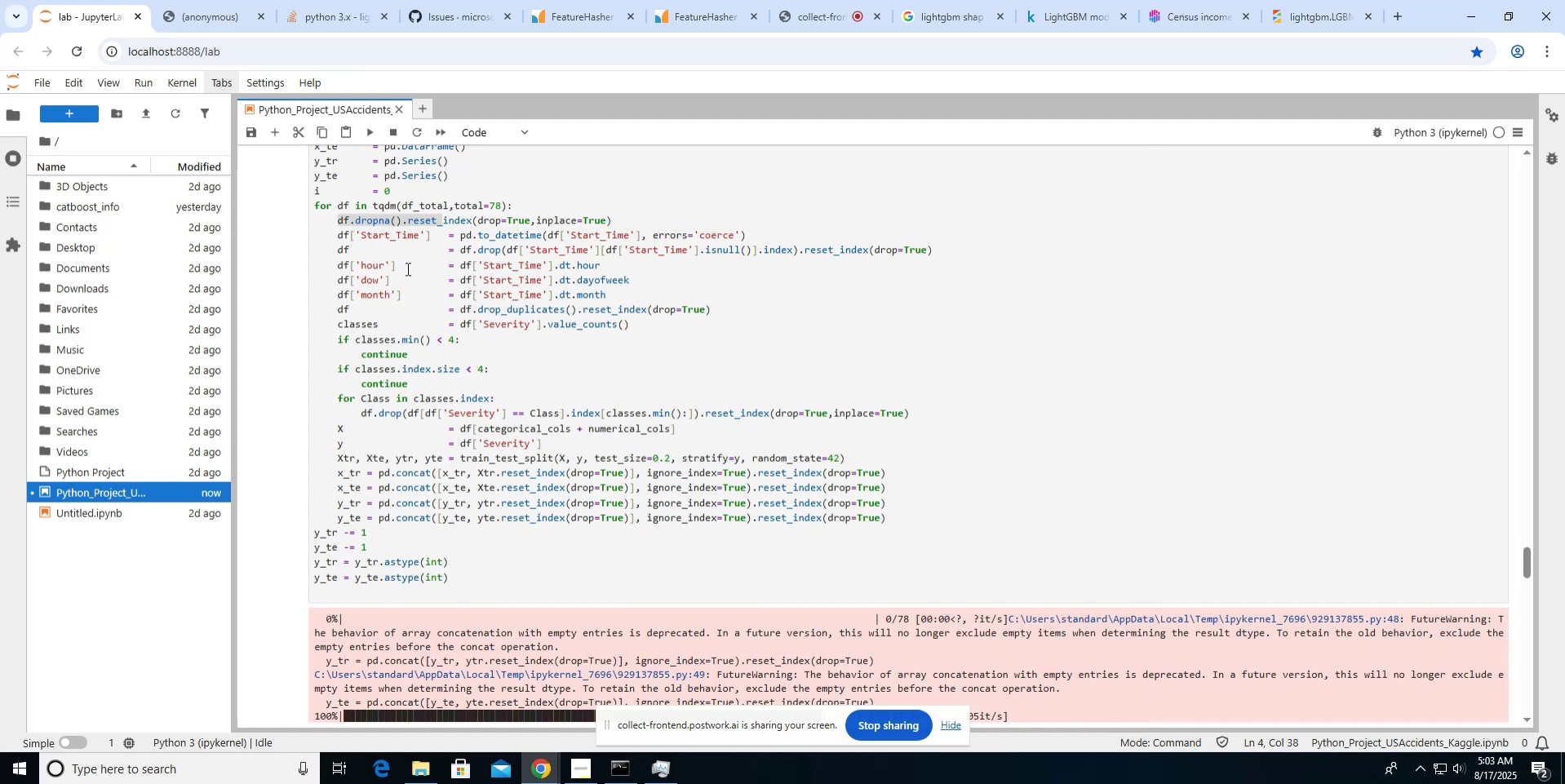 
scroll: coordinate [406, 268], scroll_direction: down, amount: 16.0
 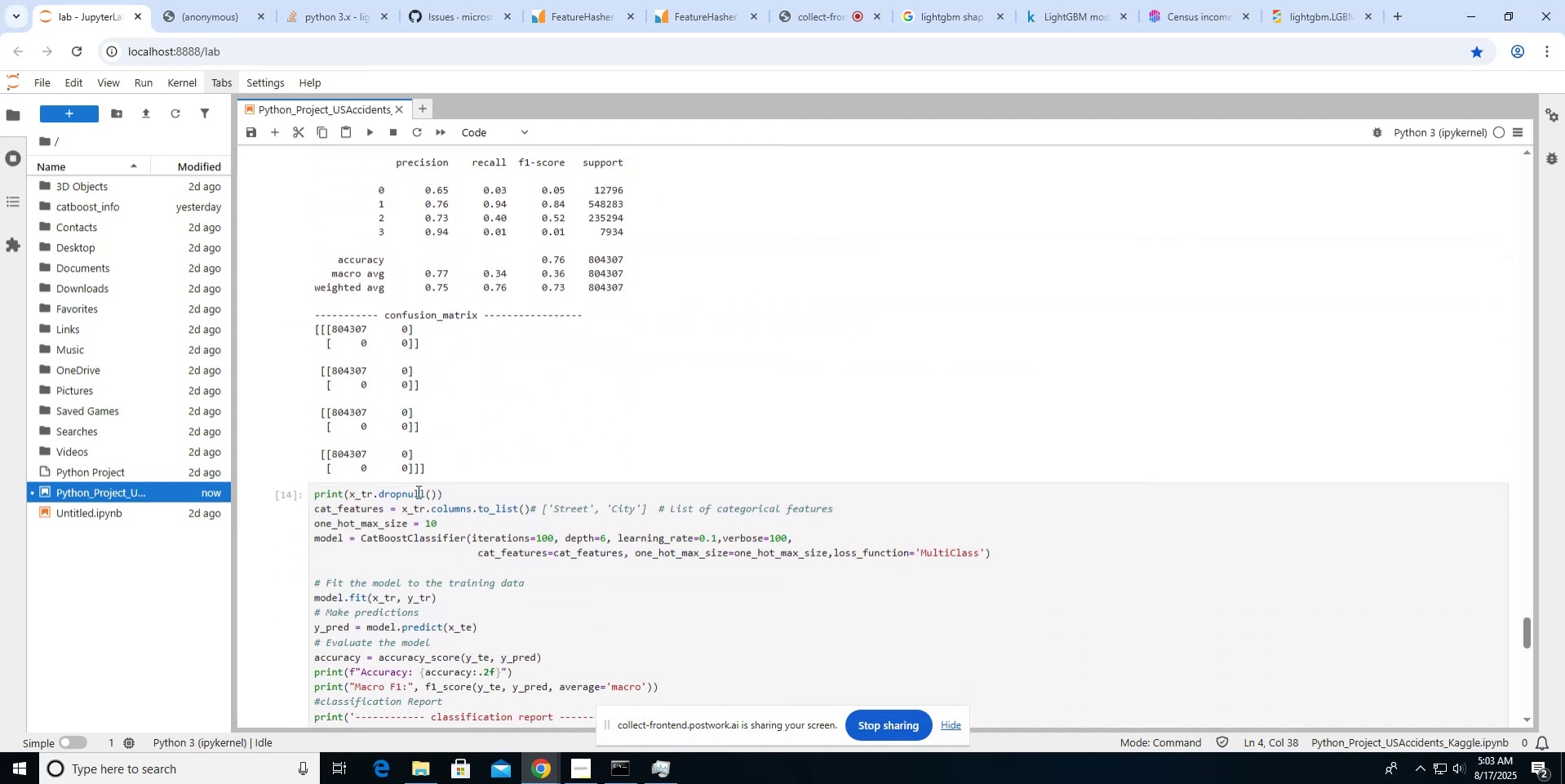 
left_click([419, 492])
 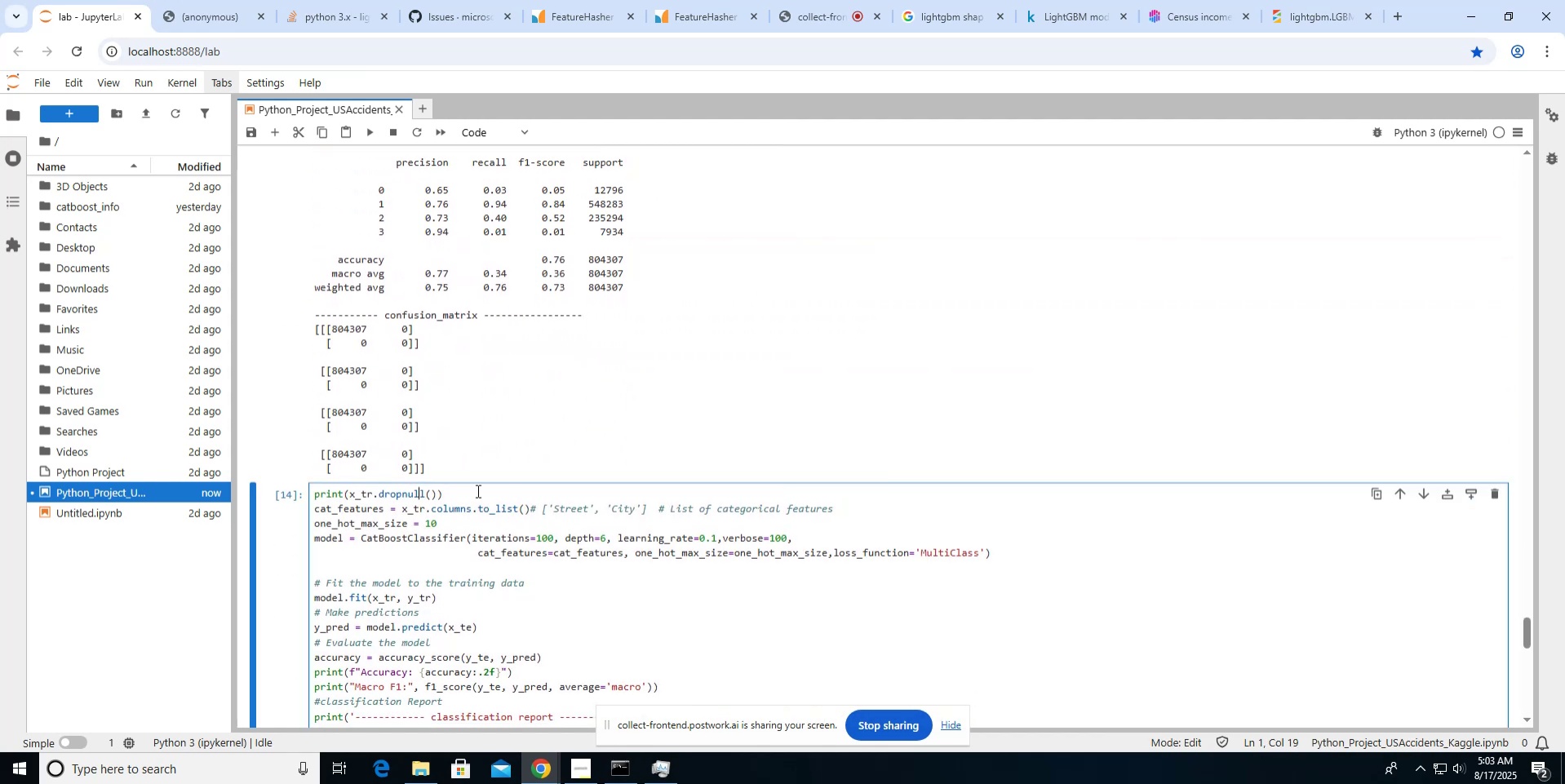 
key(ArrowRight)
 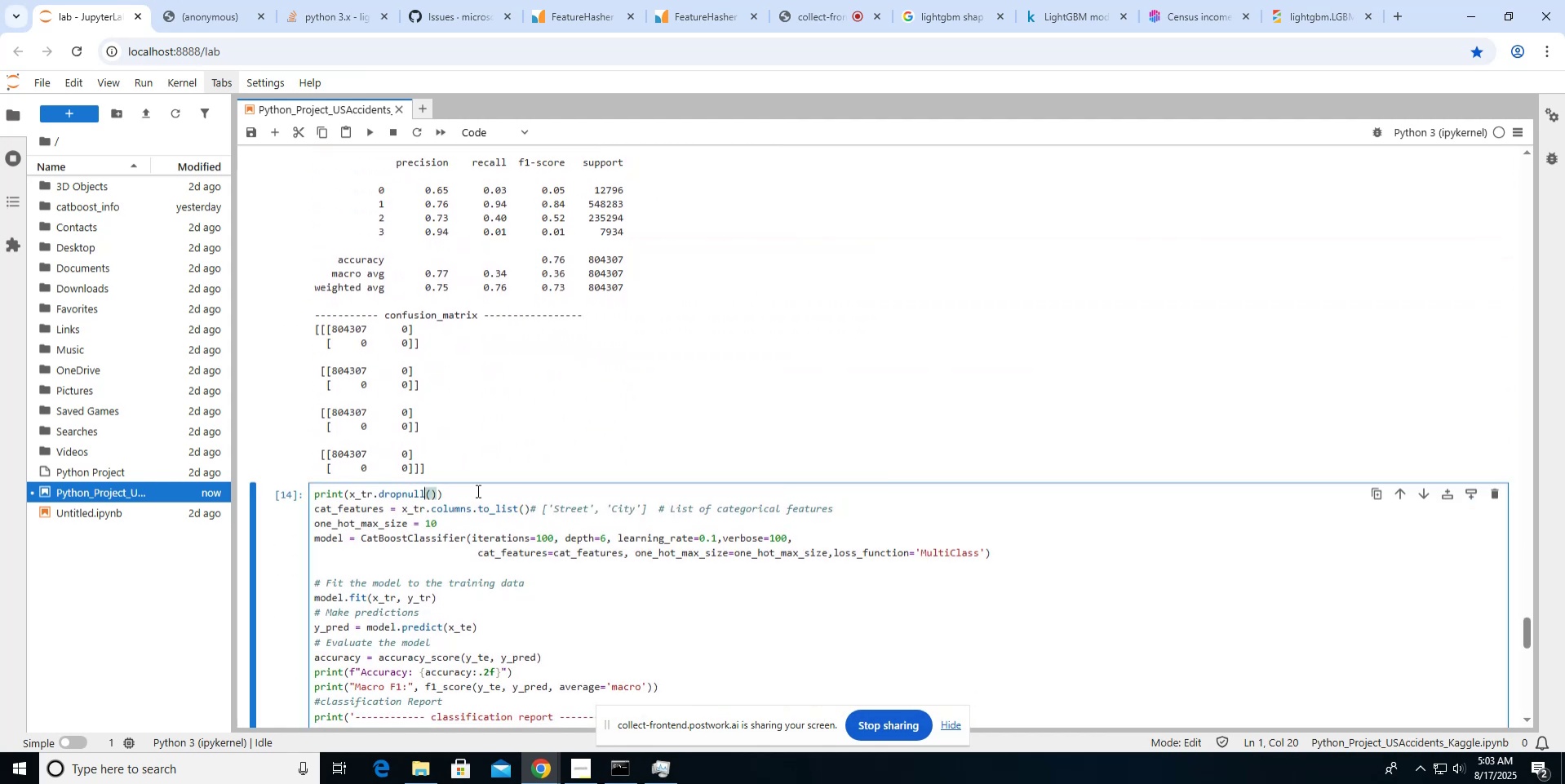 
key(Backspace)
 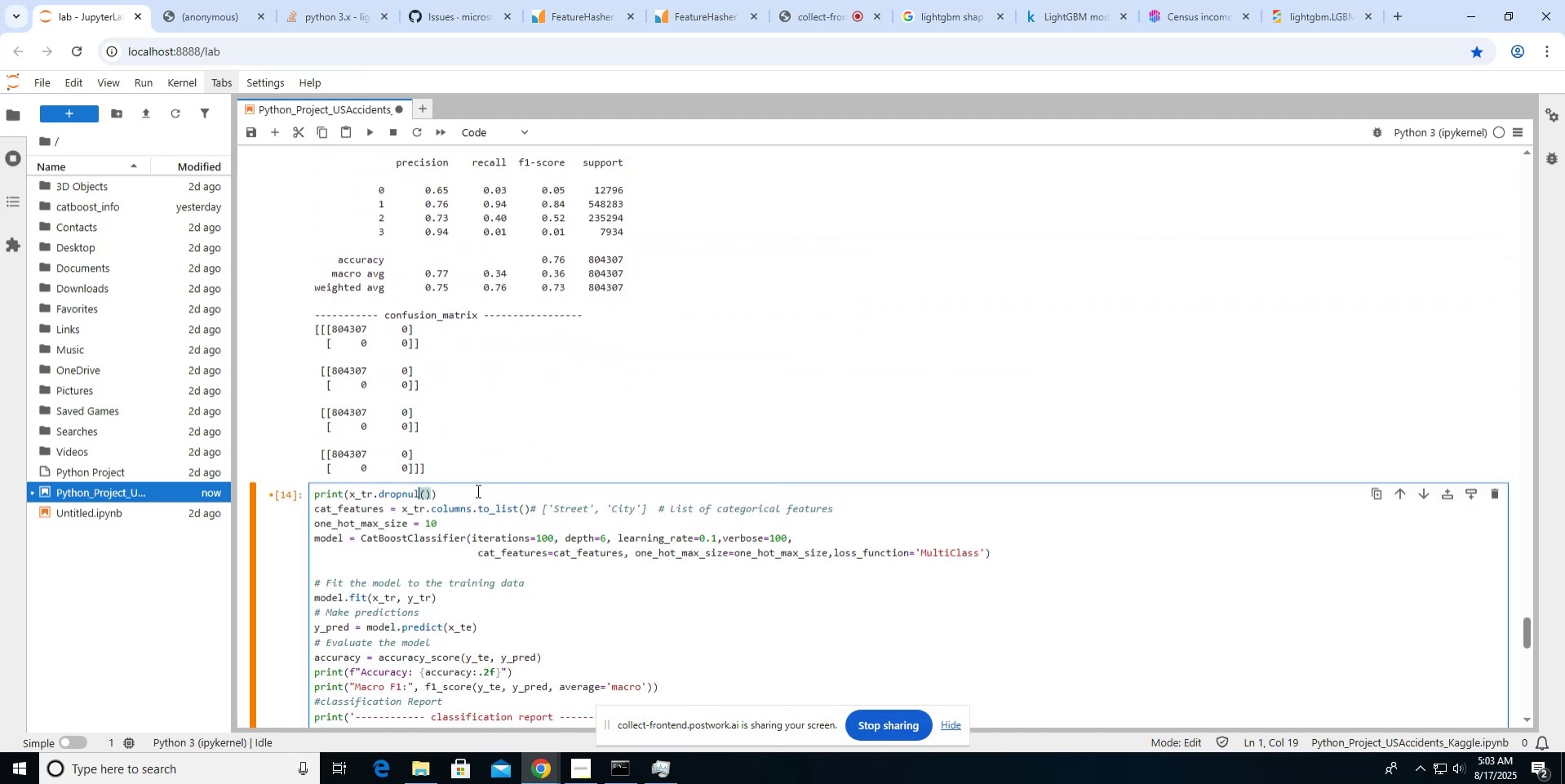 
key(Backspace)
 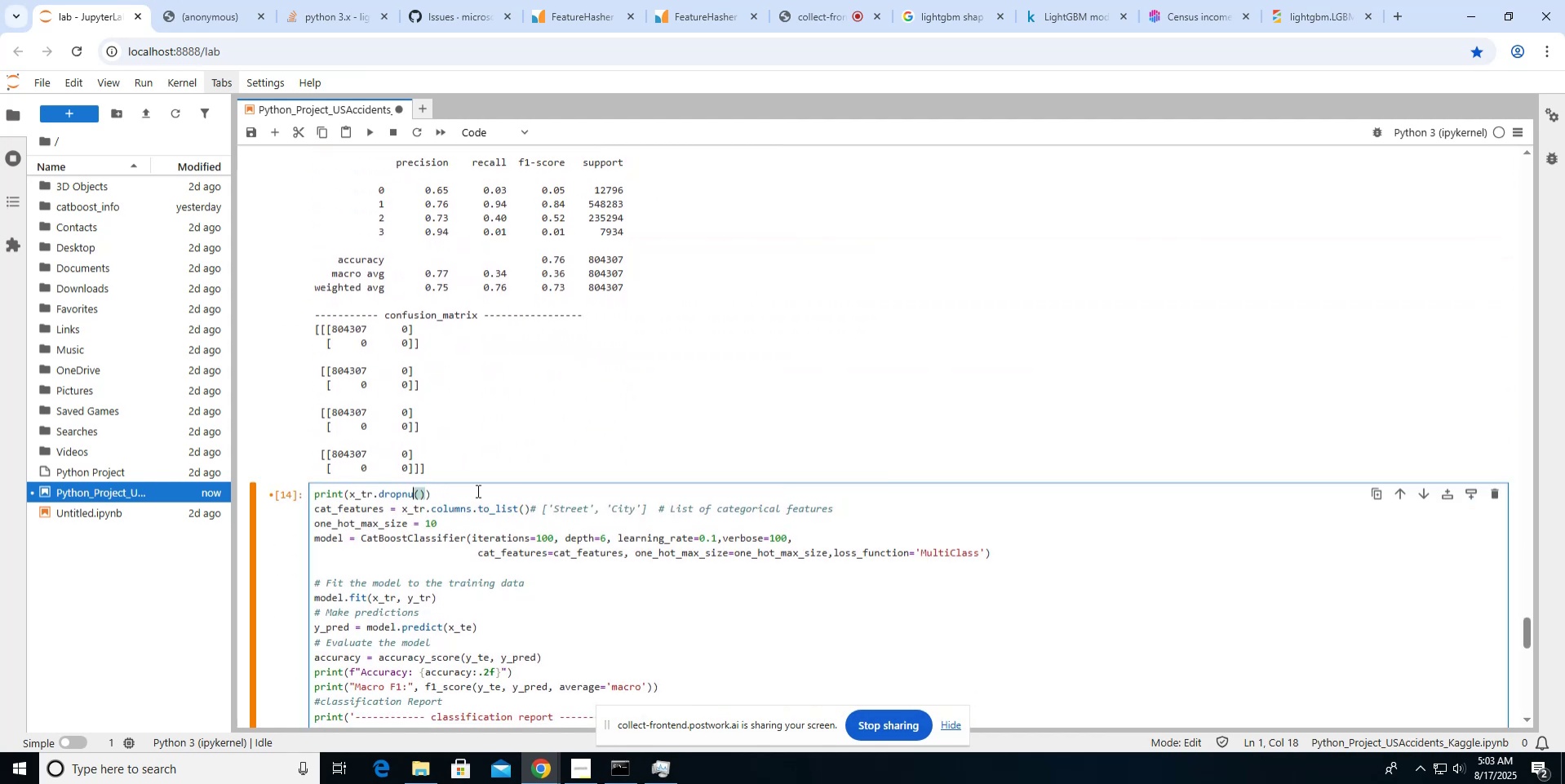 
key(Backspace)
 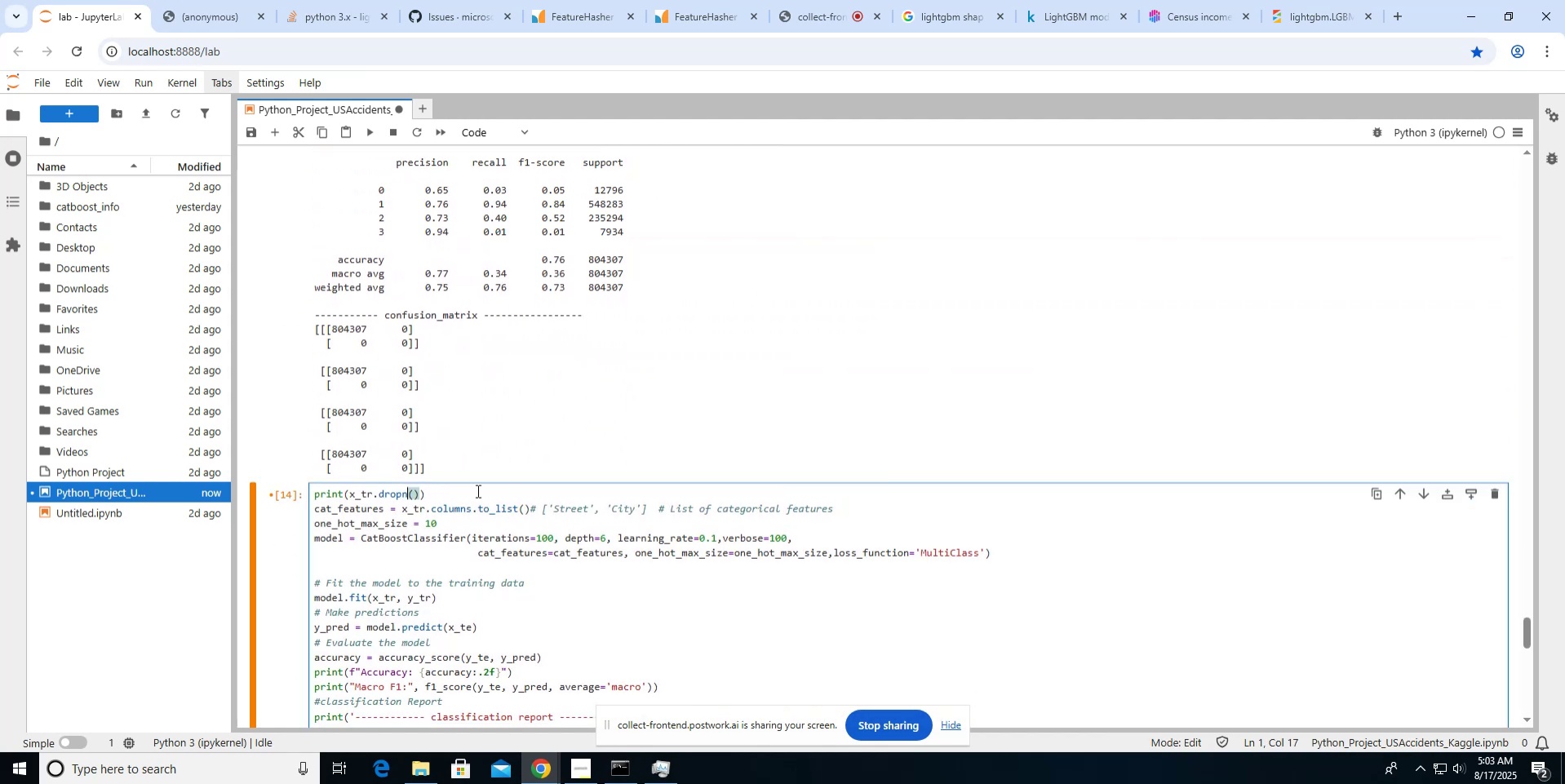 
key(A)
 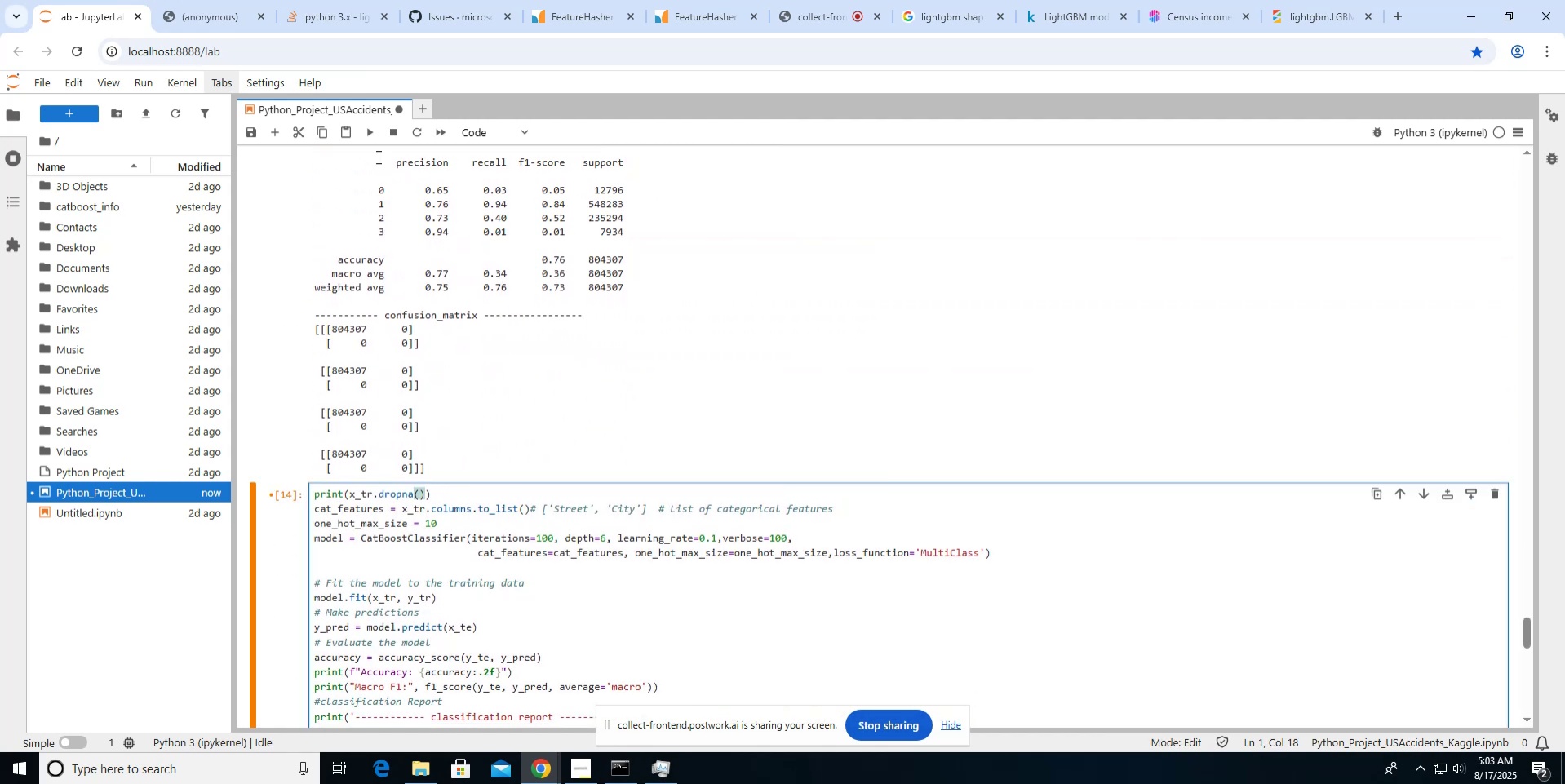 
left_click([373, 134])
 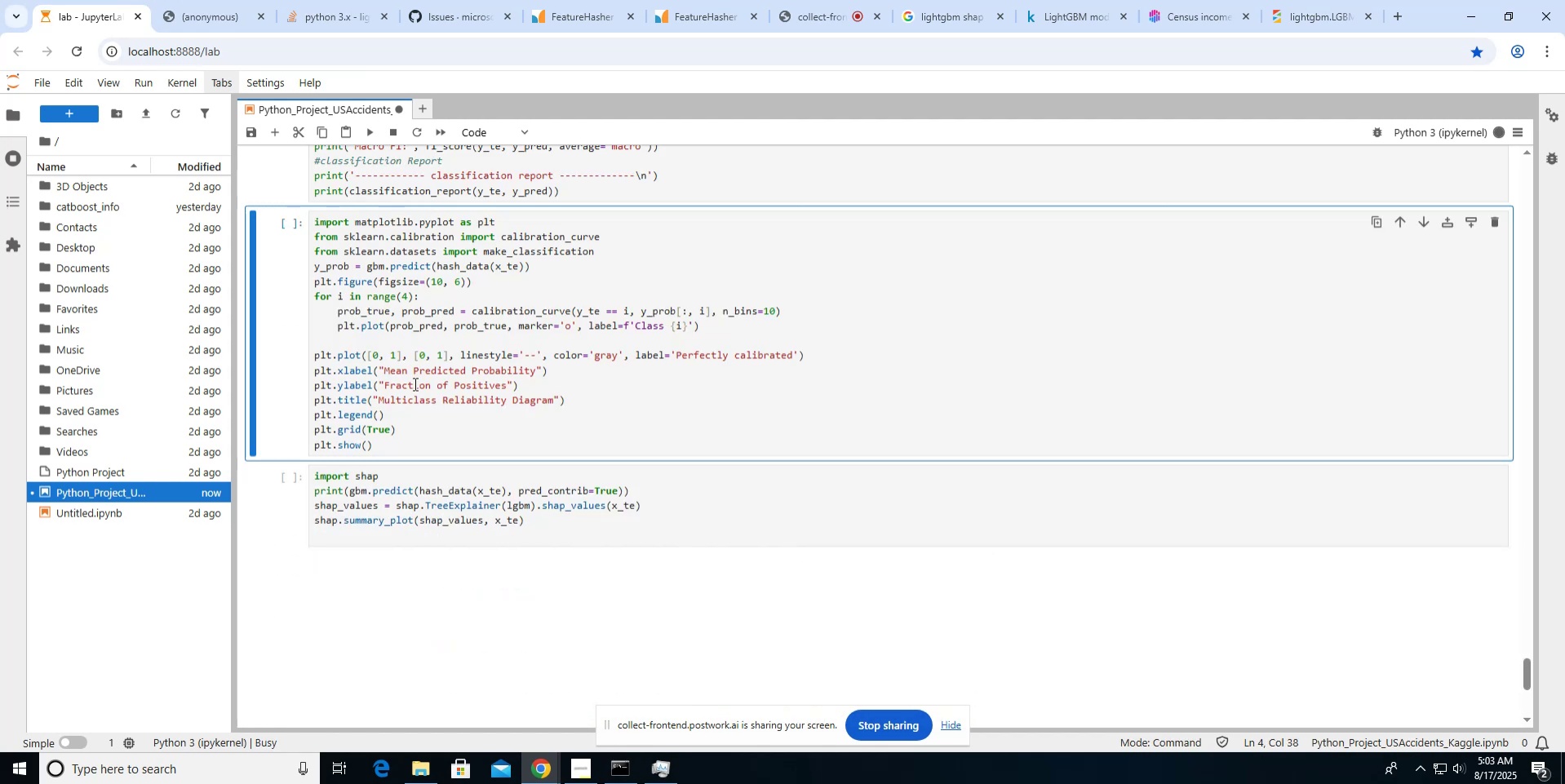 
scroll: coordinate [414, 383], scroll_direction: up, amount: 4.0
 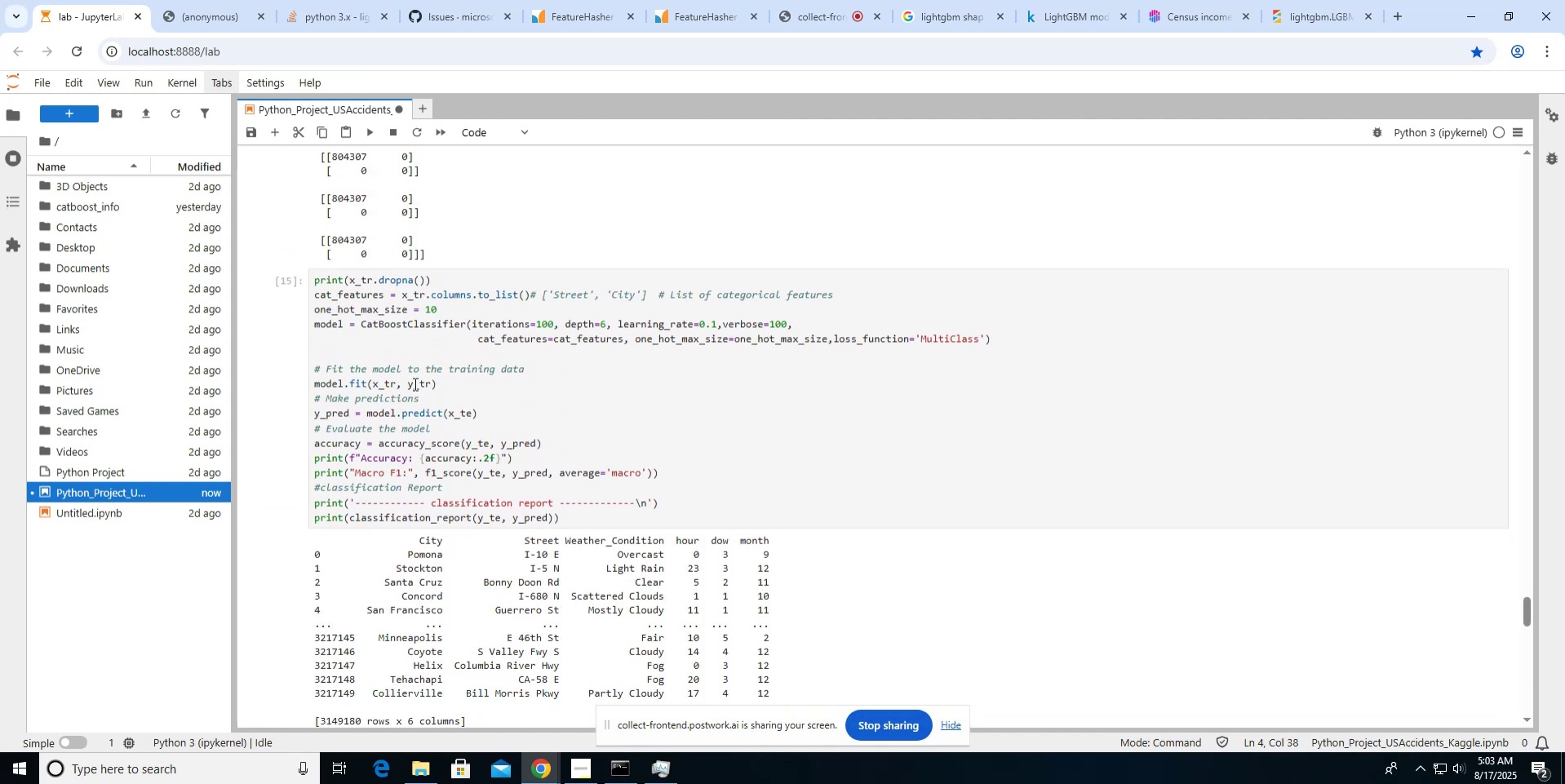 
scroll: coordinate [414, 383], scroll_direction: down, amount: 4.0
 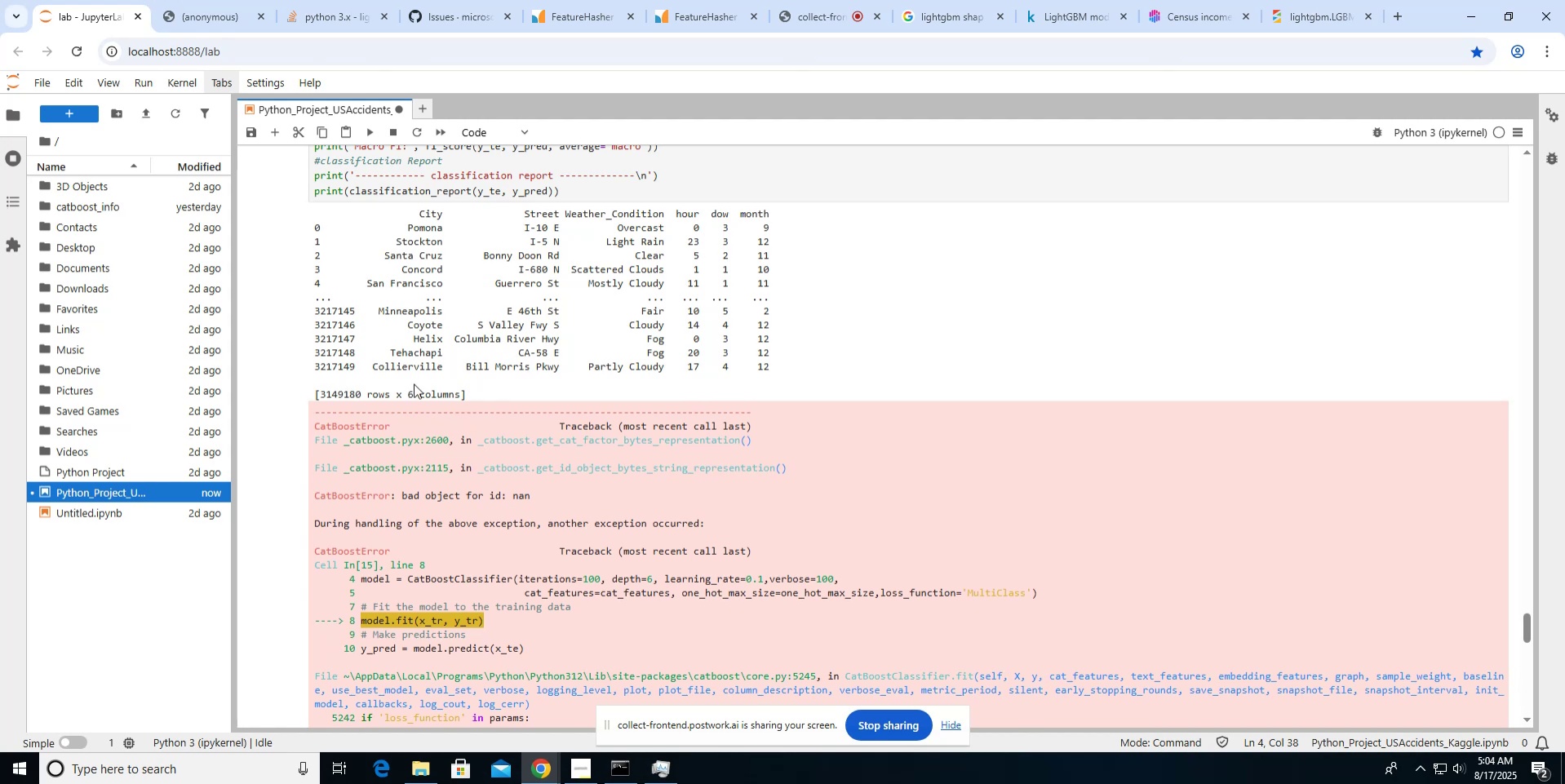 
scroll: coordinate [414, 383], scroll_direction: up, amount: 6.0
 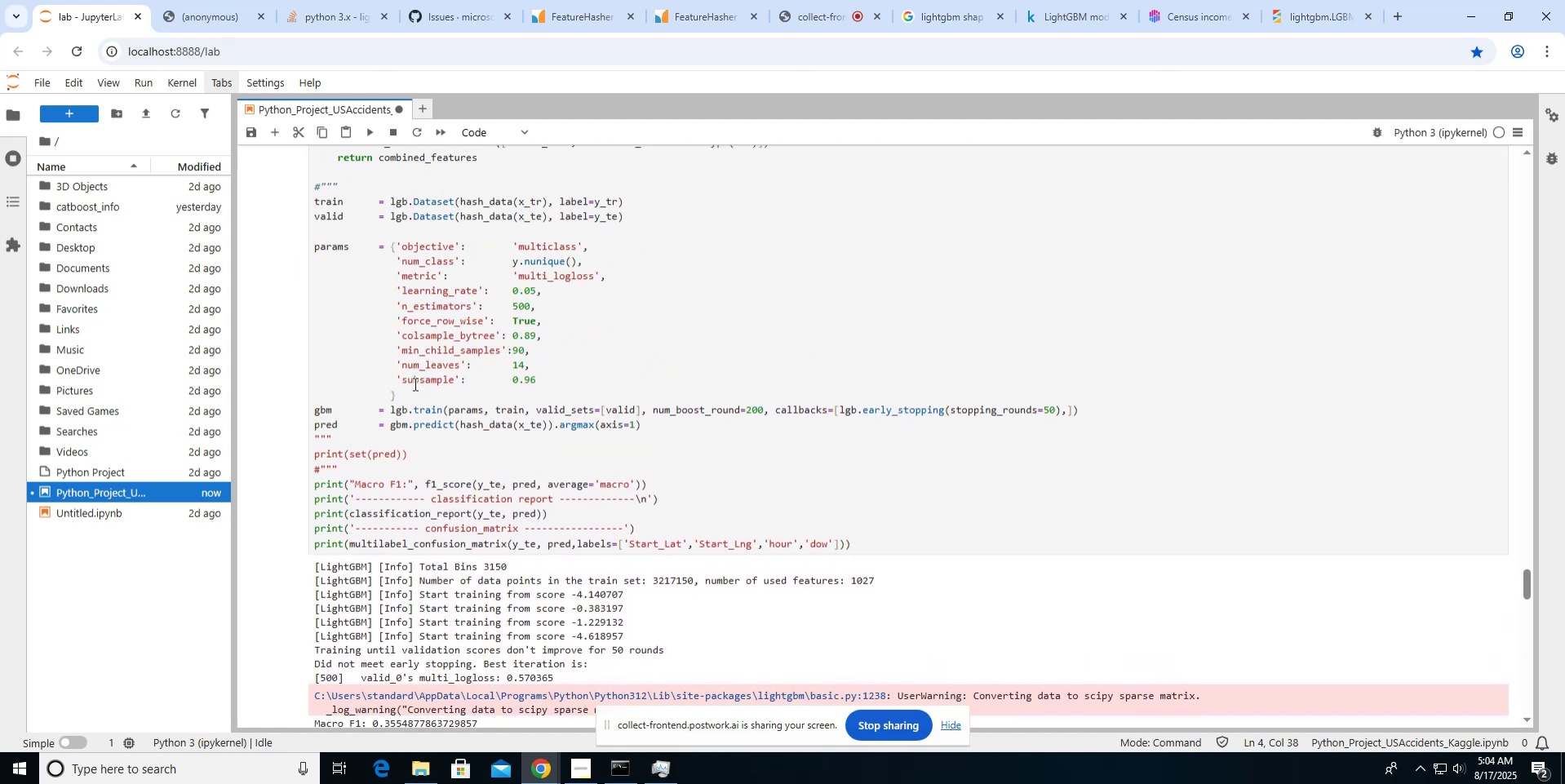 
scroll: coordinate [414, 383], scroll_direction: down, amount: 10.0
 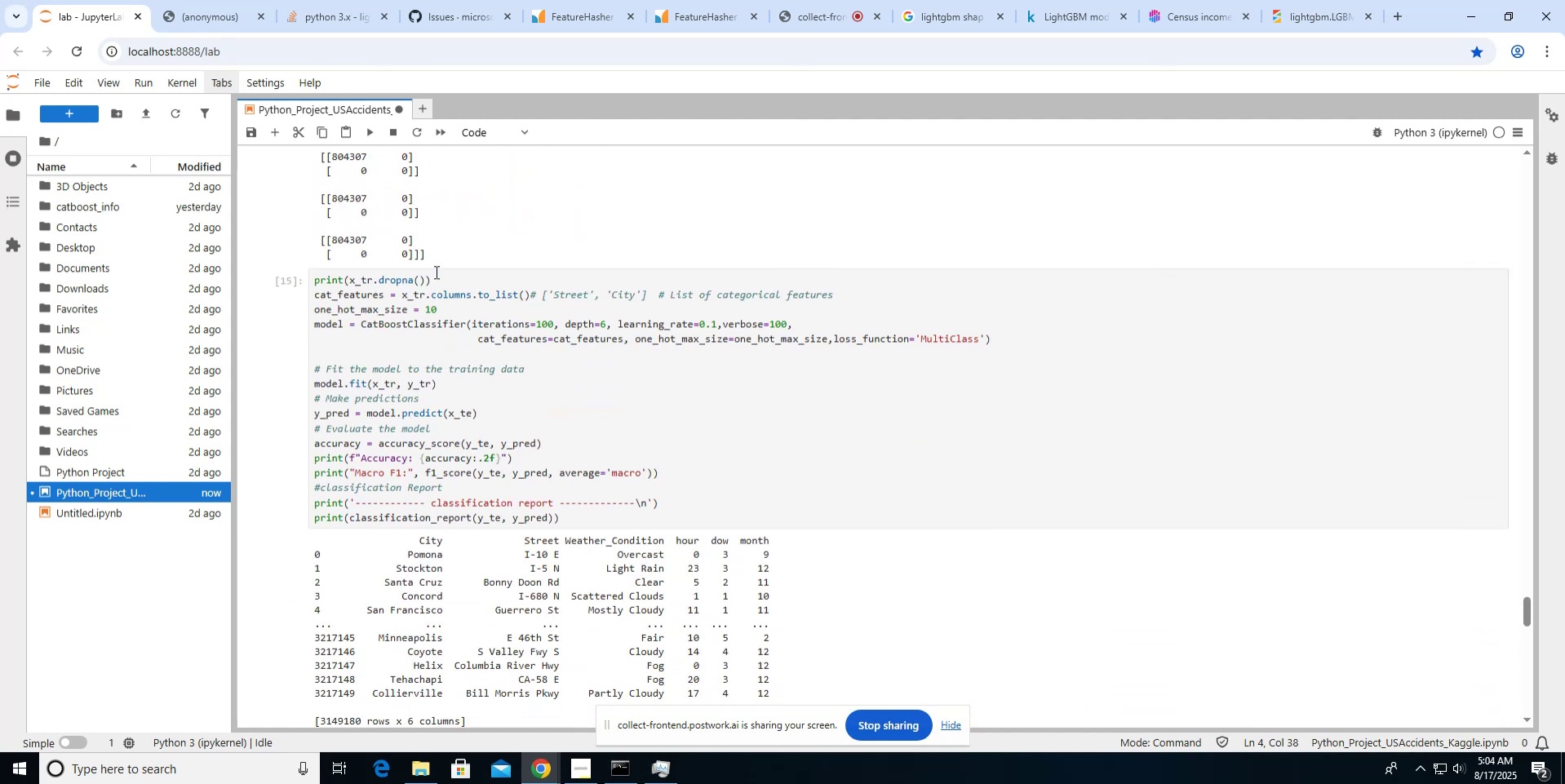 
left_click([424, 272])
 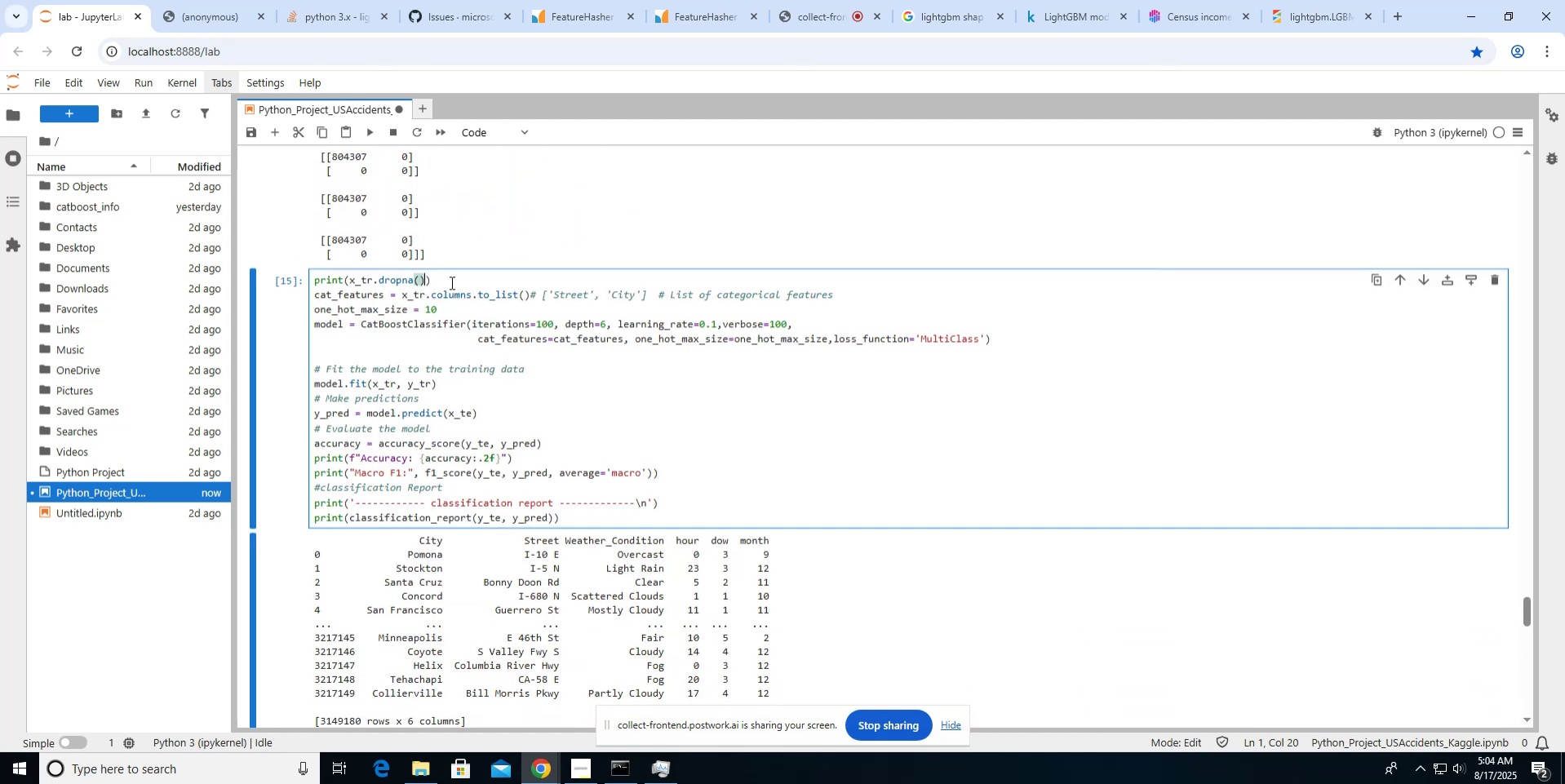 
type(.)
key(Backspace)
key(Backspace)
key(Backspace)
type(isna()]))
 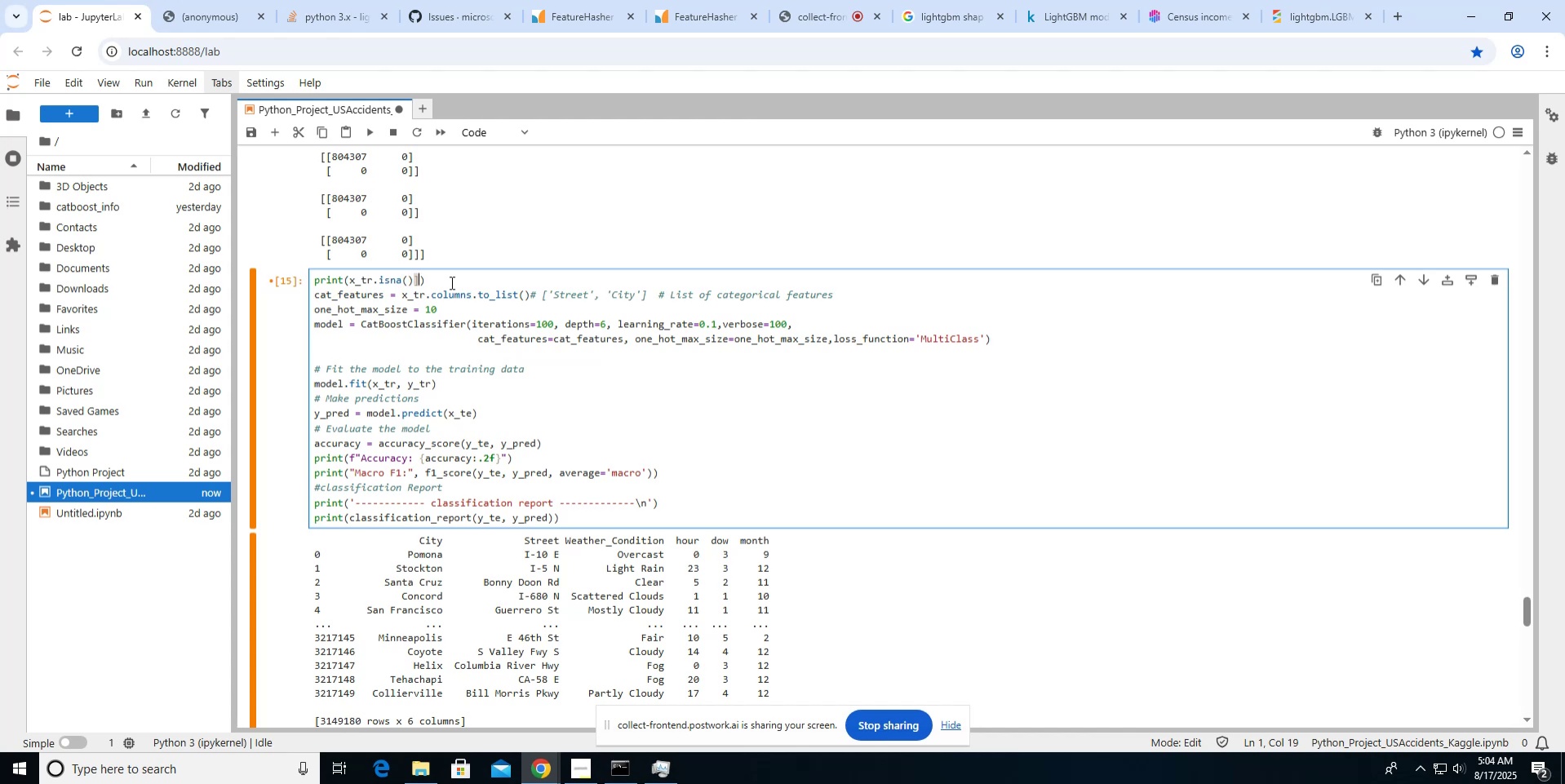 
 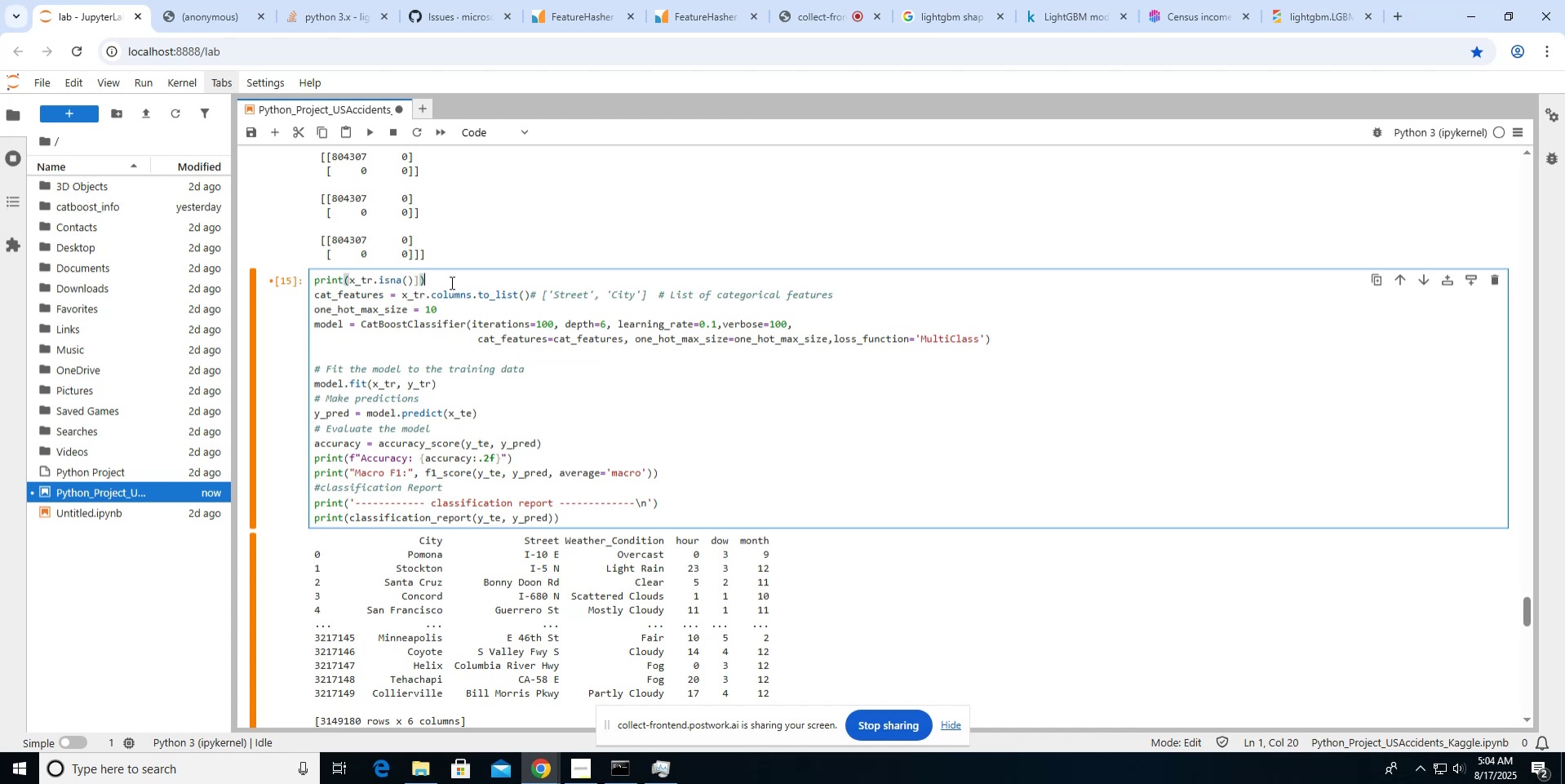 
hold_key(key=ArrowLeft, duration=0.84)
 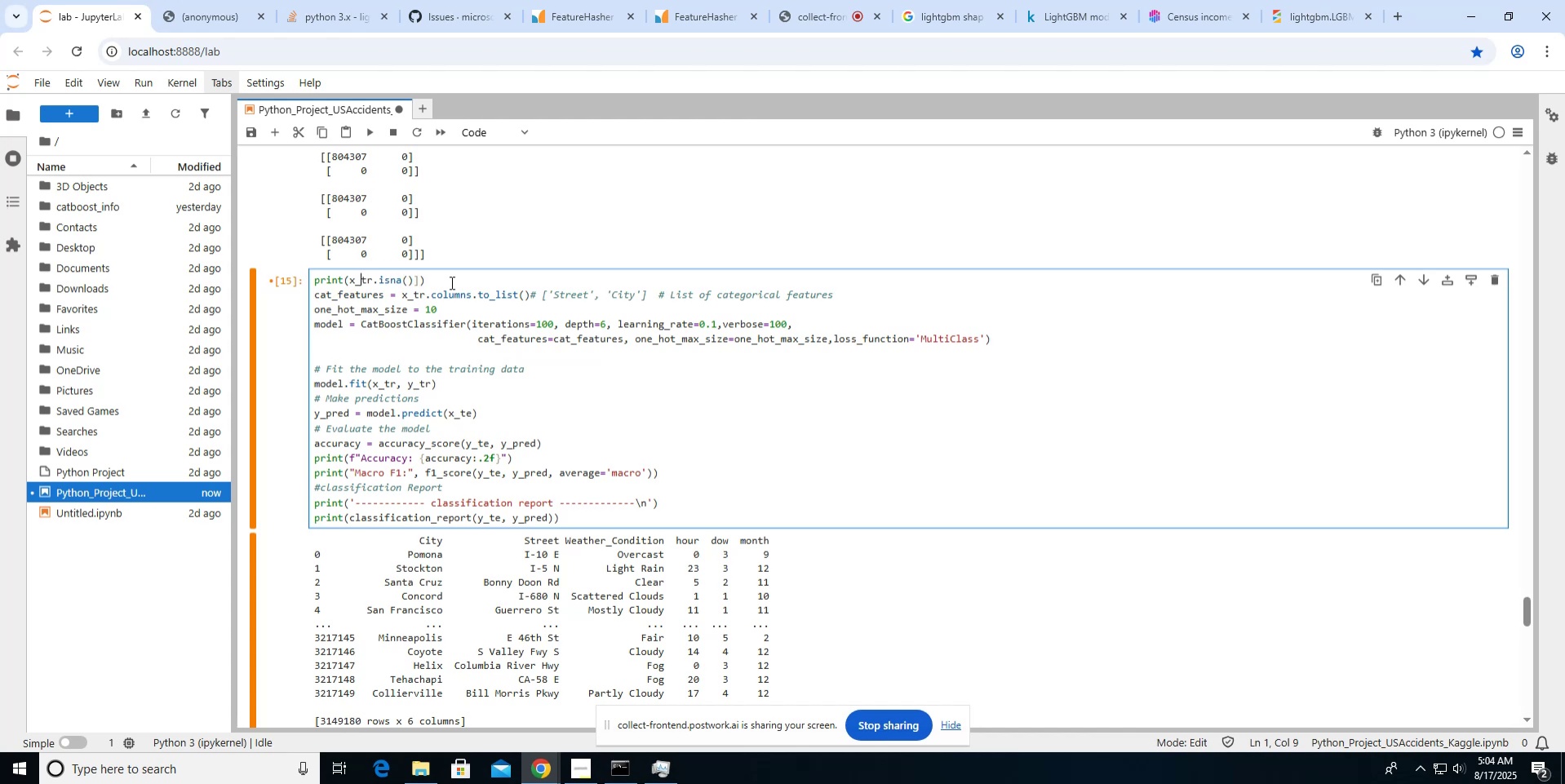 
key(ArrowLeft)
 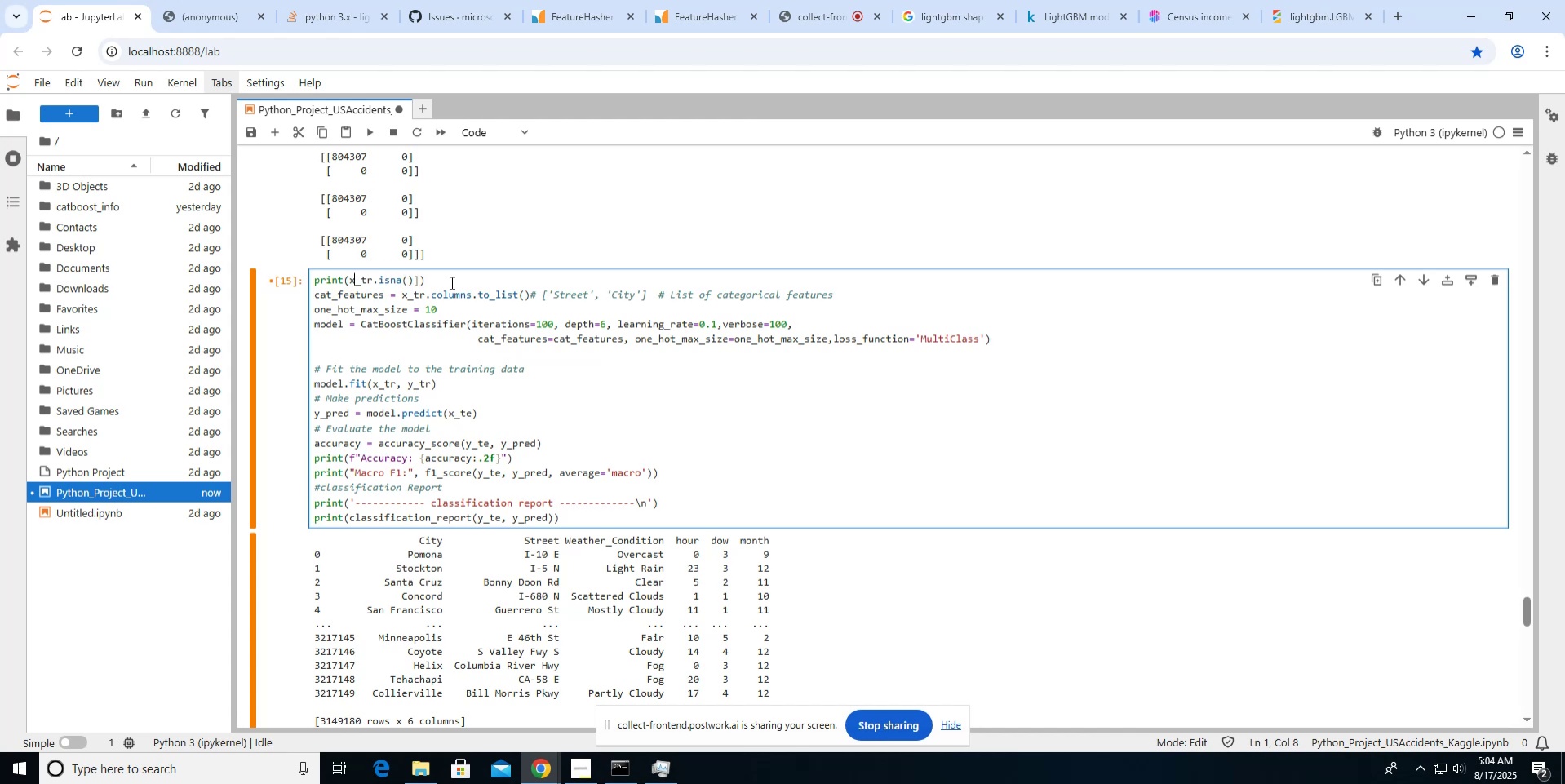 
key(ArrowLeft)
 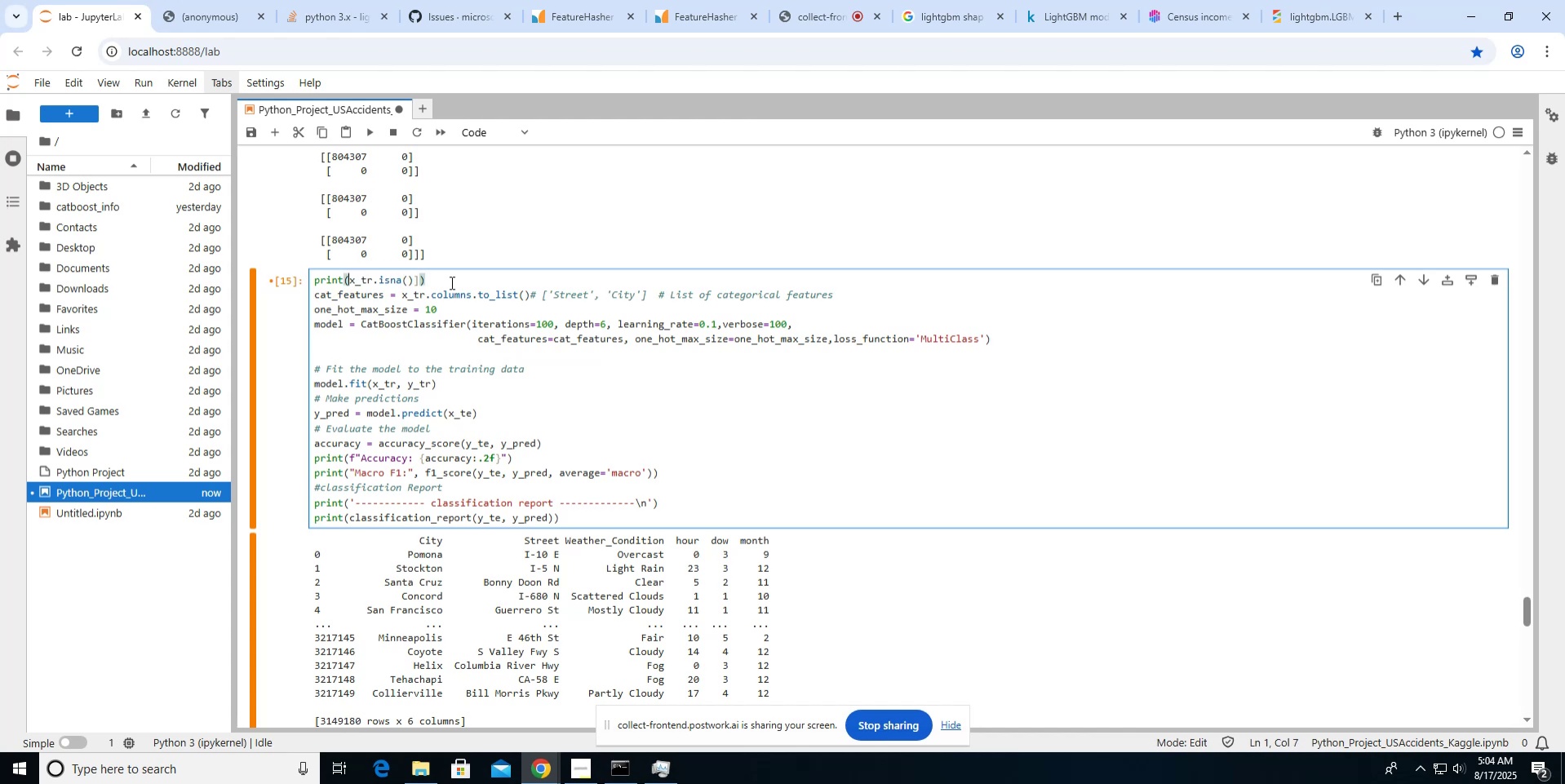 
type(x_tr[)
 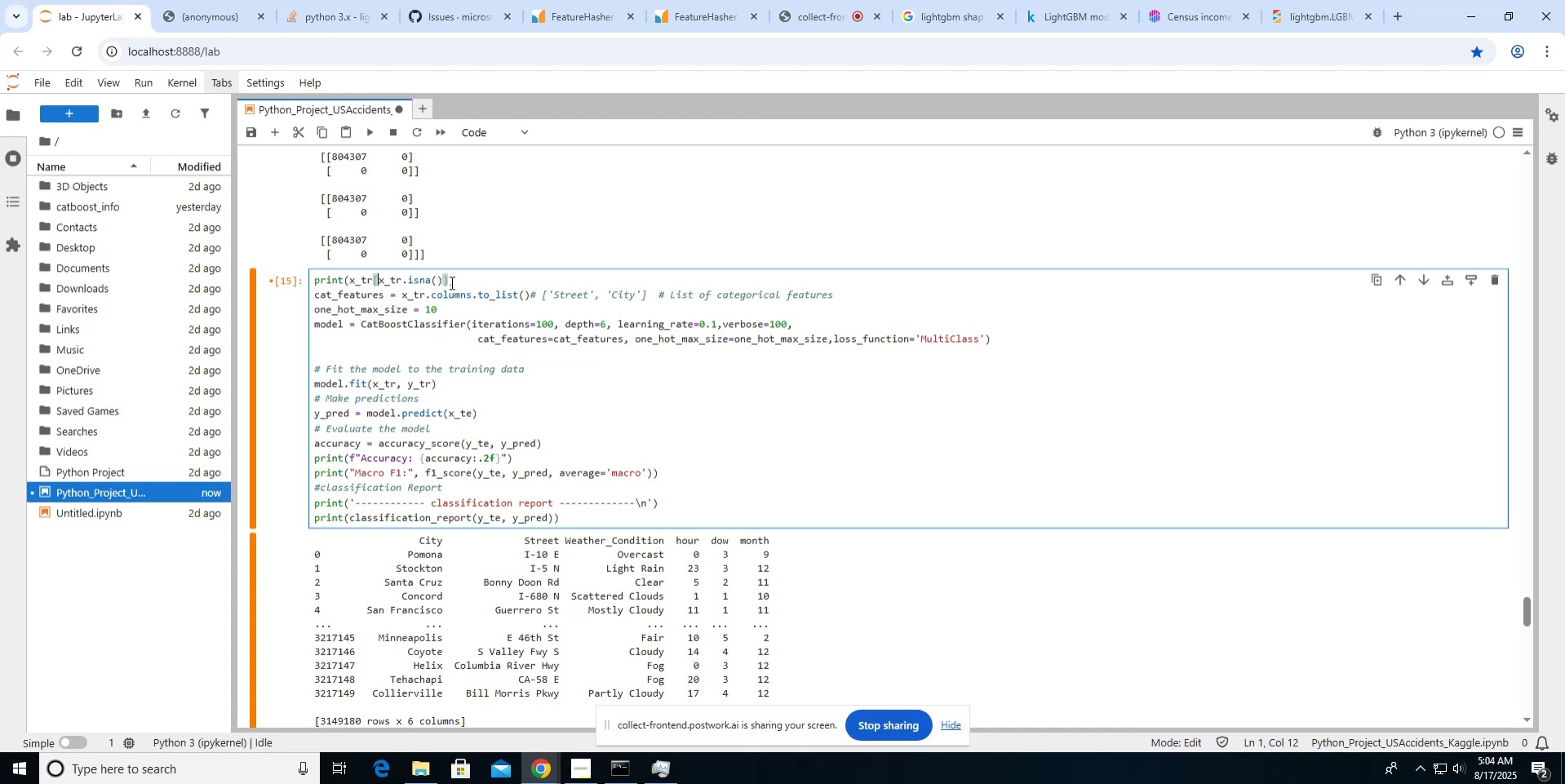 
key(Enter)
 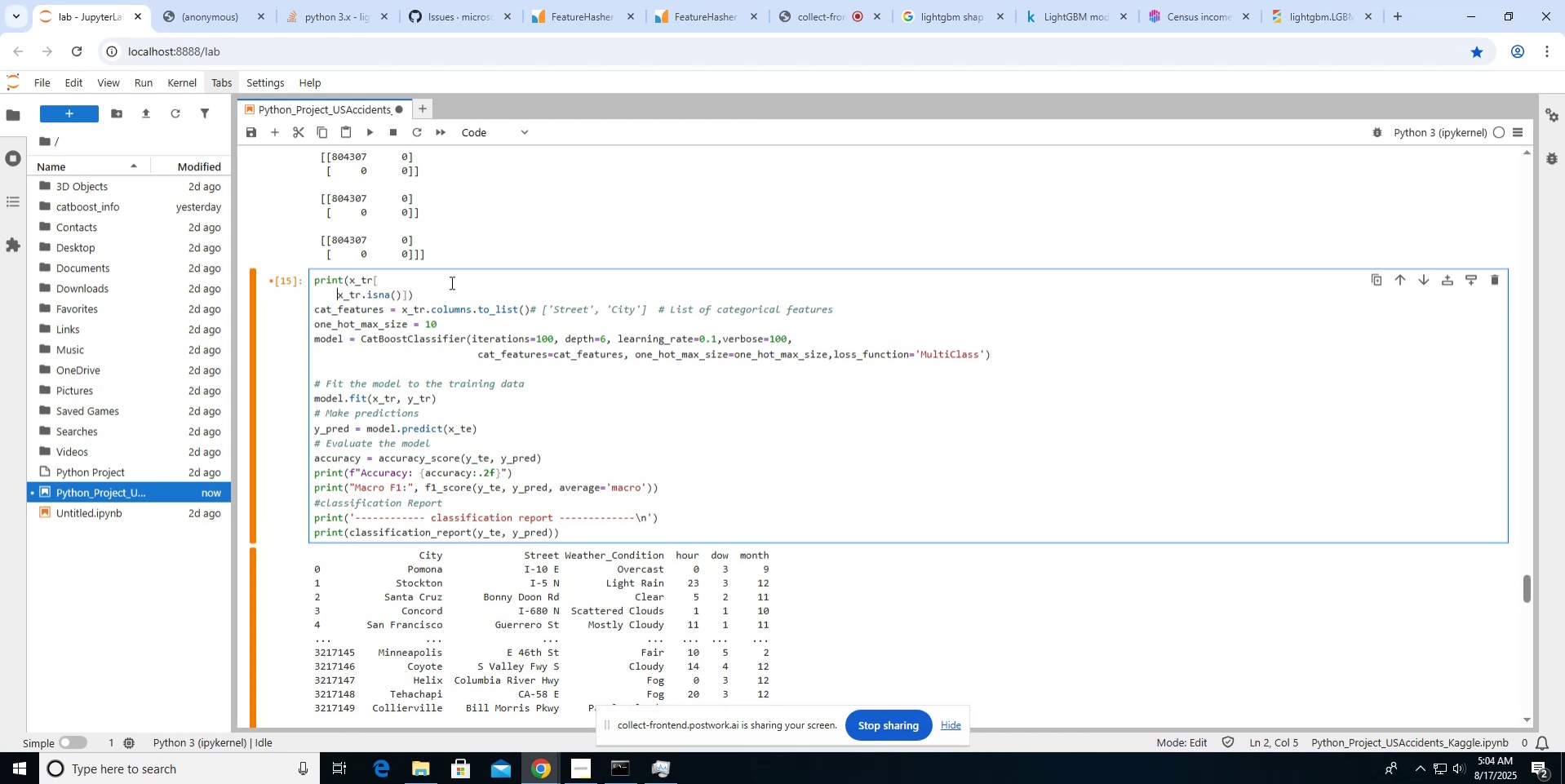 
key(Control+Z)
 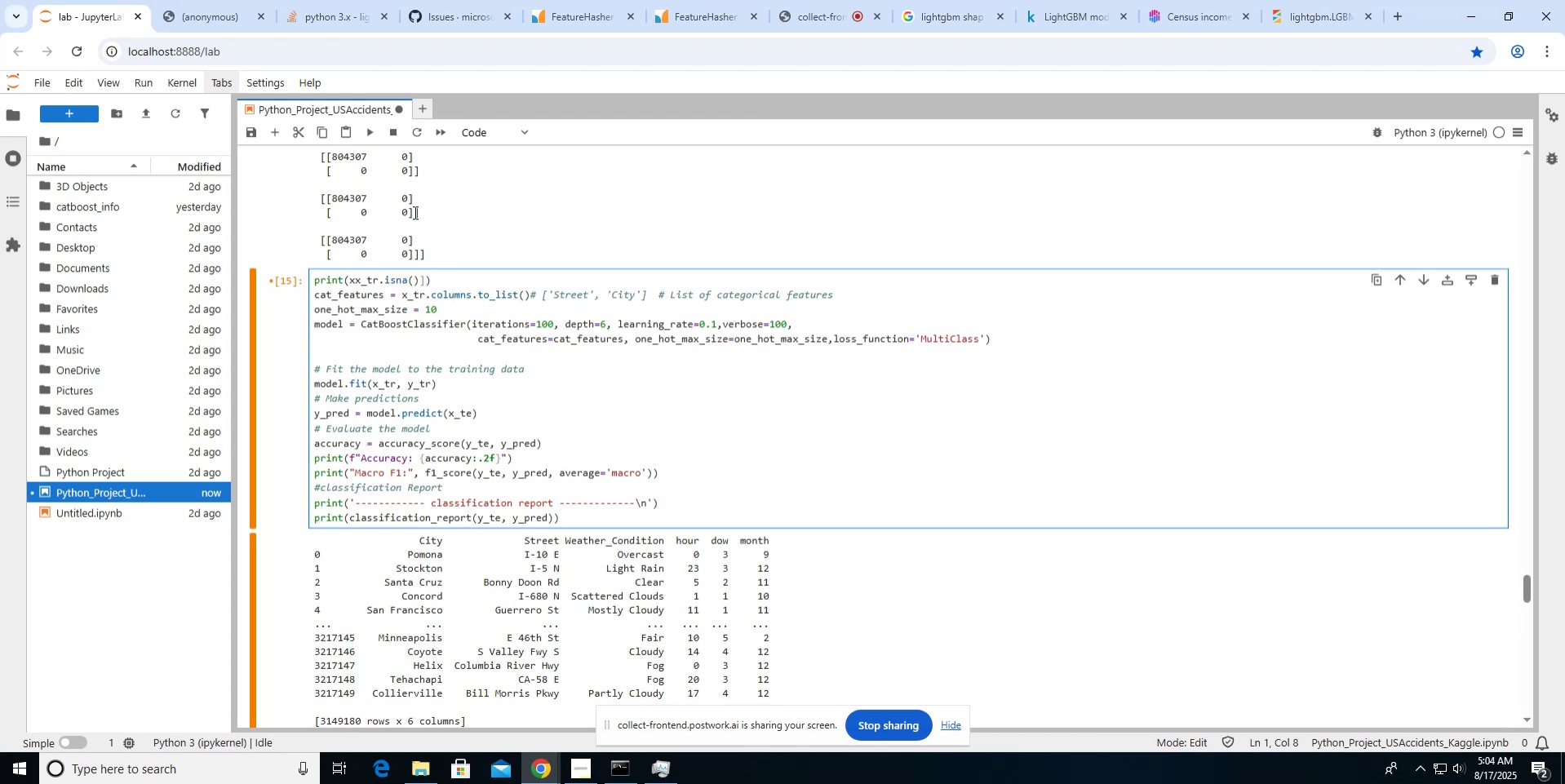 
key(Control+Z)
 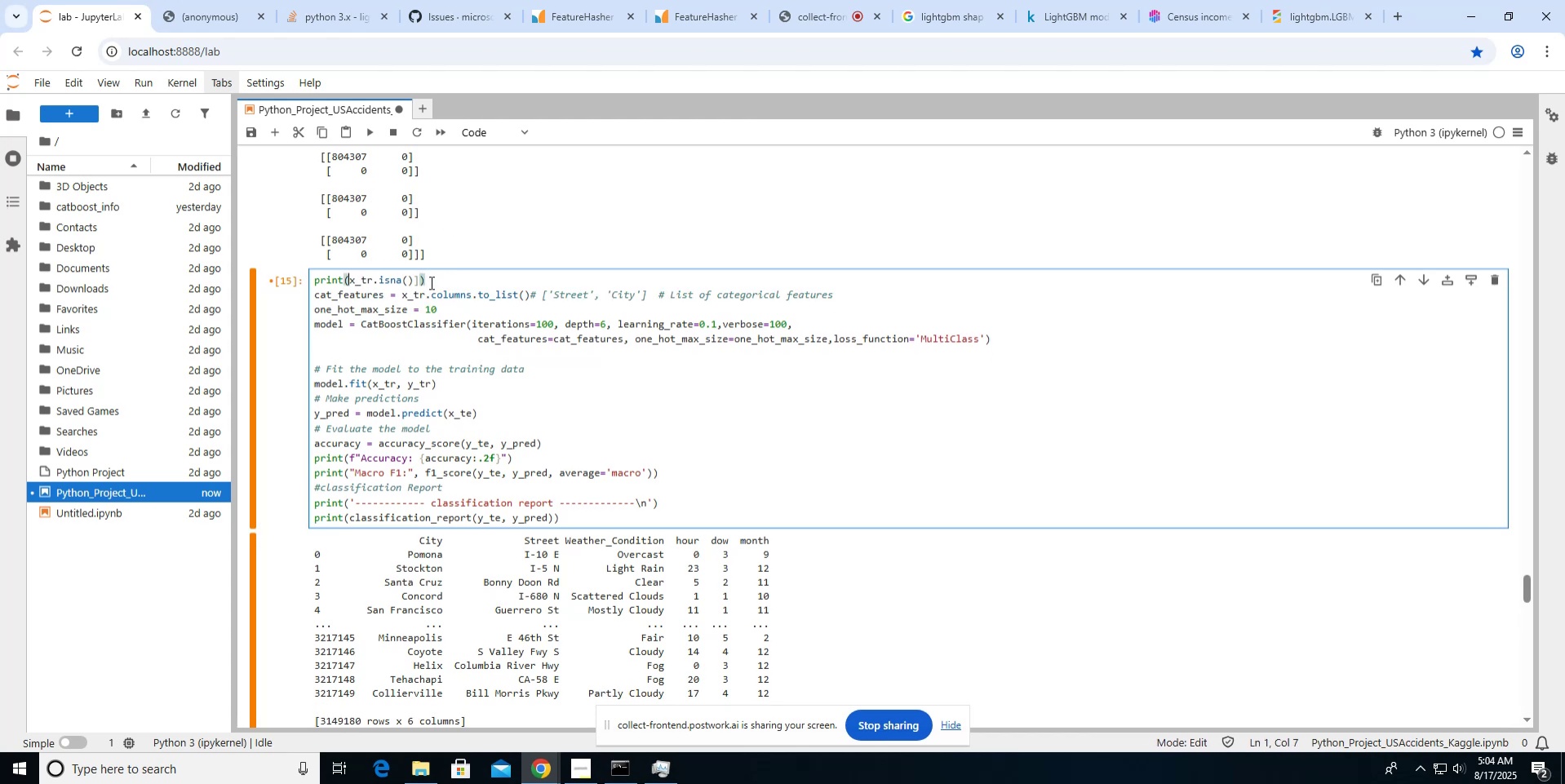 
left_click([431, 282])
 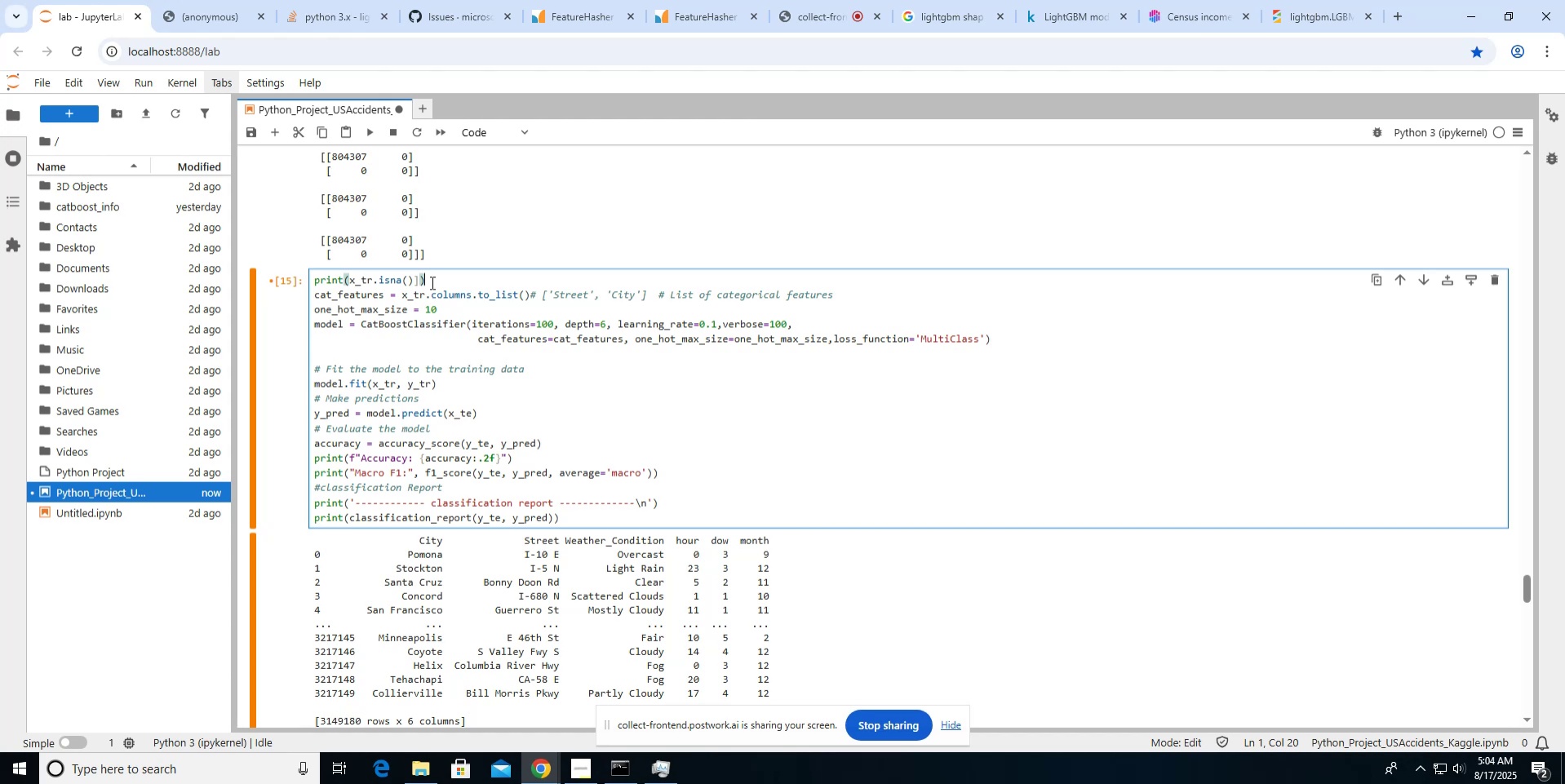 
key(Enter)
 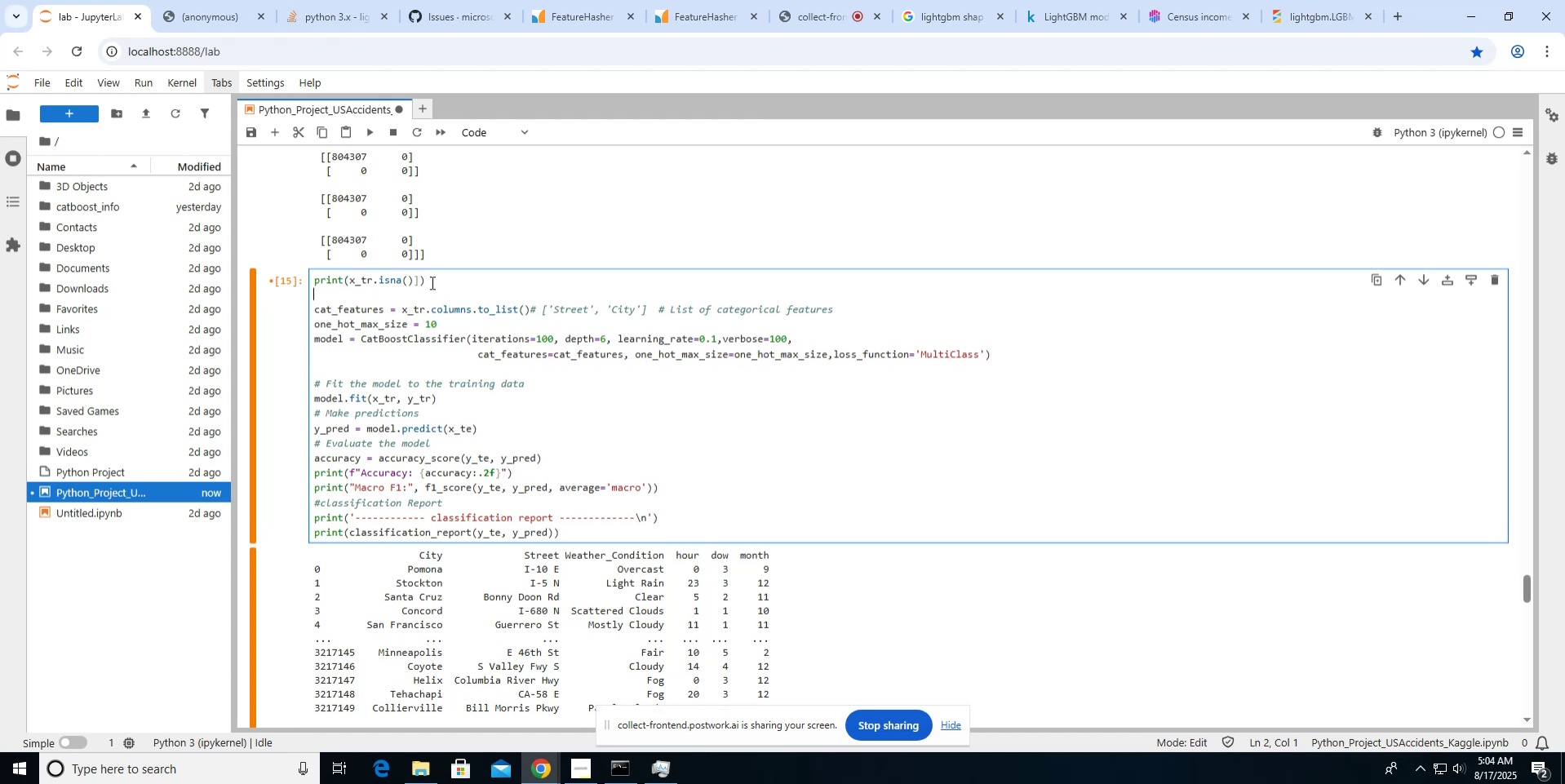 
type(return)
 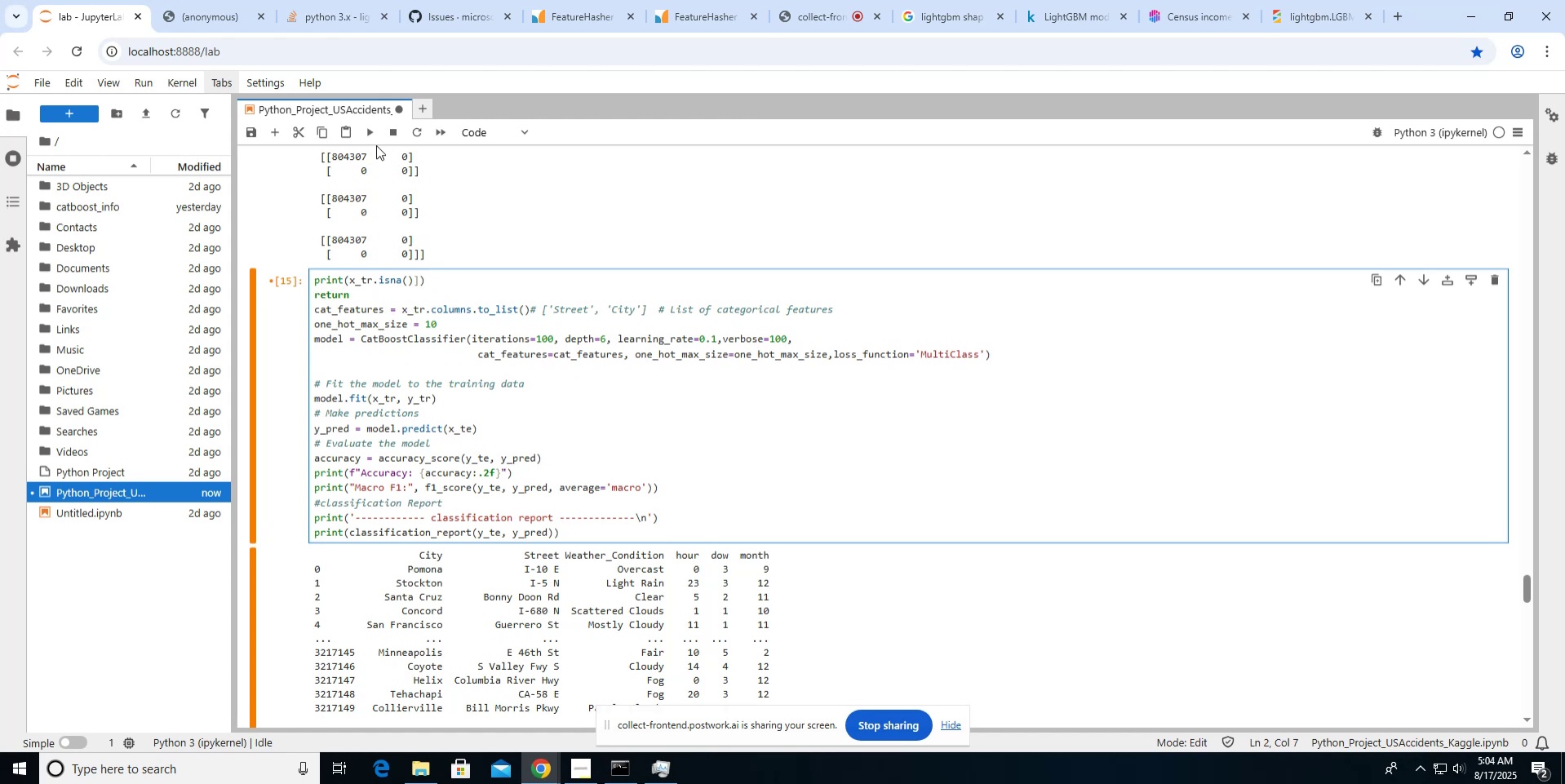 
left_click([368, 137])
 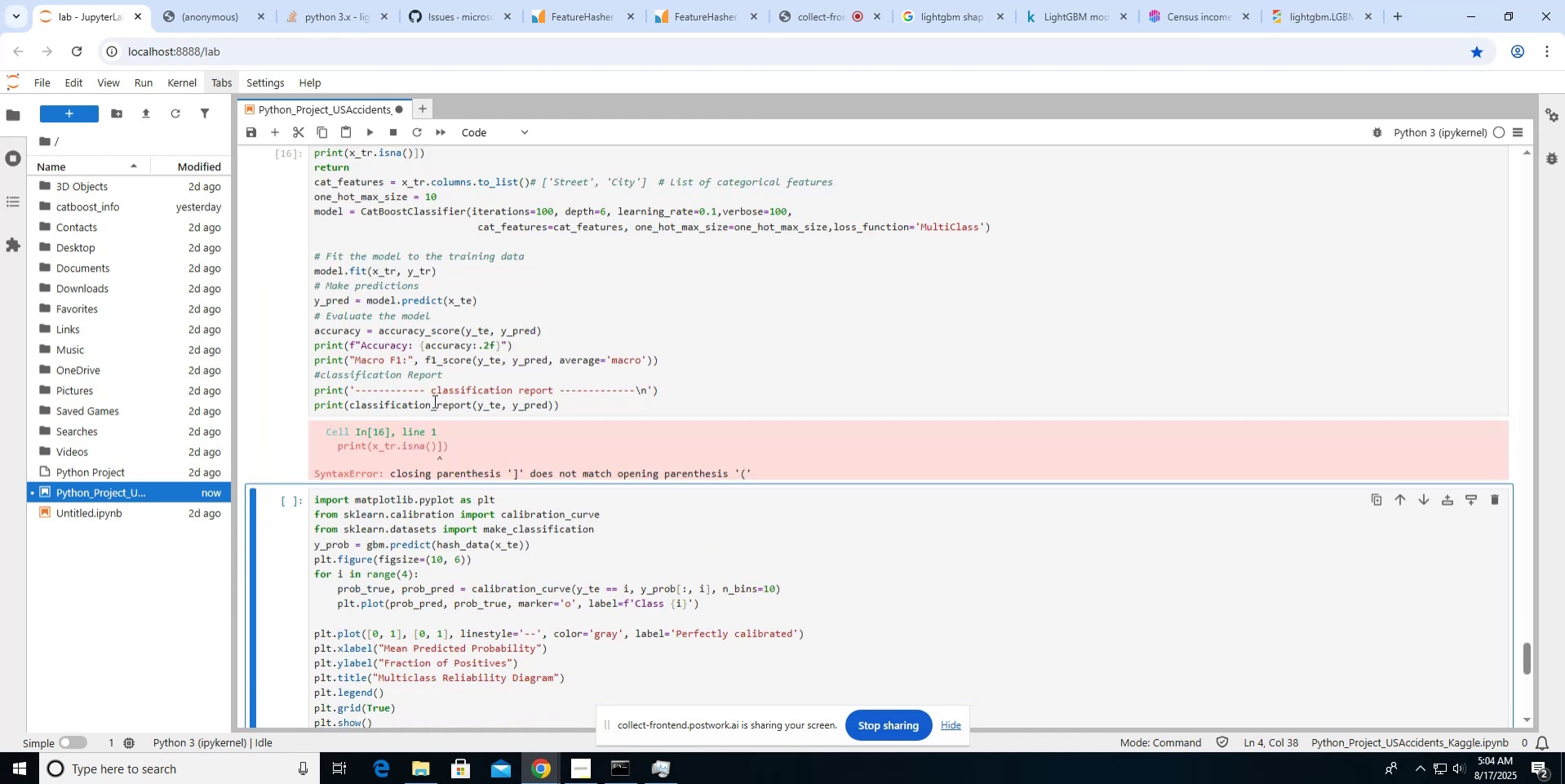 
scroll: coordinate [433, 401], scroll_direction: up, amount: 3.0
 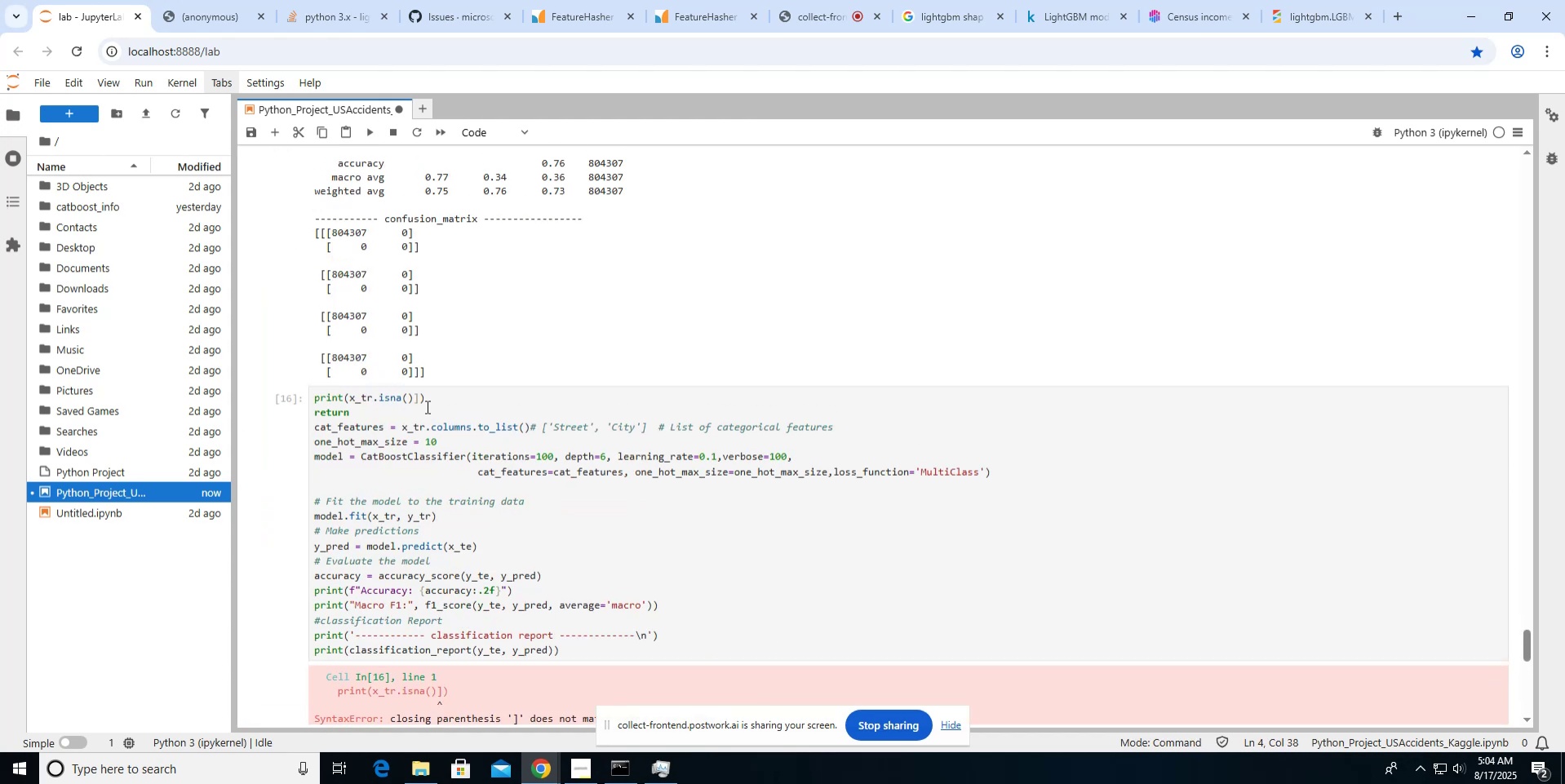 
left_click([425, 404])
 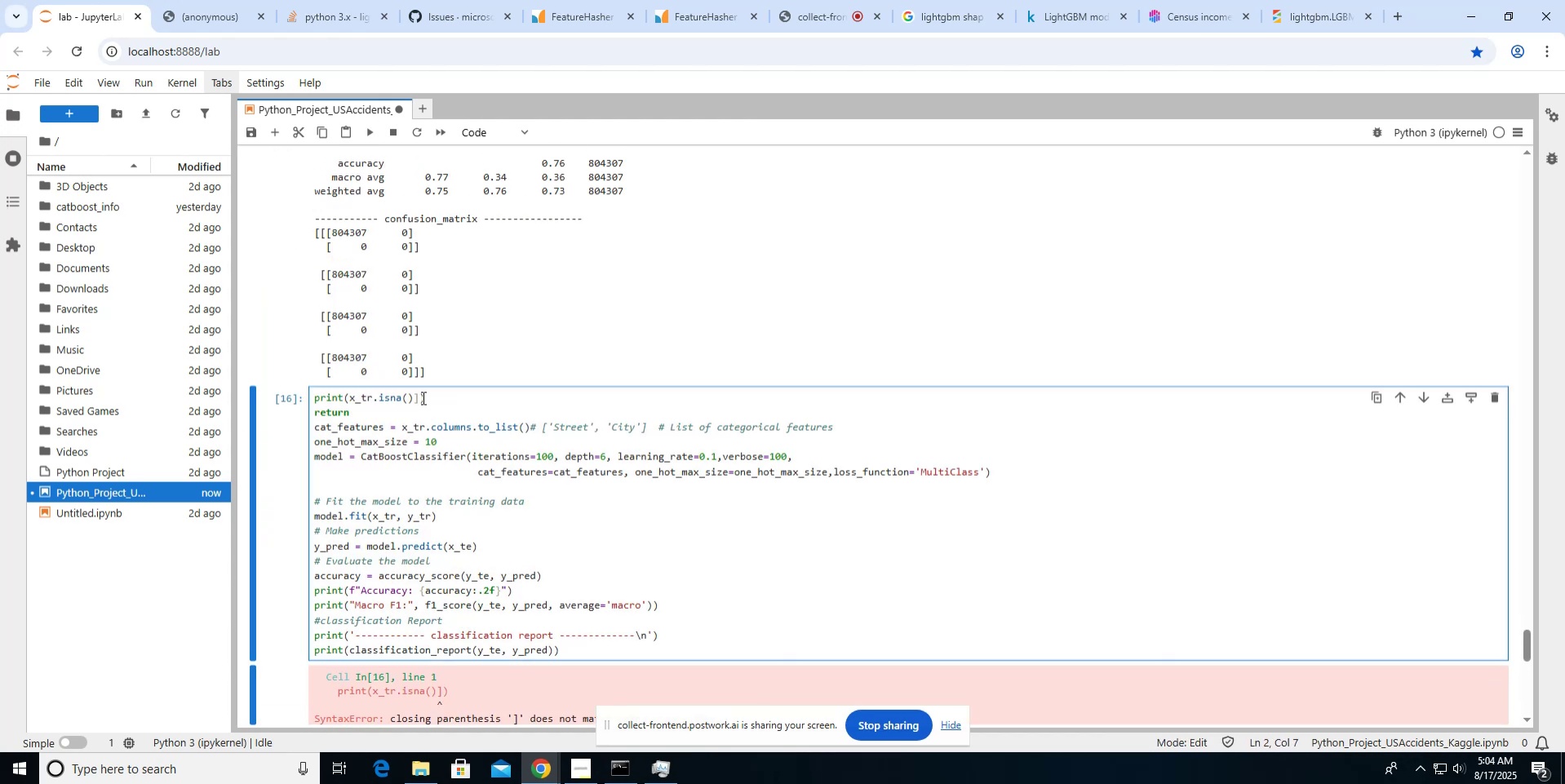 
left_click([420, 397])
 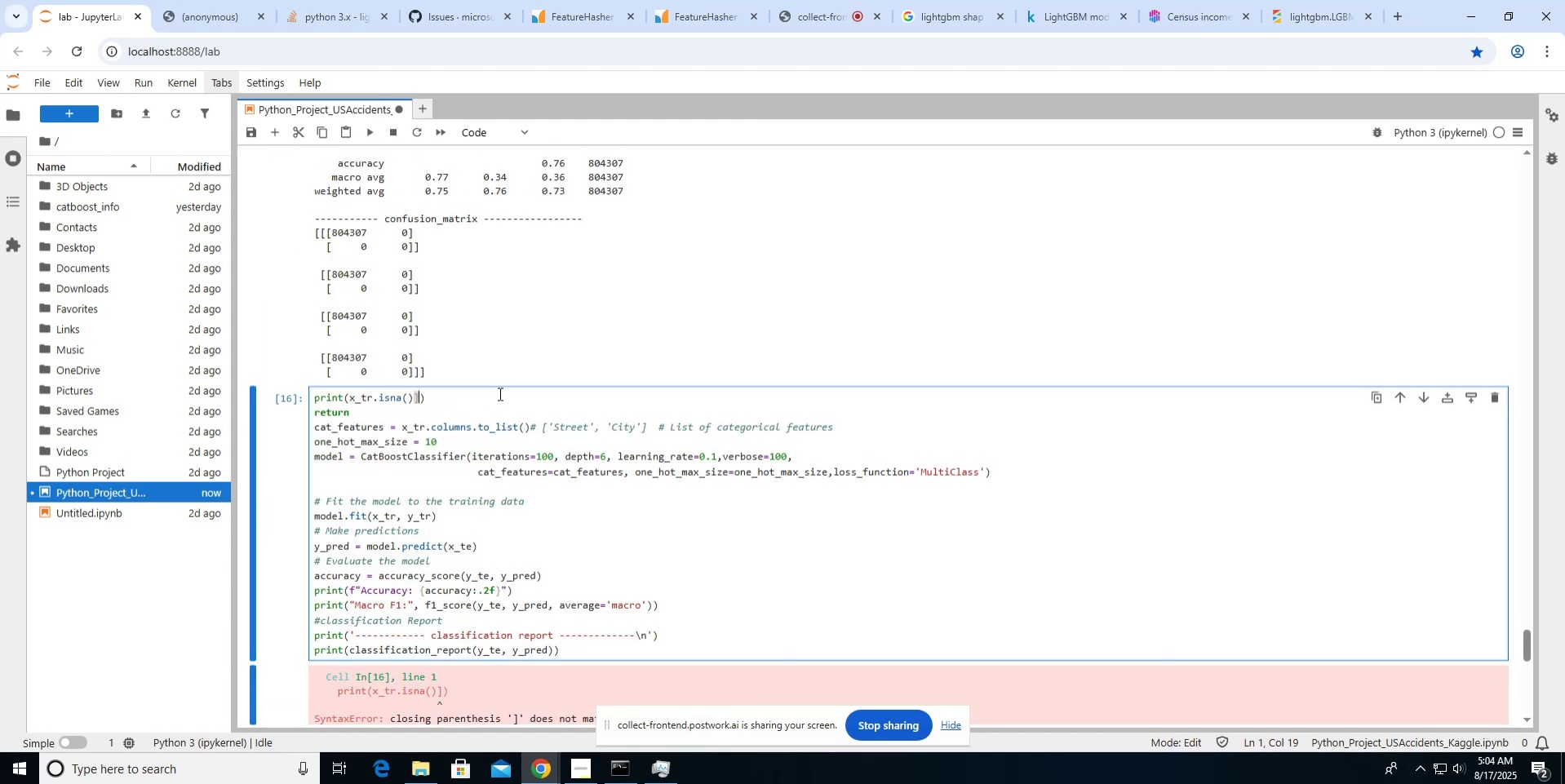 
key(Backspace)
type(]x=)
key(Backspace)
type(tr[)
 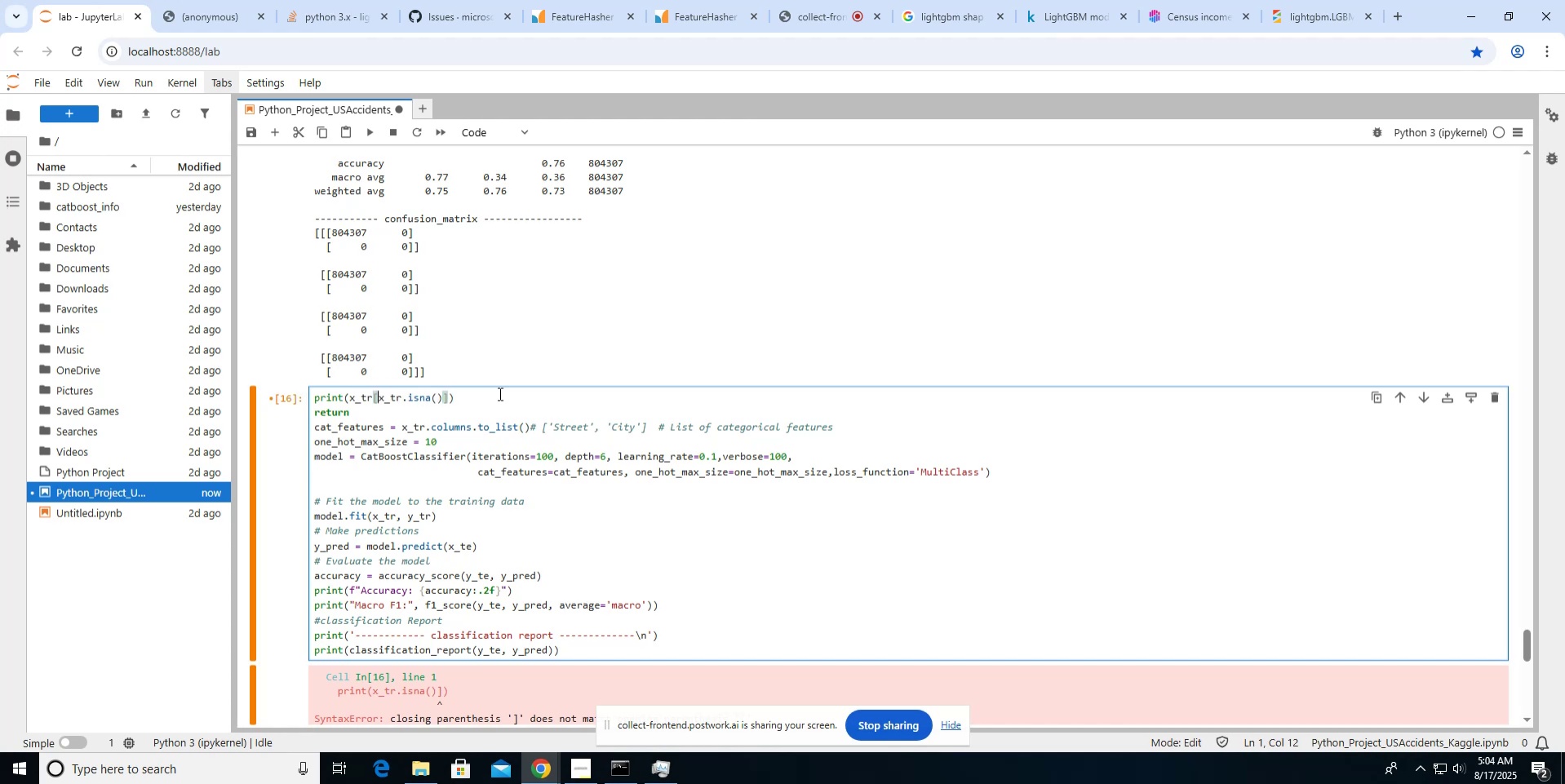 
hold_key(key=ArrowLeft, duration=0.67)
 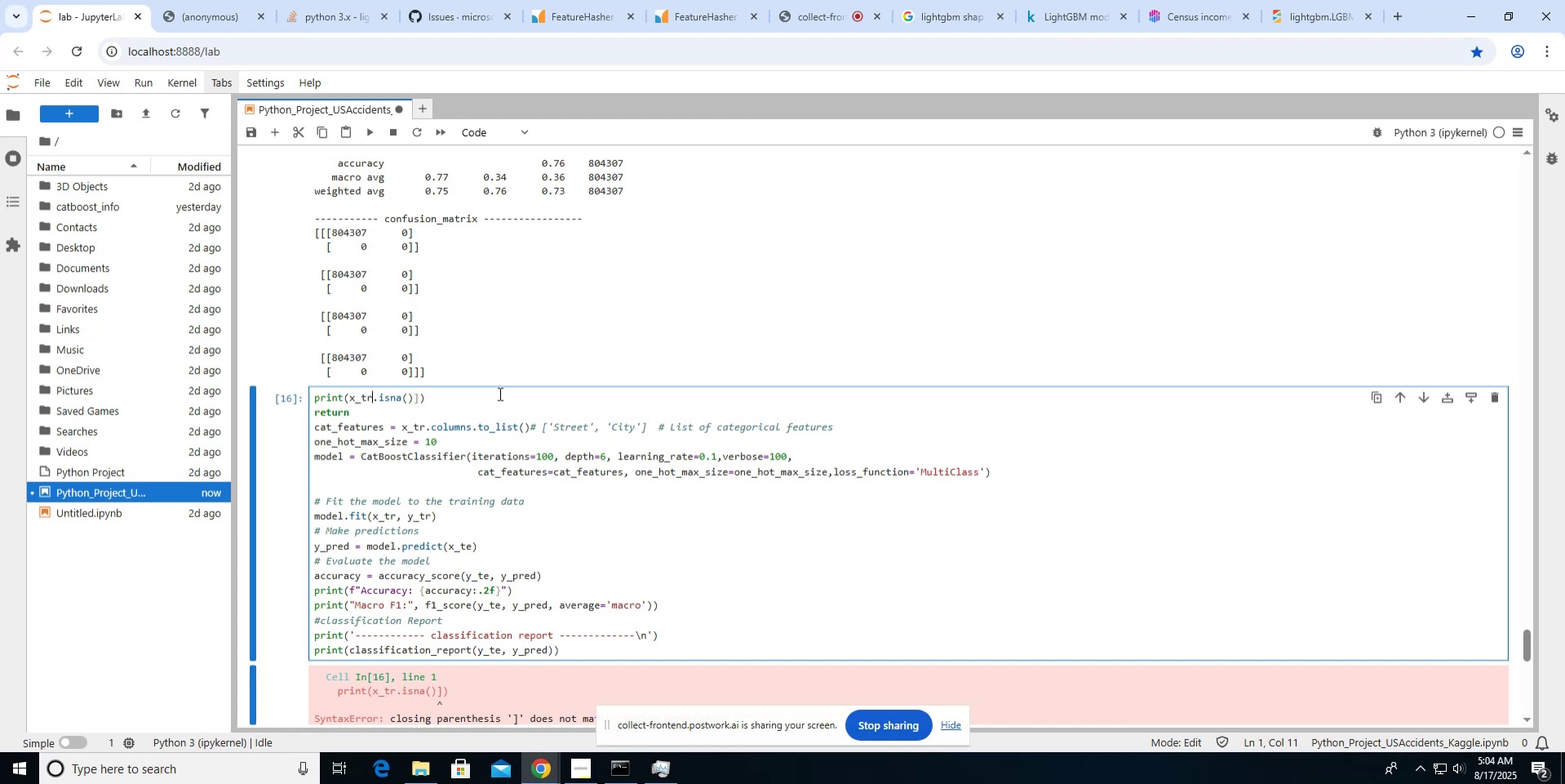 
hold_key(key=ArrowLeft, duration=0.82)
 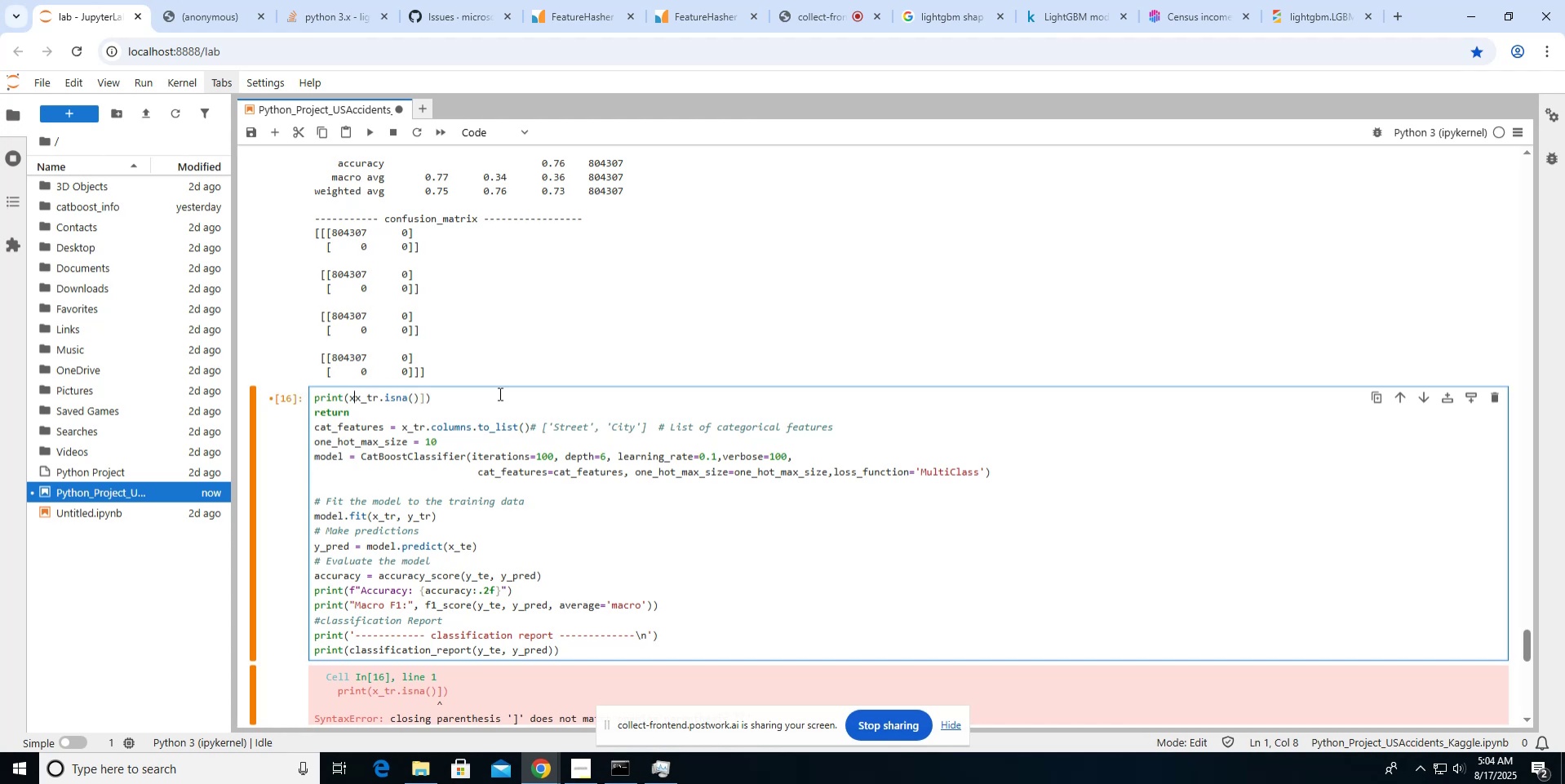 
left_click([374, 125])
 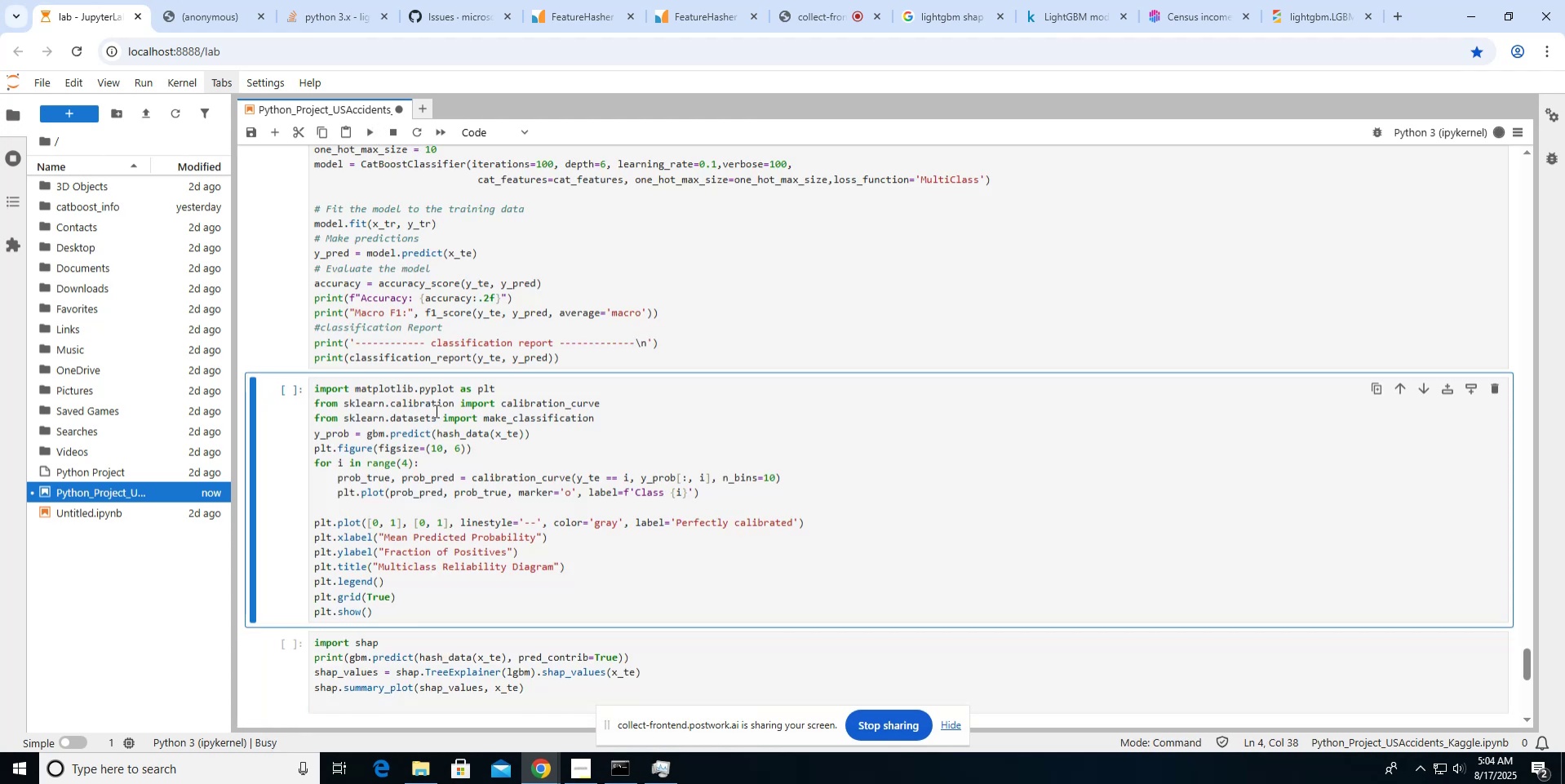 
scroll: coordinate [435, 410], scroll_direction: up, amount: 3.0
 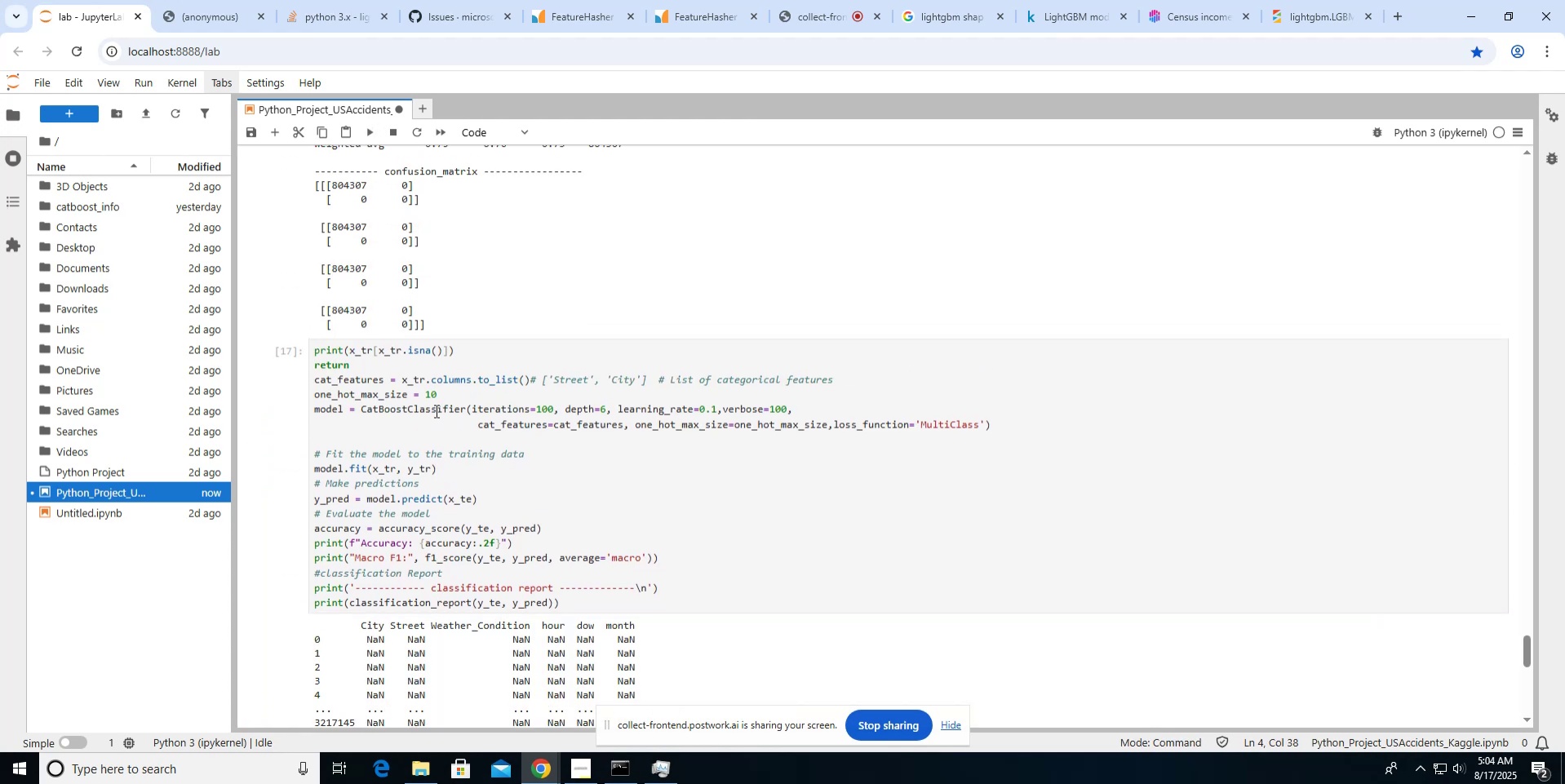 
scroll: coordinate [435, 410], scroll_direction: down, amount: 3.0
 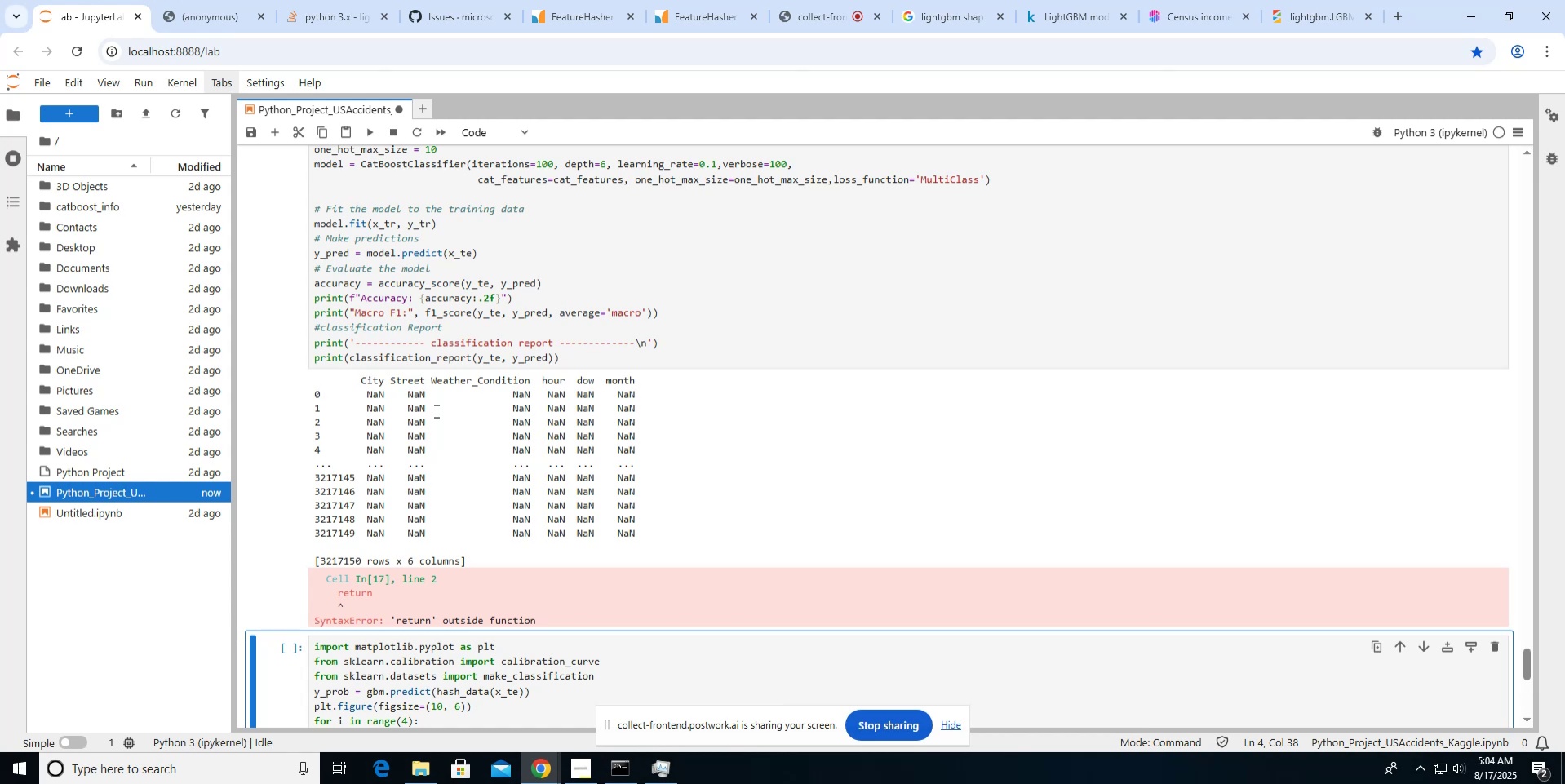 
wait(6.13)
 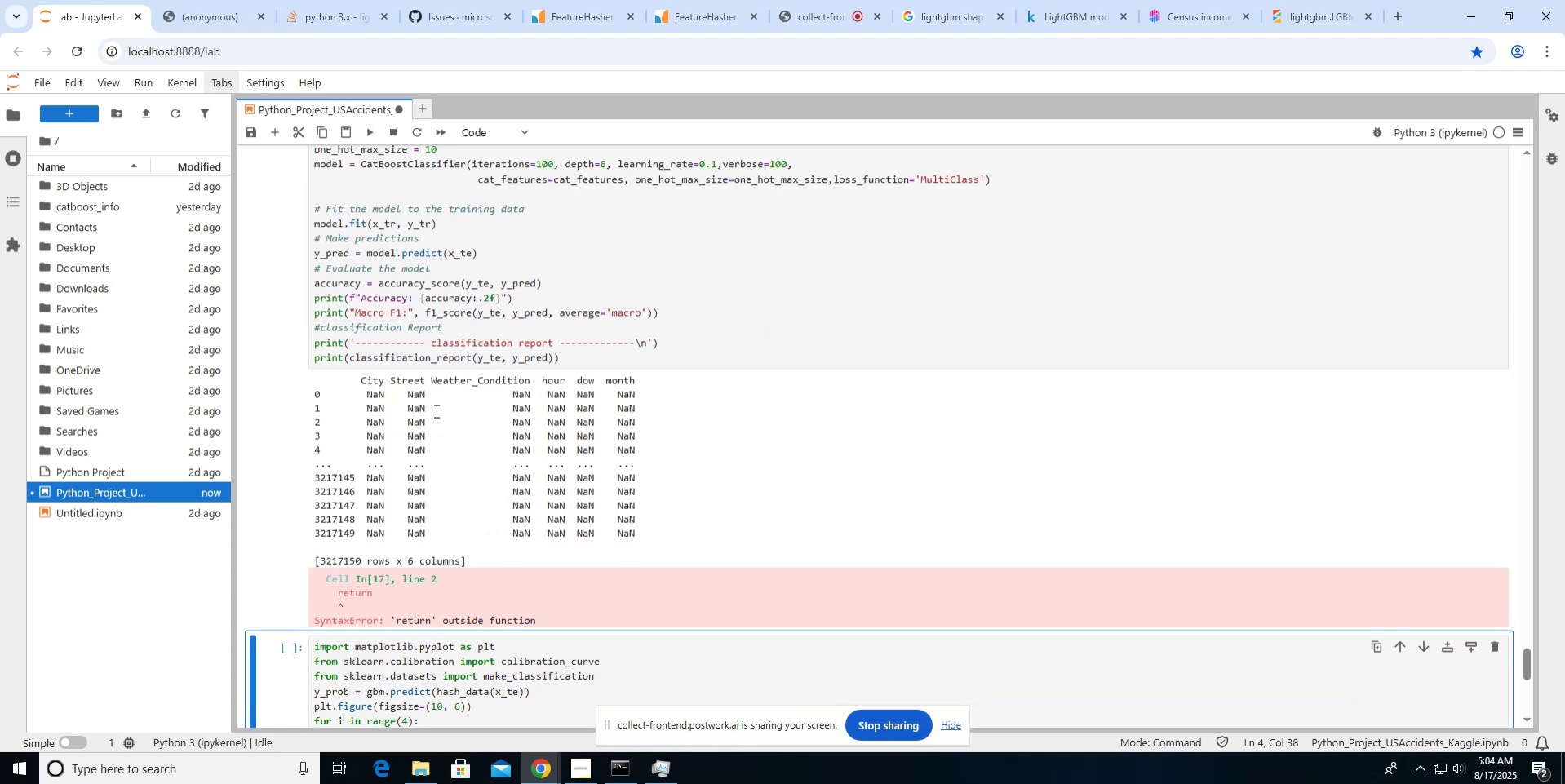 
scroll: coordinate [435, 410], scroll_direction: up, amount: 2.0
 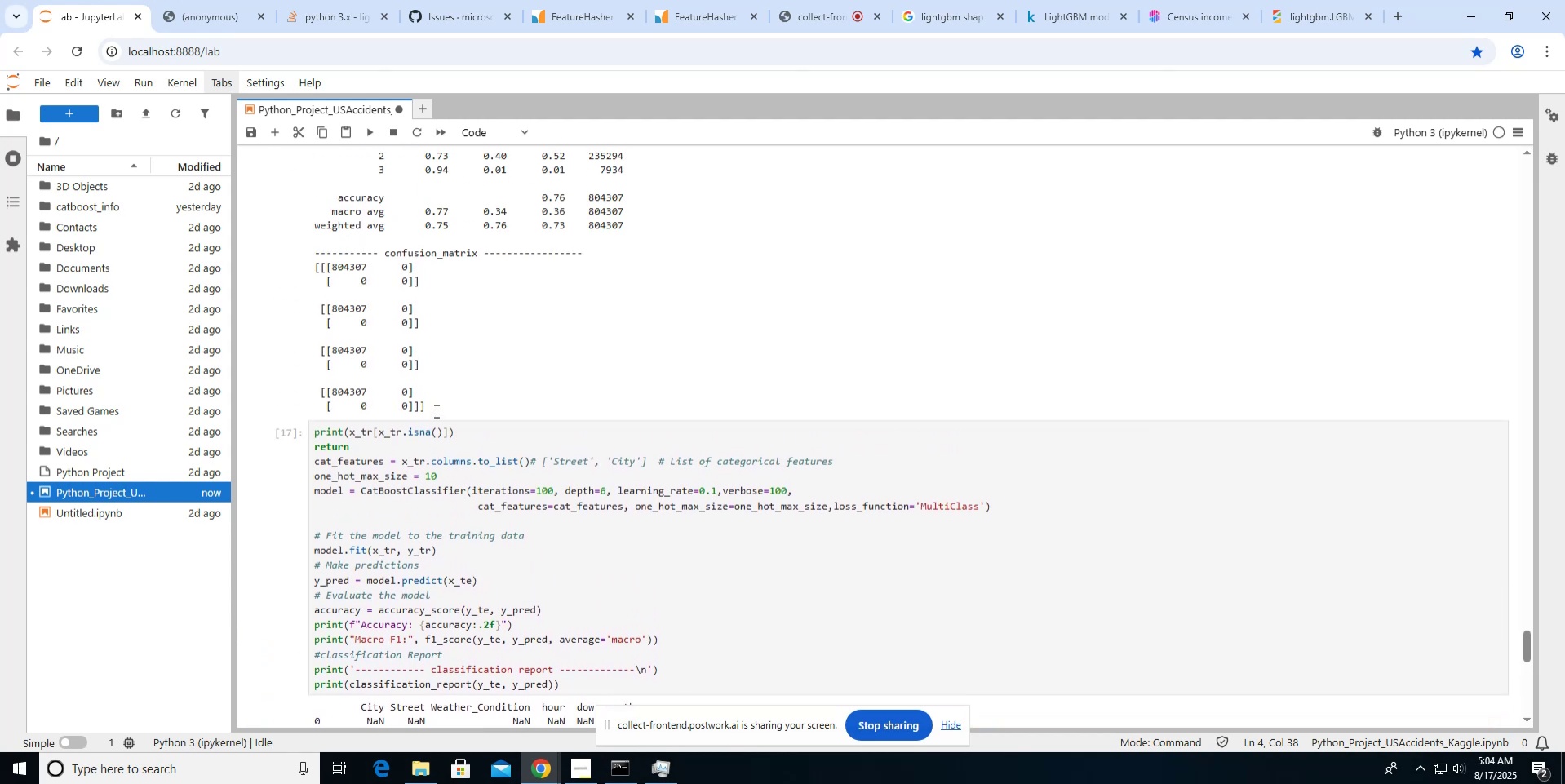 
scroll: coordinate [435, 410], scroll_direction: down, amount: 1.0
 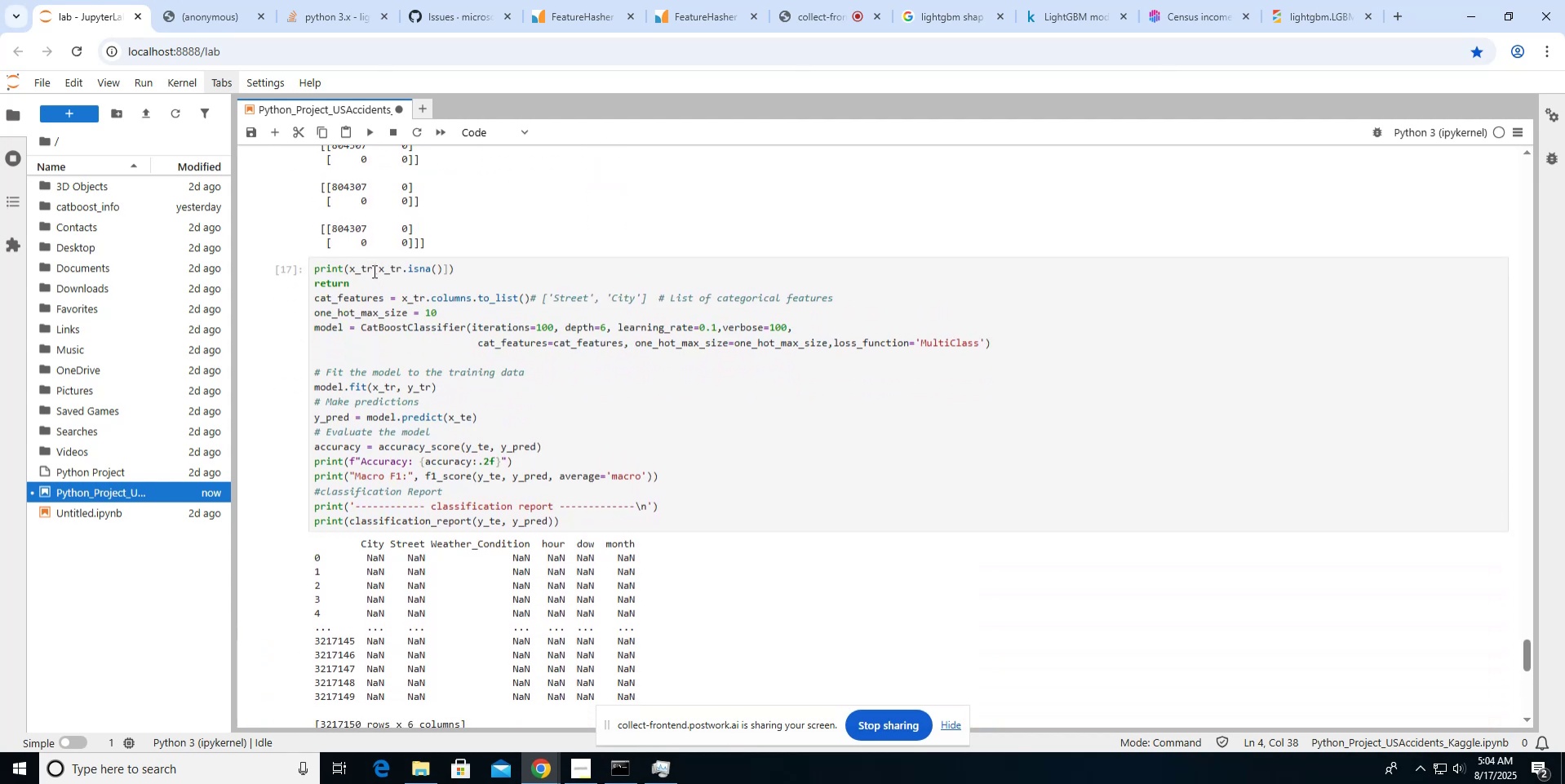 
left_click([375, 269])
 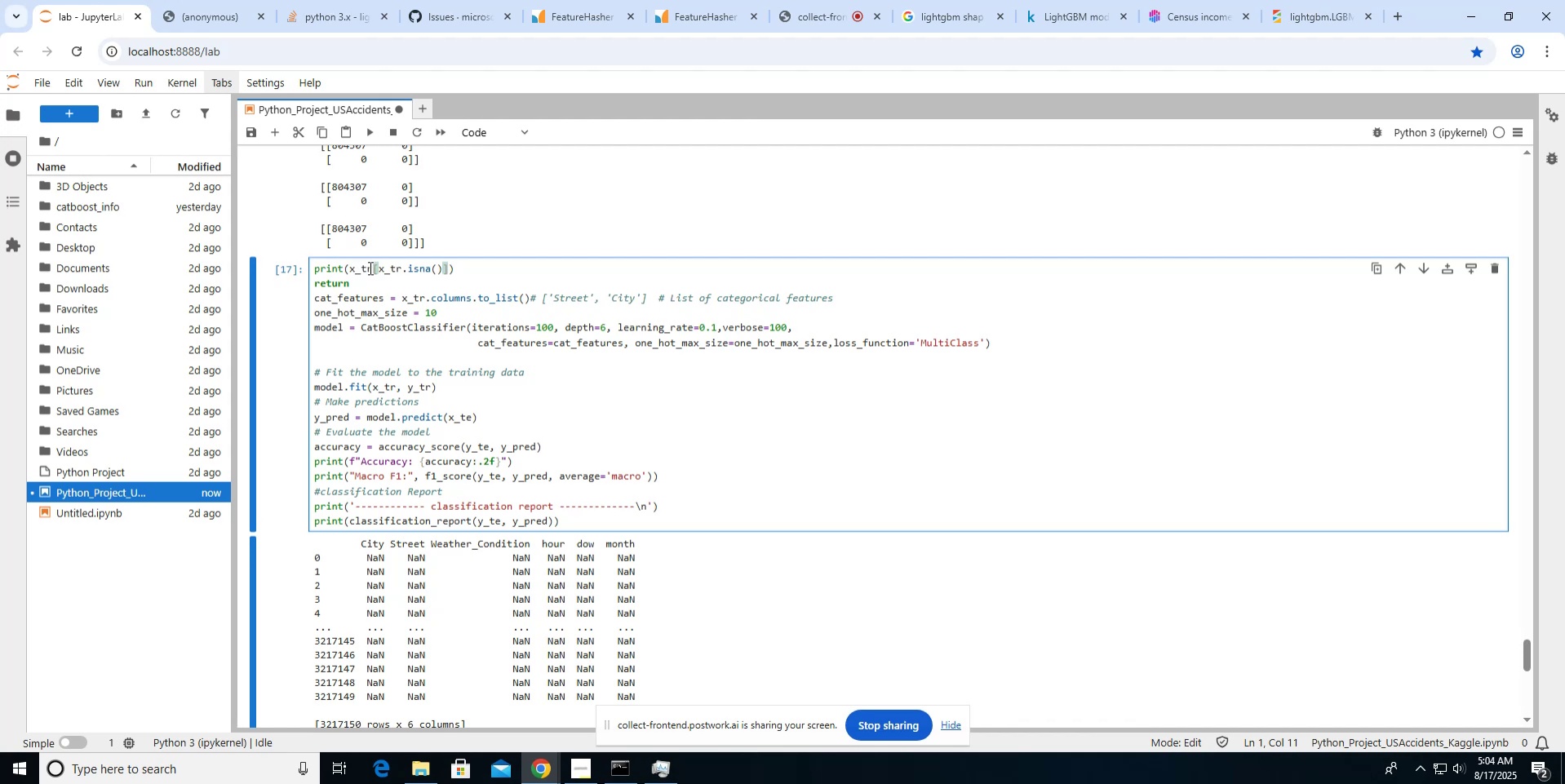 
left_click_drag(start_coordinate=[370, 268], to_coordinate=[446, 270])
 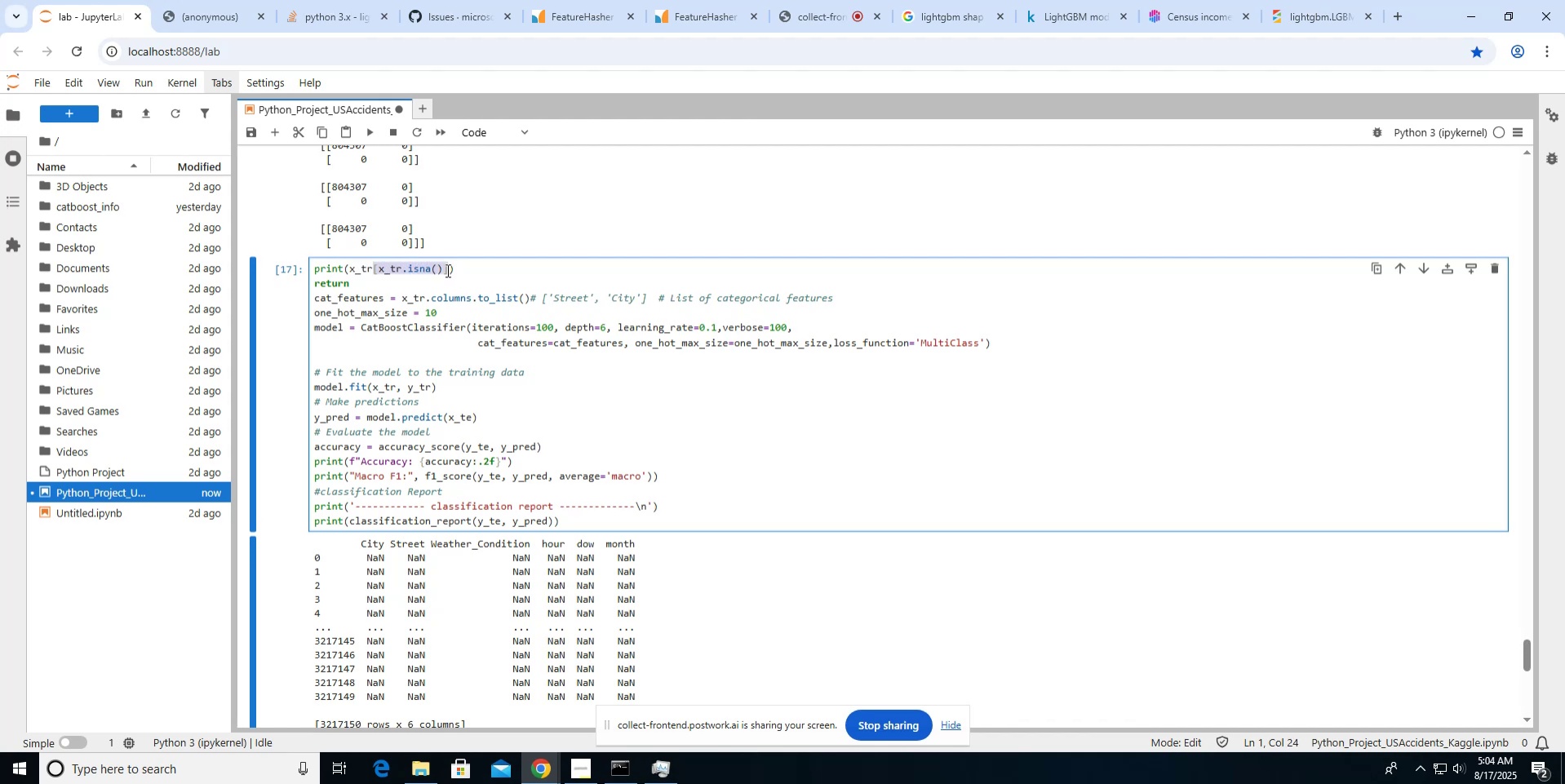 
key(Backspace)
 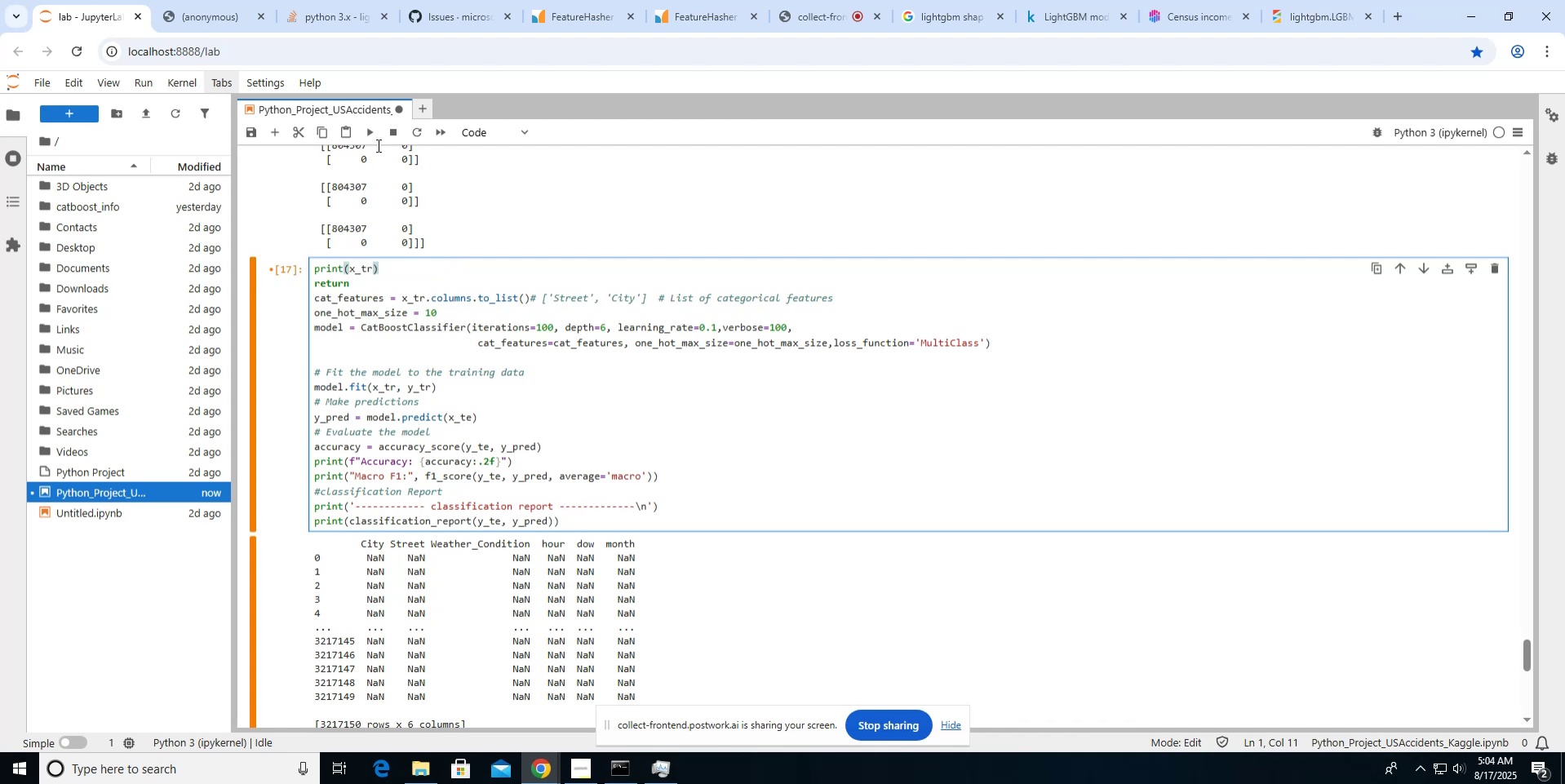 
left_click([370, 135])
 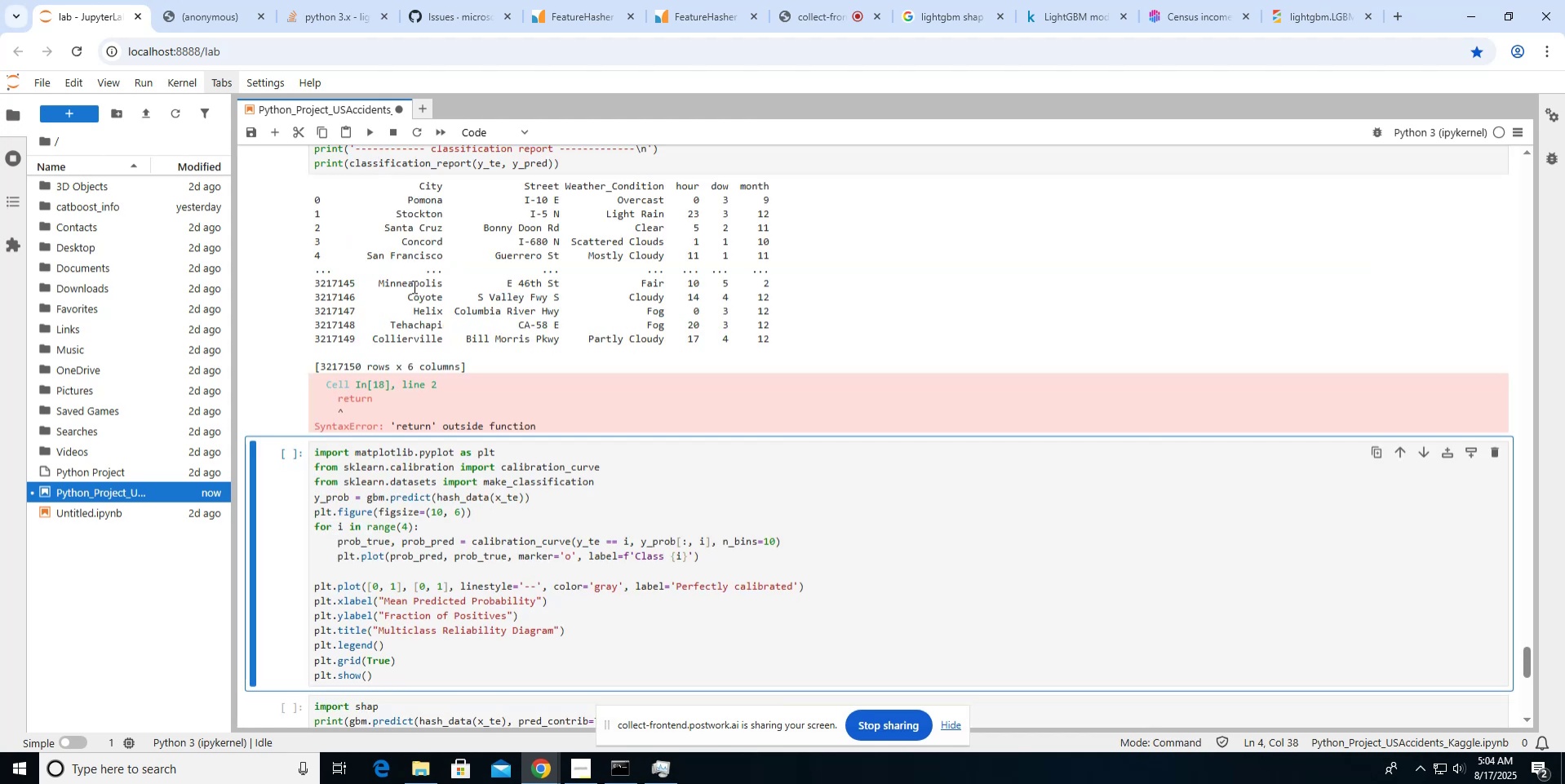 
scroll: coordinate [413, 286], scroll_direction: up, amount: 5.0
 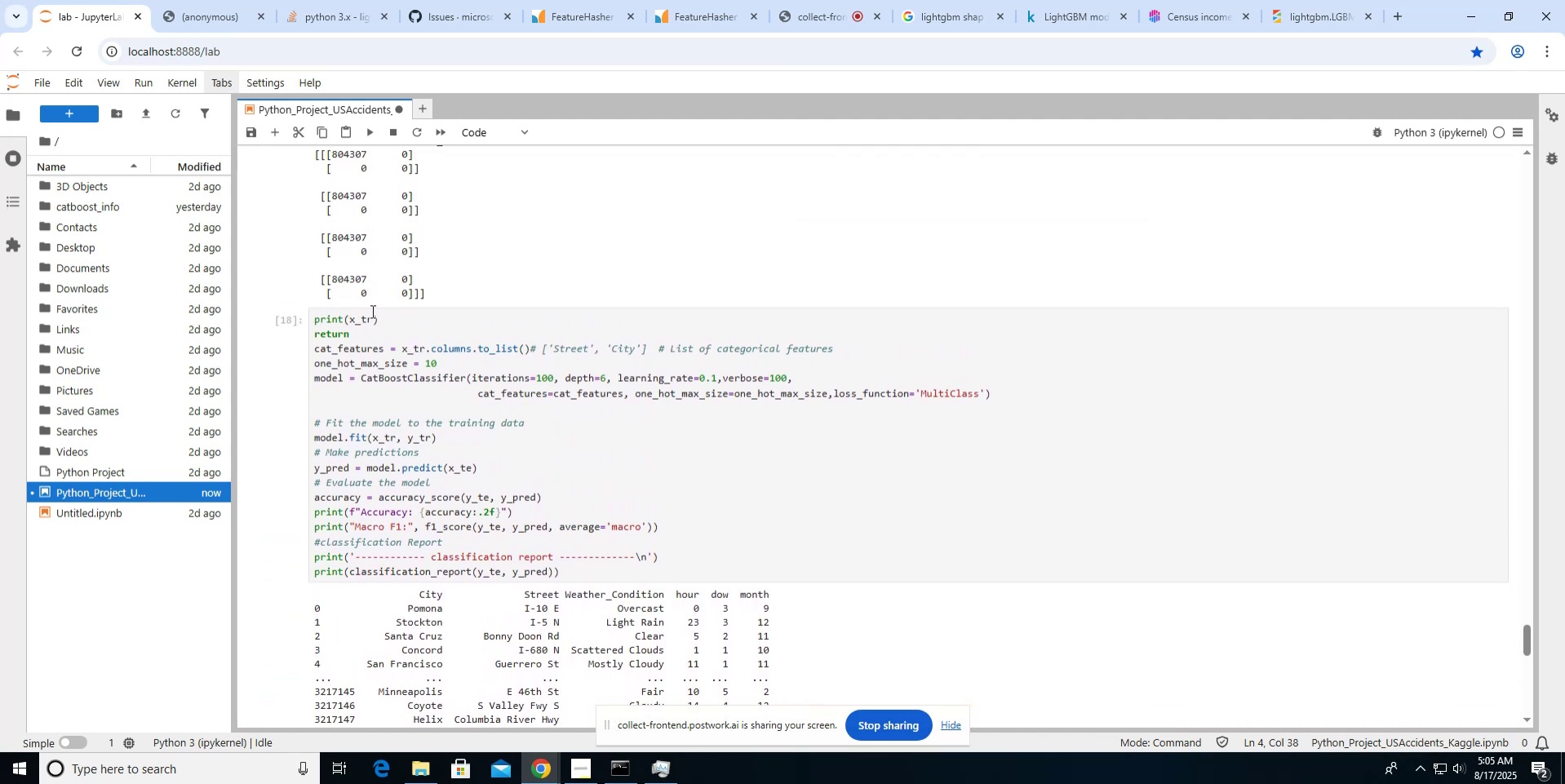 
left_click([371, 313])
 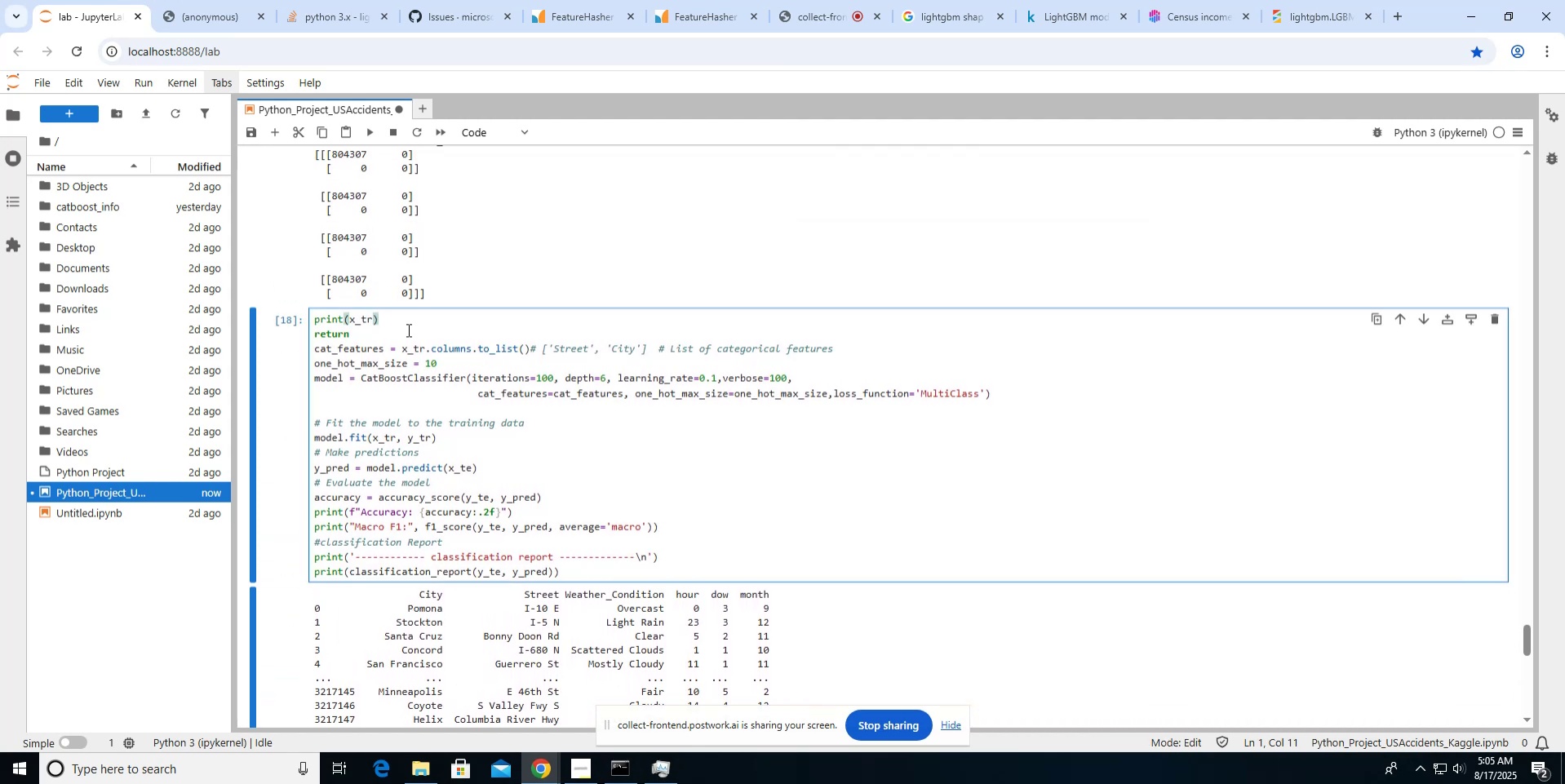 
type(.shape - x_tr.isna().shape)
 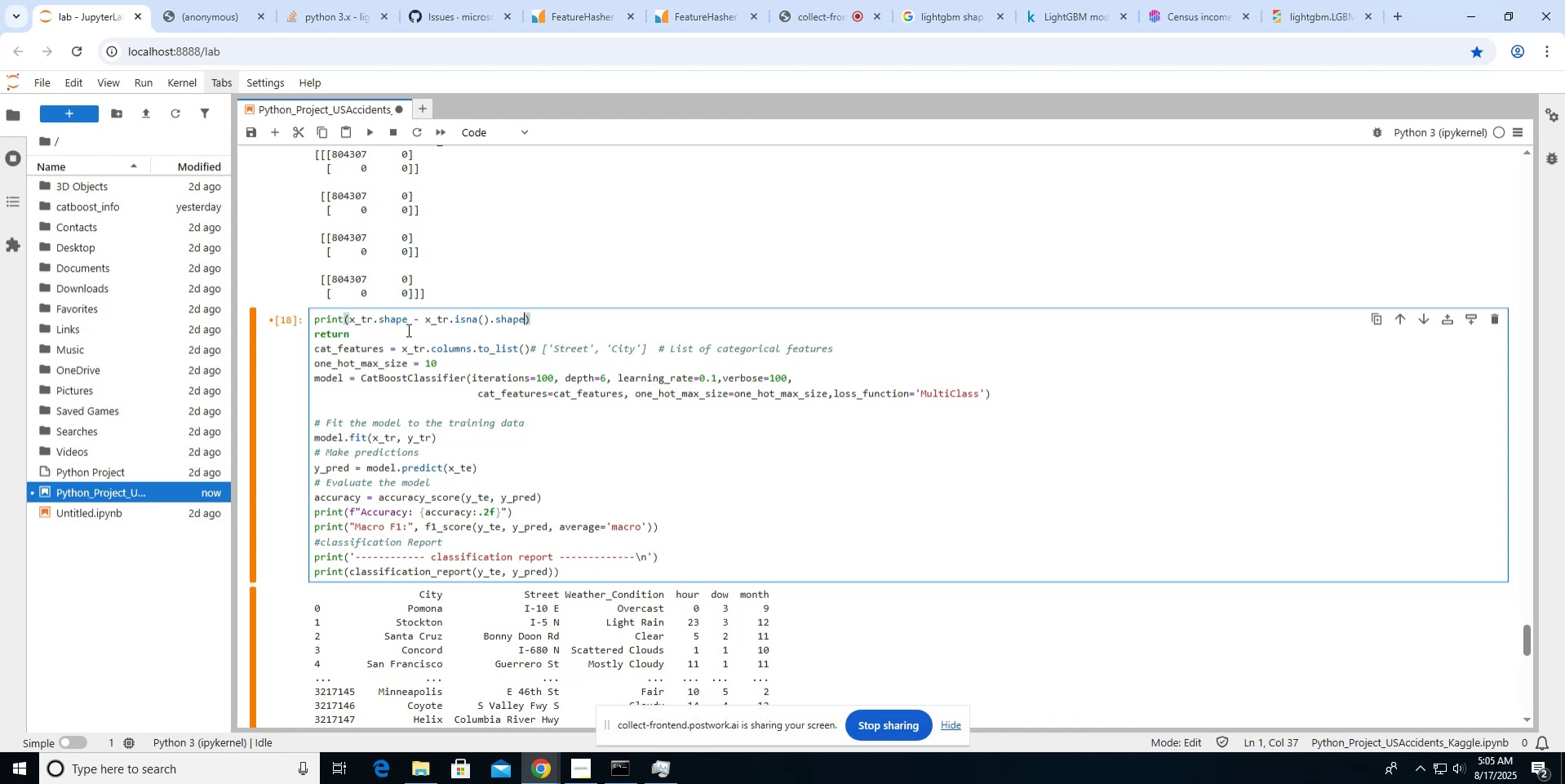 
left_click([370, 133])
 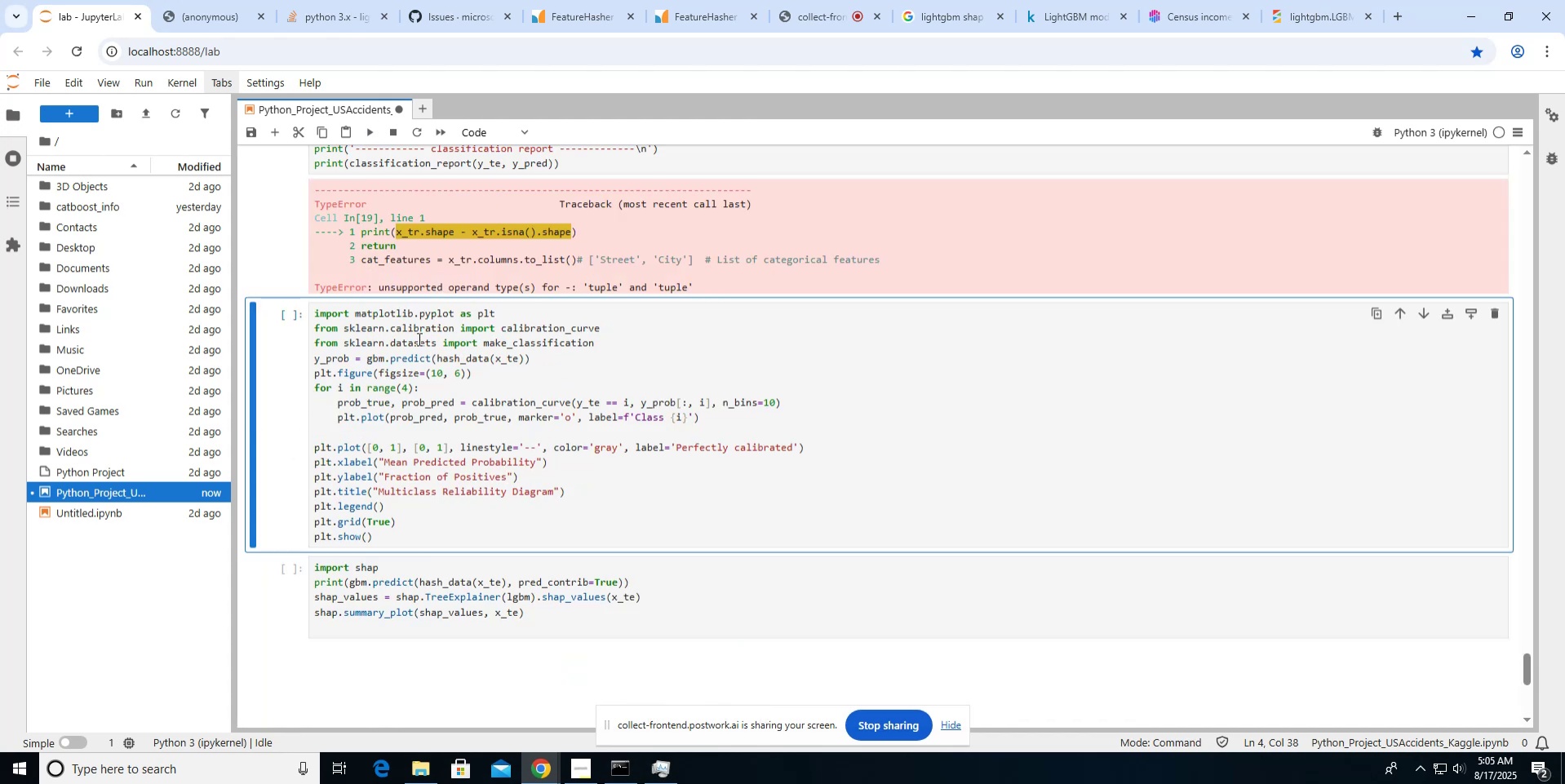 
scroll: coordinate [418, 339], scroll_direction: up, amount: 3.0
 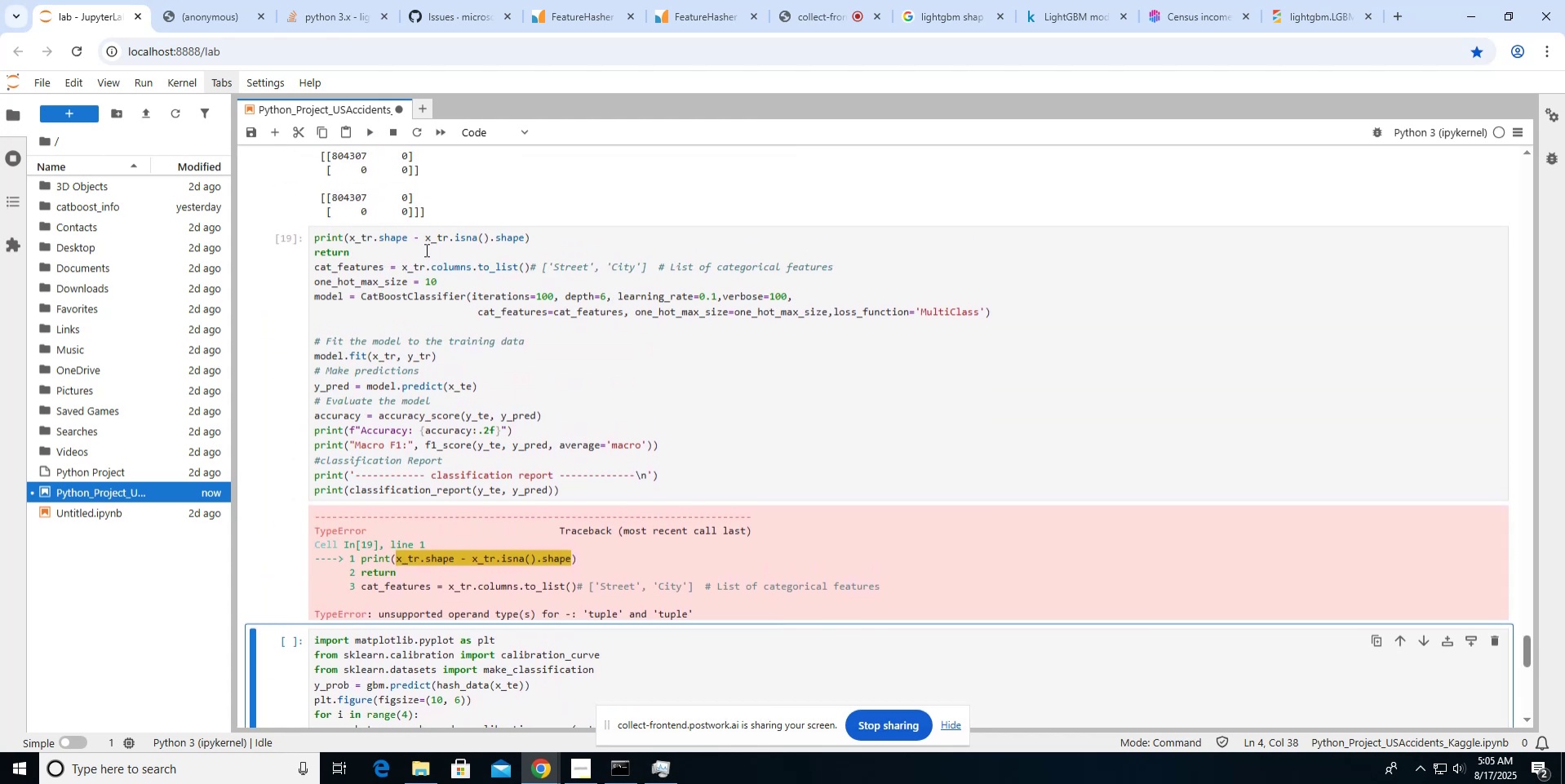 
left_click([423, 243])
 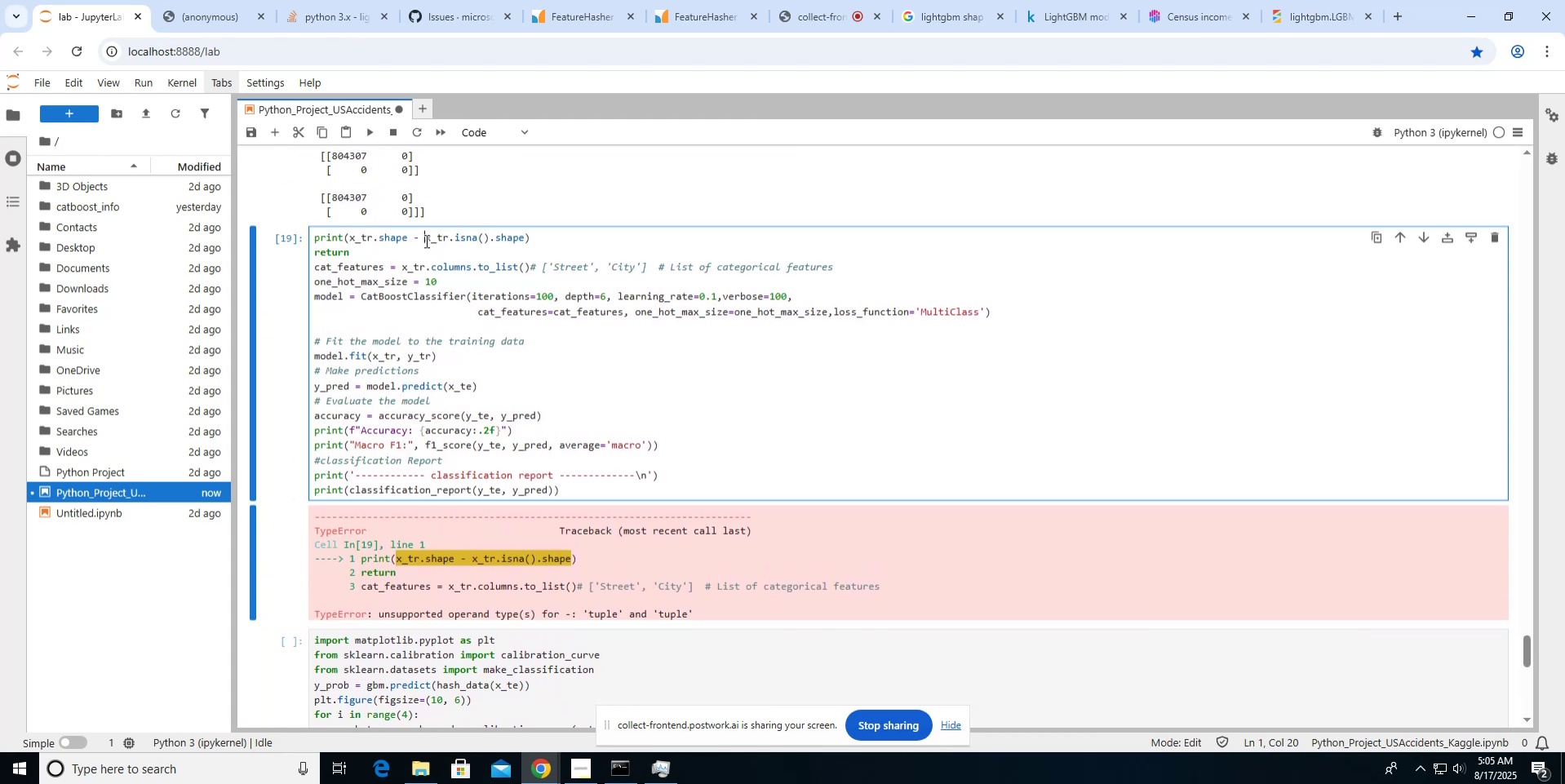 
key(ArrowLeft)
 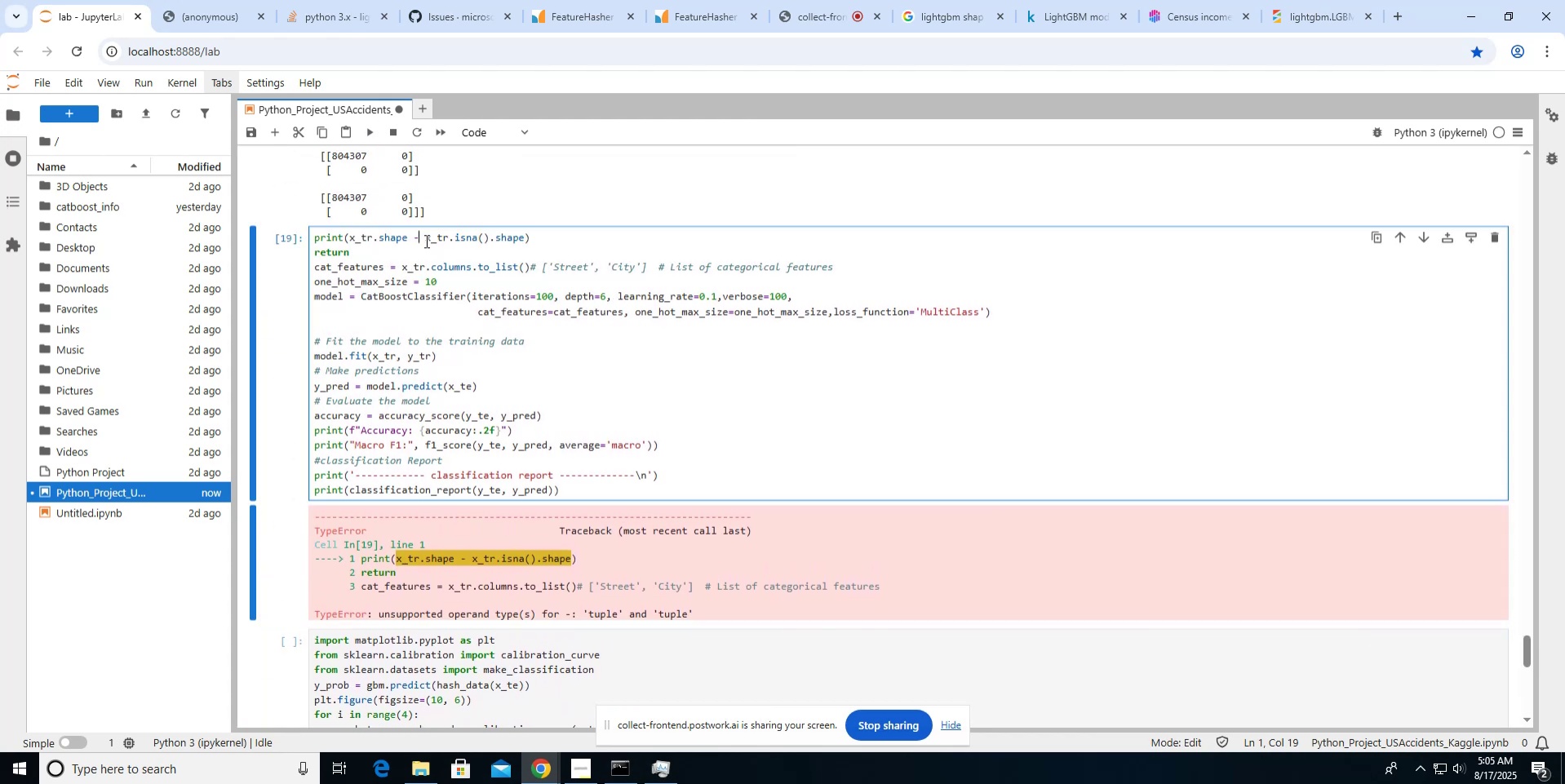 
key(Backspace)
 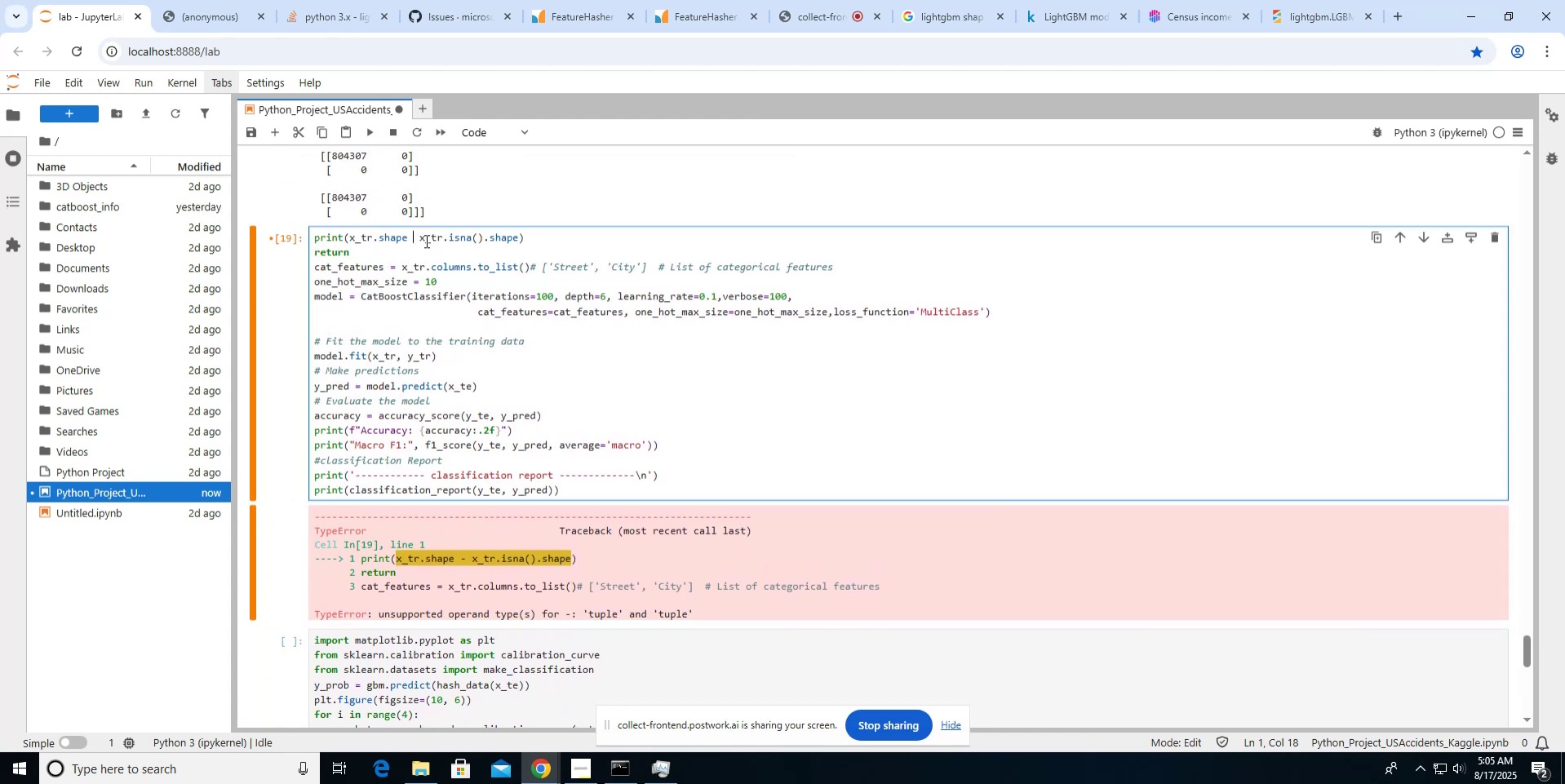 
key(Comma)
 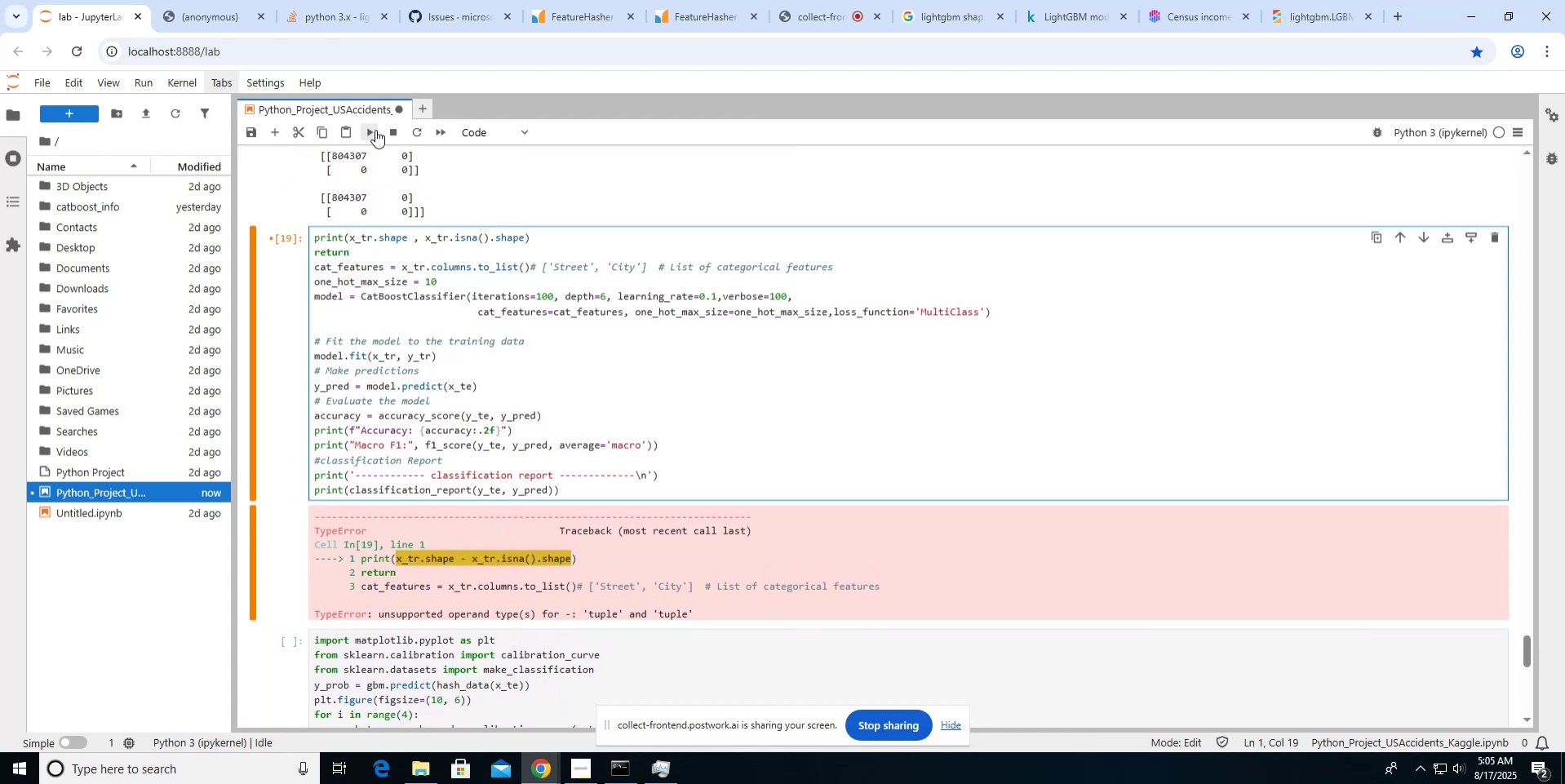 
left_click([372, 127])
 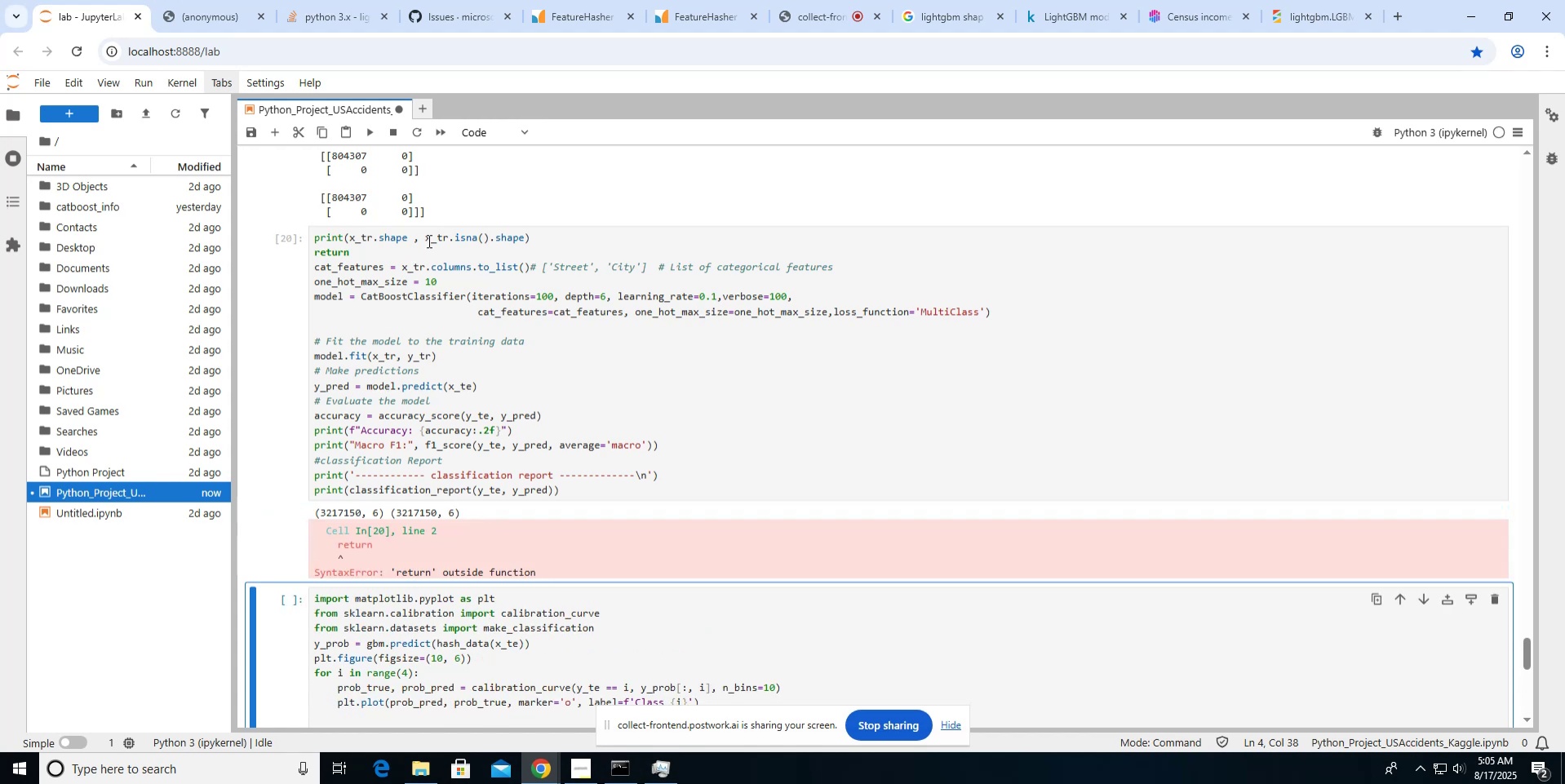 
wait(7.04)
 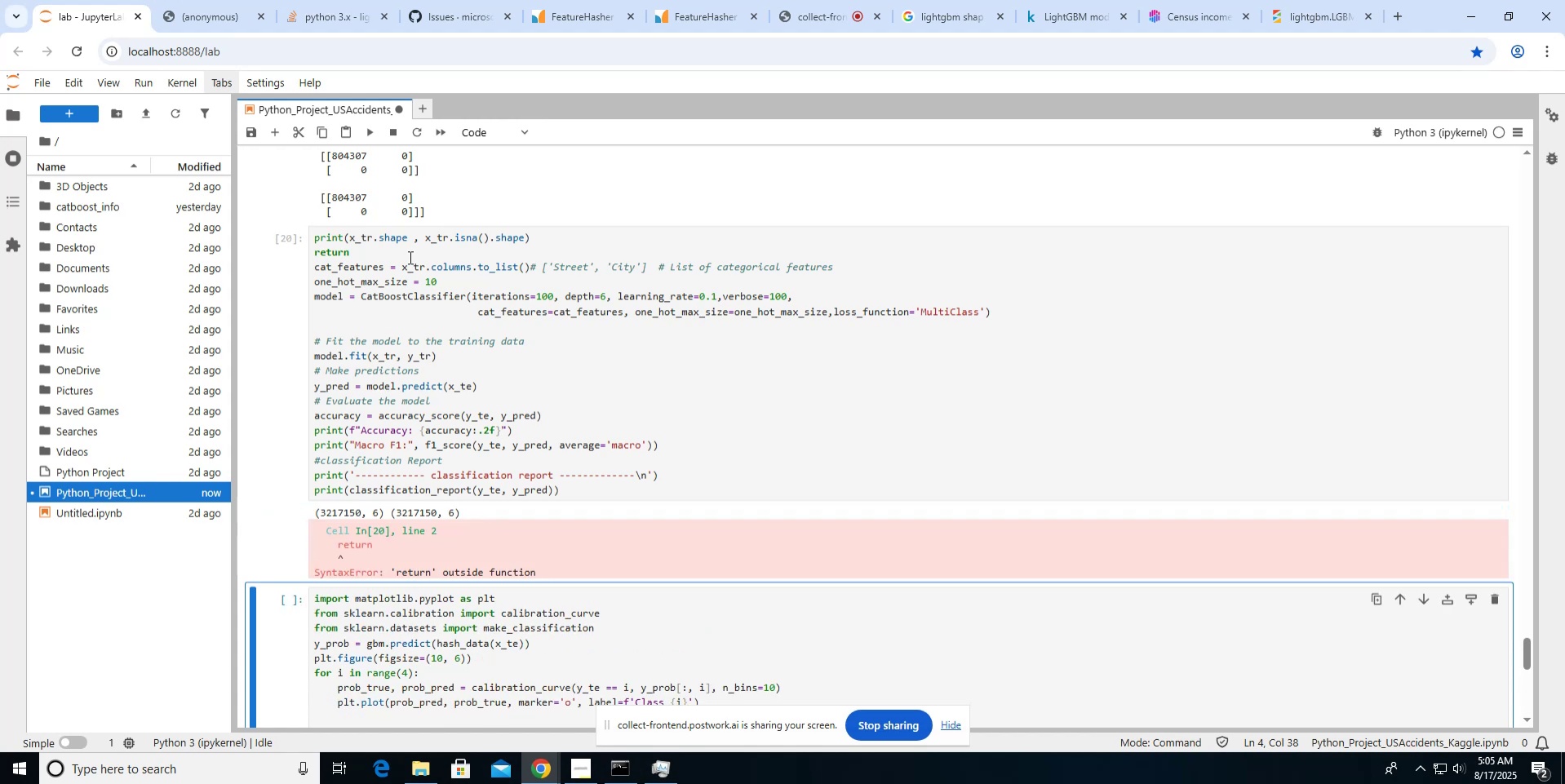 
left_click_drag(start_coordinate=[522, 239], to_coordinate=[347, 233])
 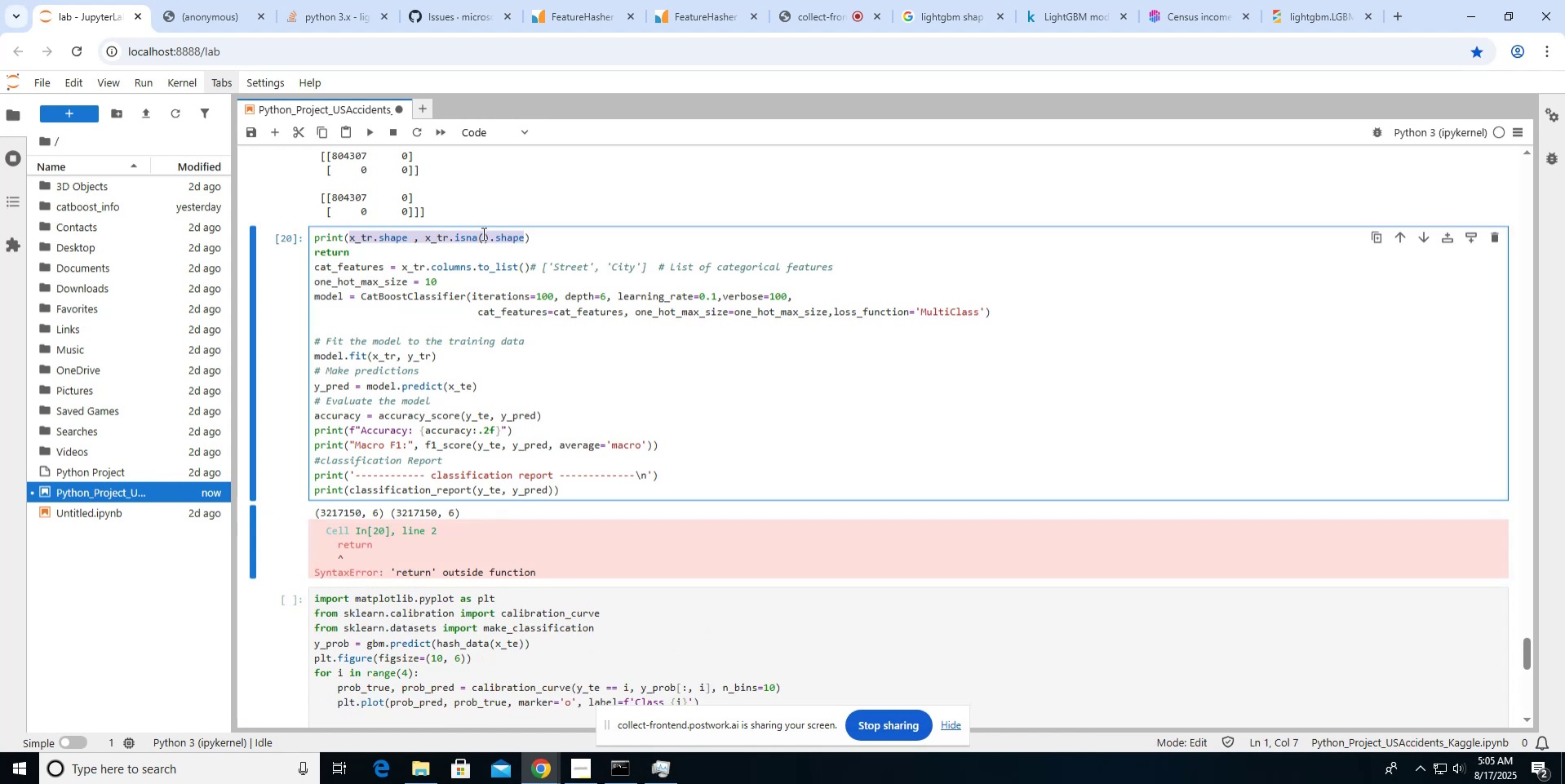 
type(x_tr.dtype)
 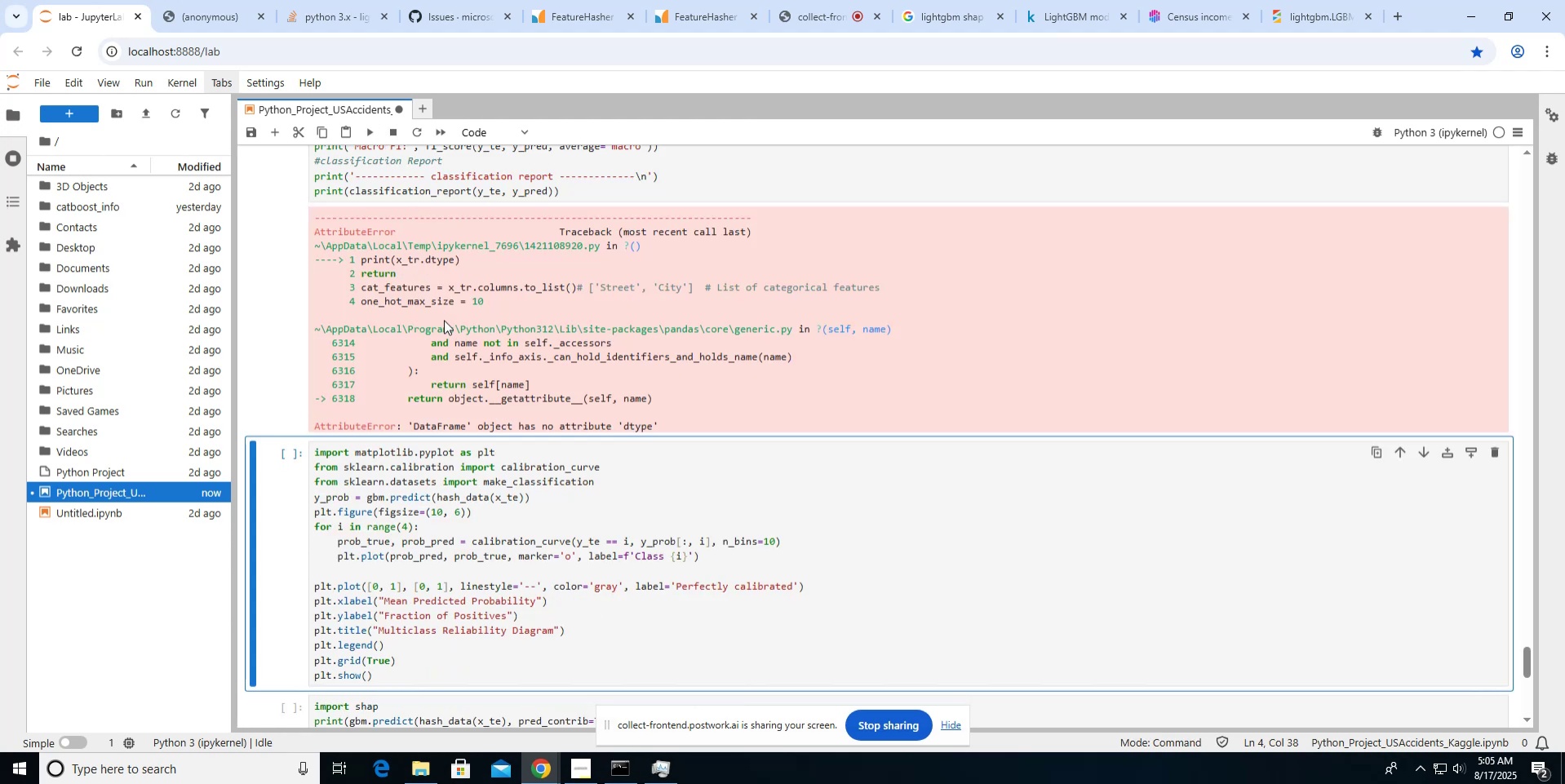 
scroll: coordinate [444, 320], scroll_direction: up, amount: 7.0
 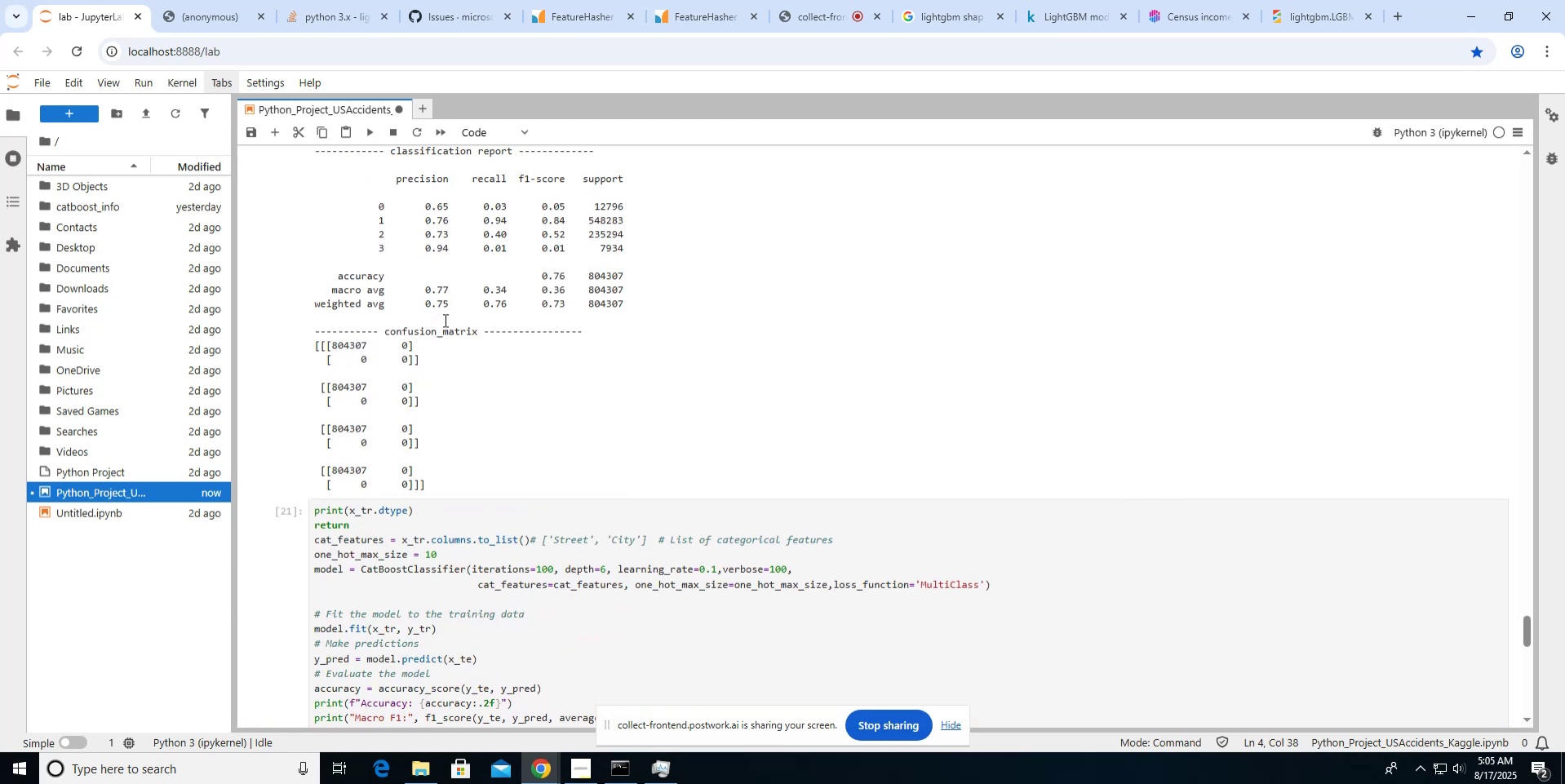 
scroll: coordinate [444, 320], scroll_direction: down, amount: 1.0
 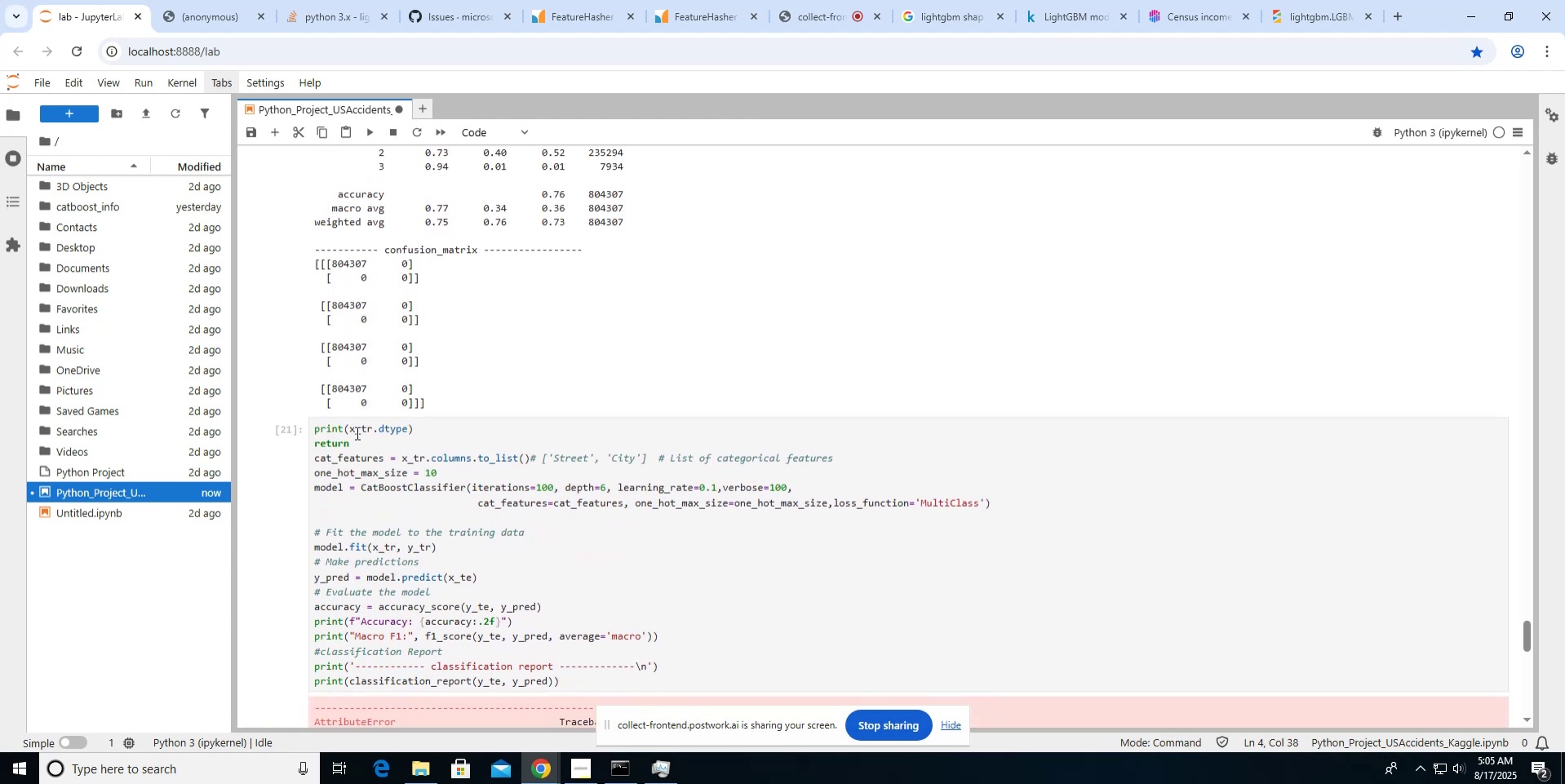 
left_click_drag(start_coordinate=[345, 431], to_coordinate=[406, 429])
 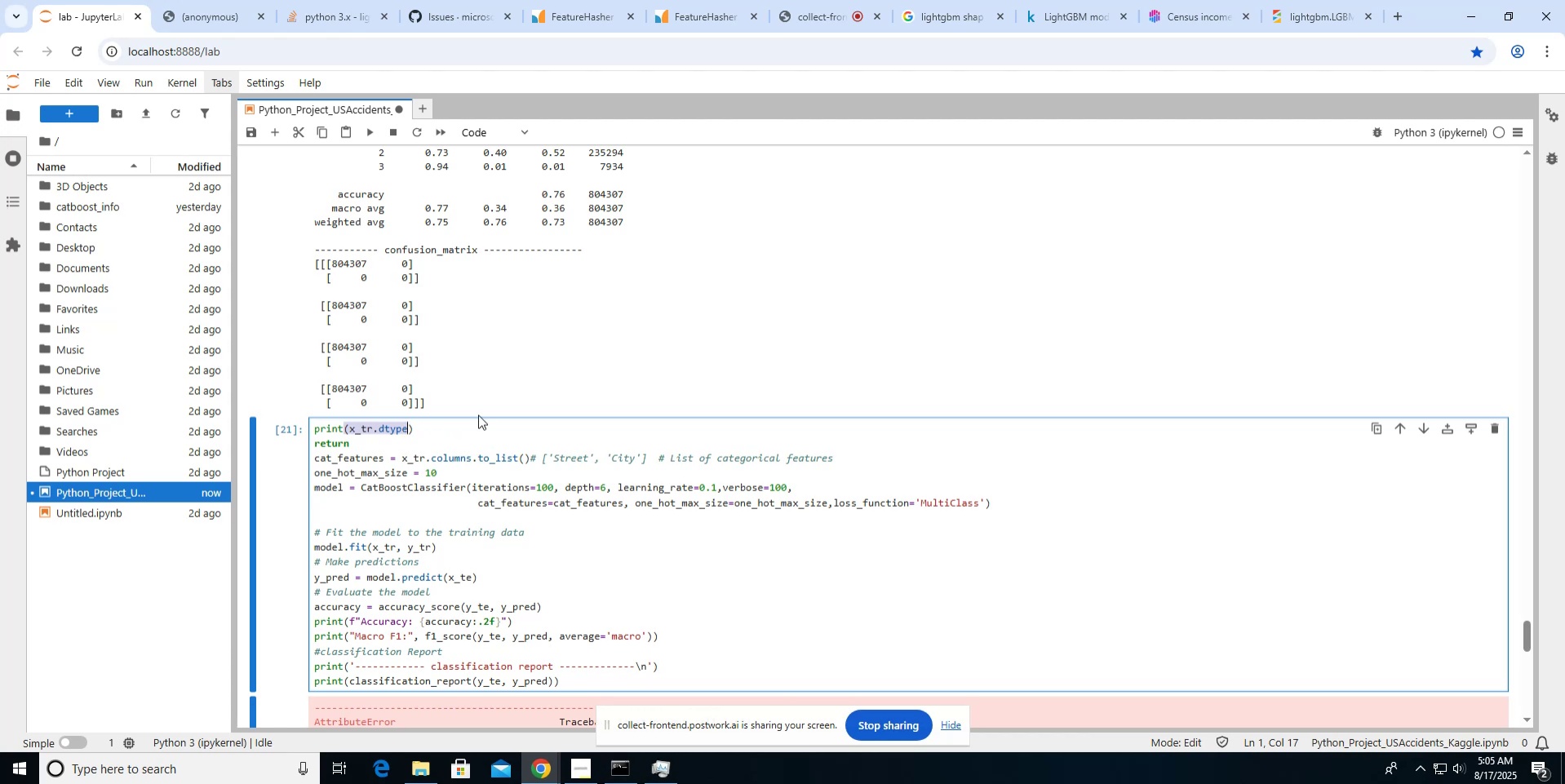 
type(f)
key(Backspace)
type((X)
key(Backspace)
type(X[col].dtype for col in x_tr.columns])
key(Backspace)
type(])
 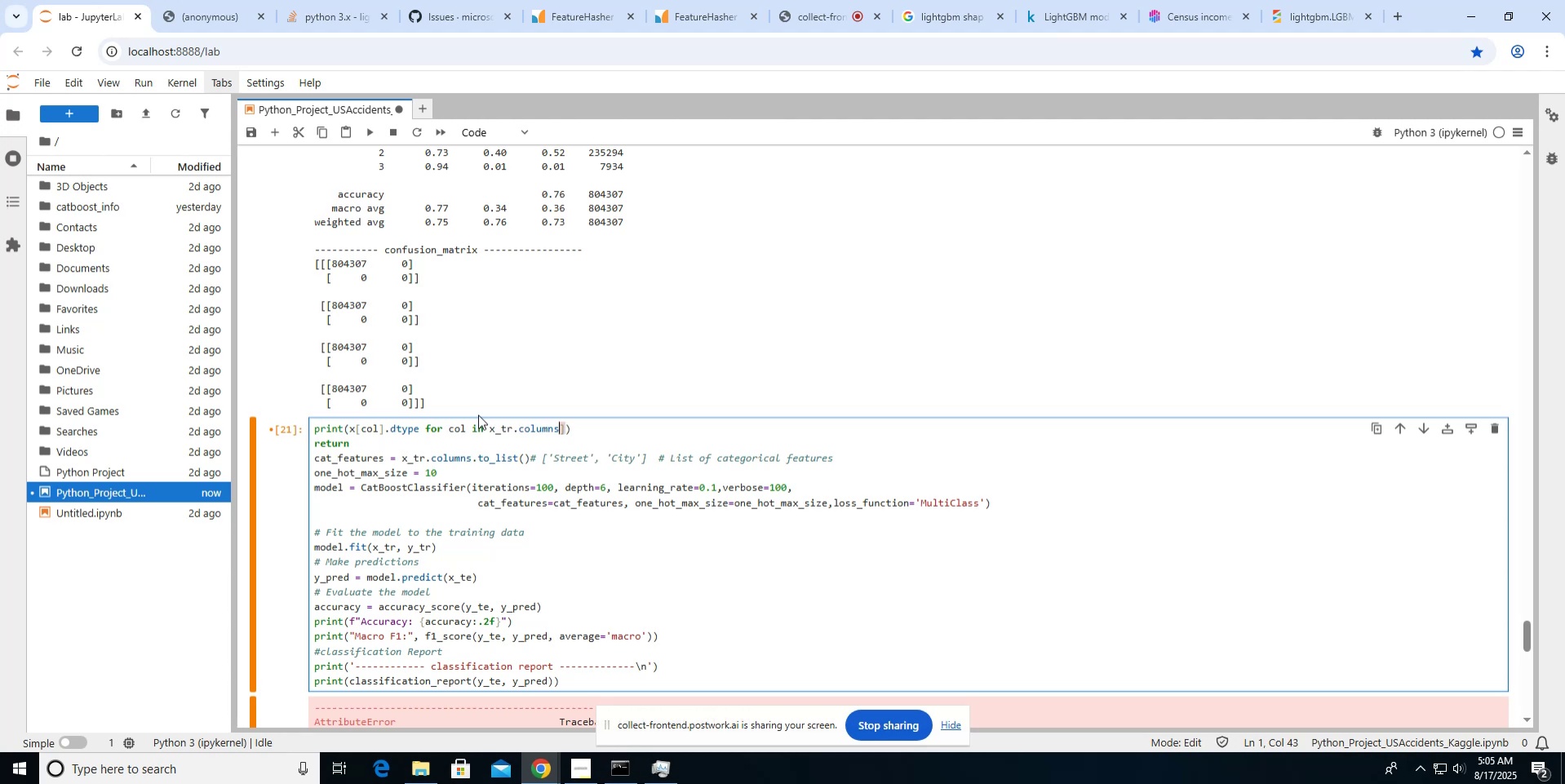 
 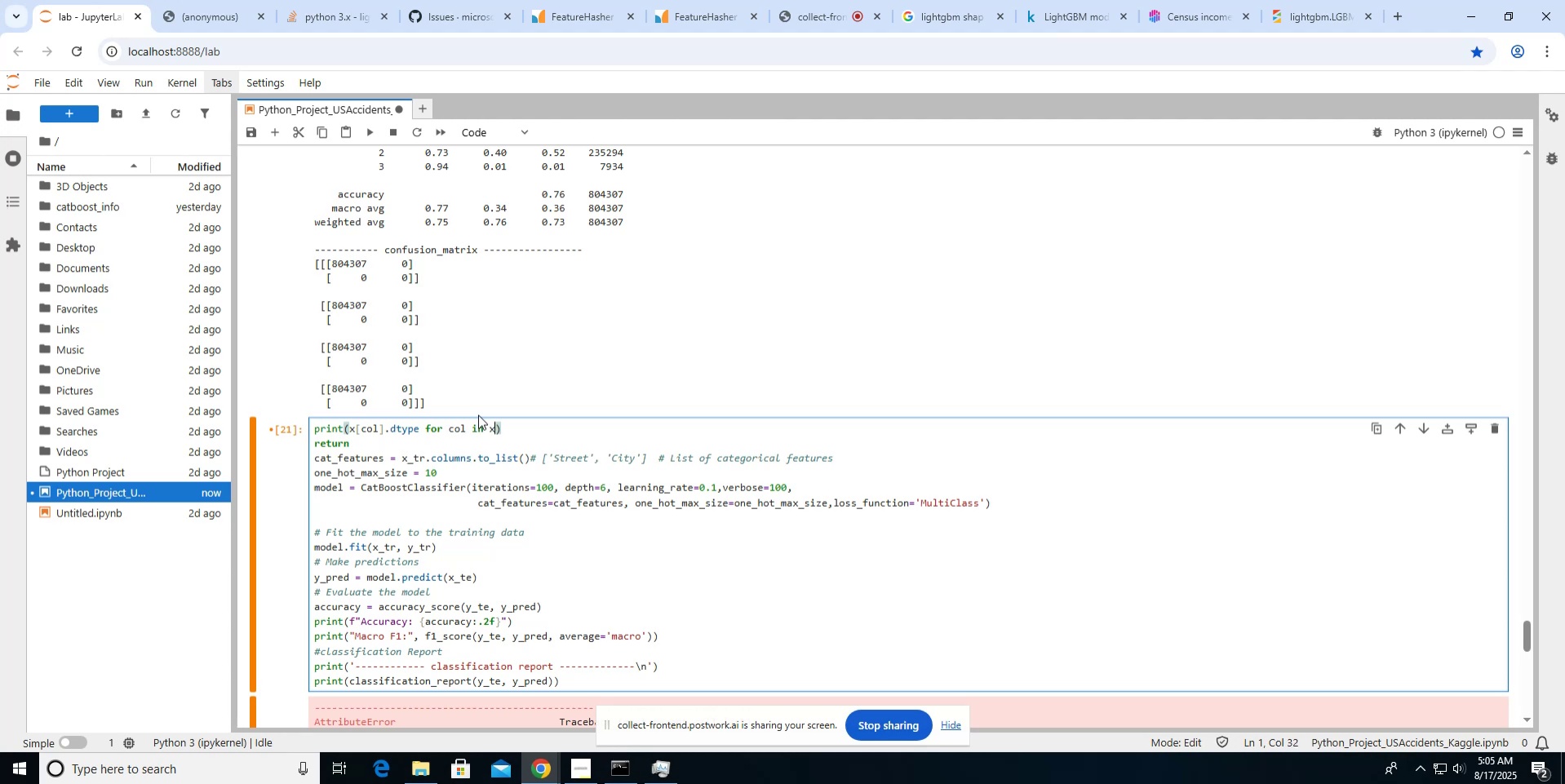 
hold_key(key=ArrowLeft, duration=0.7)
 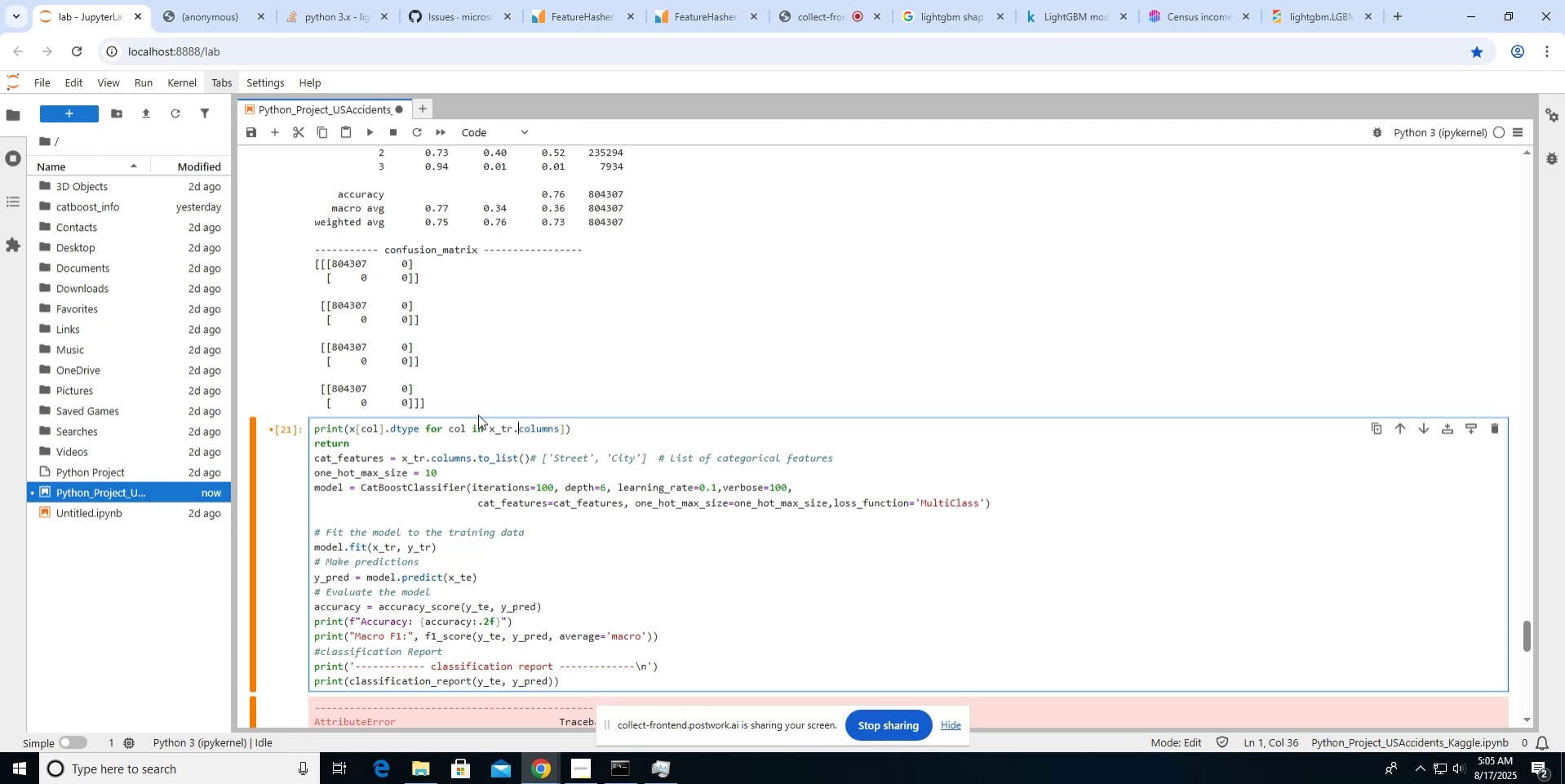 
key(Control+ArrowLeft)
 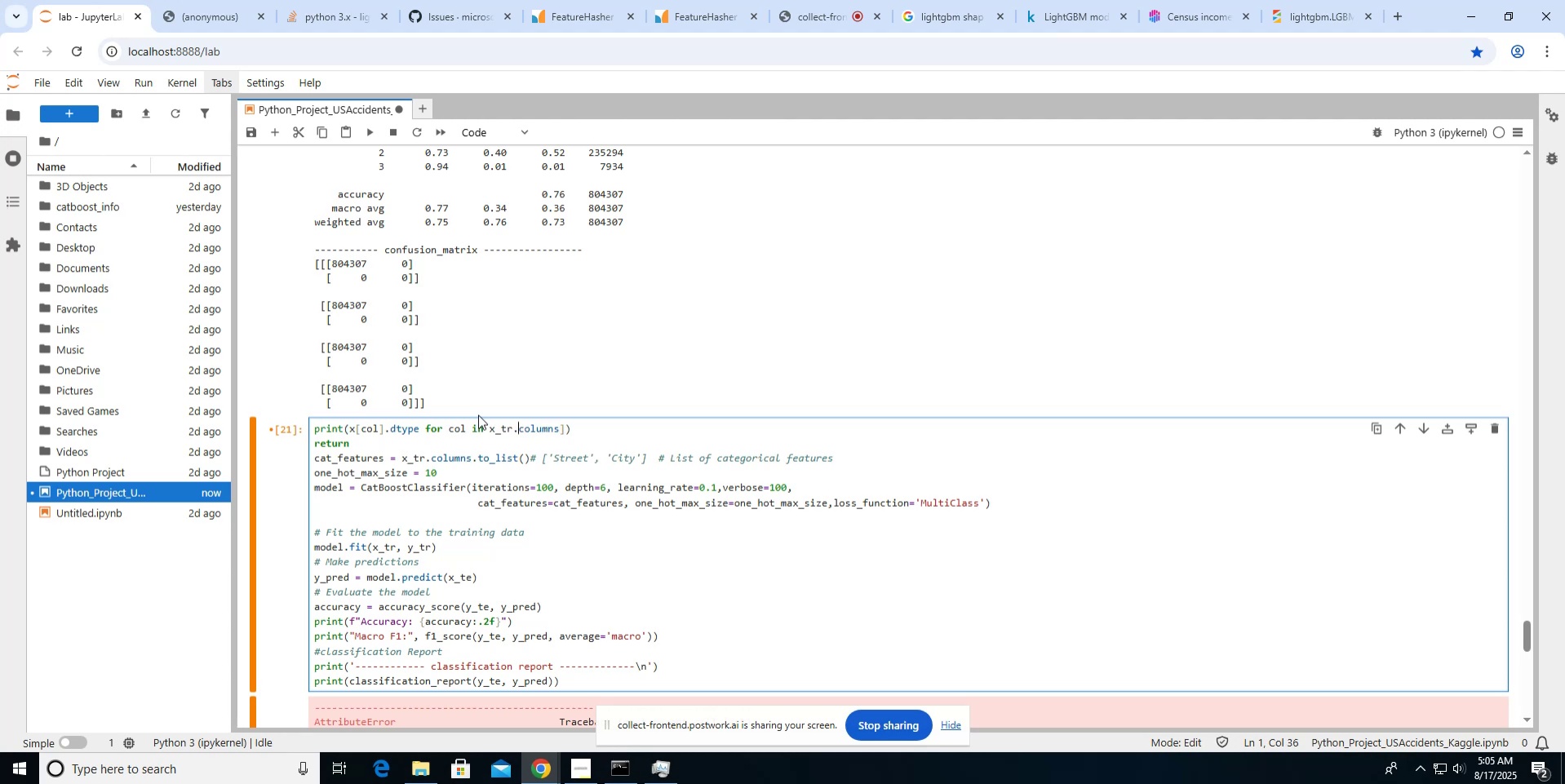 
key(Control+ArrowLeft)
 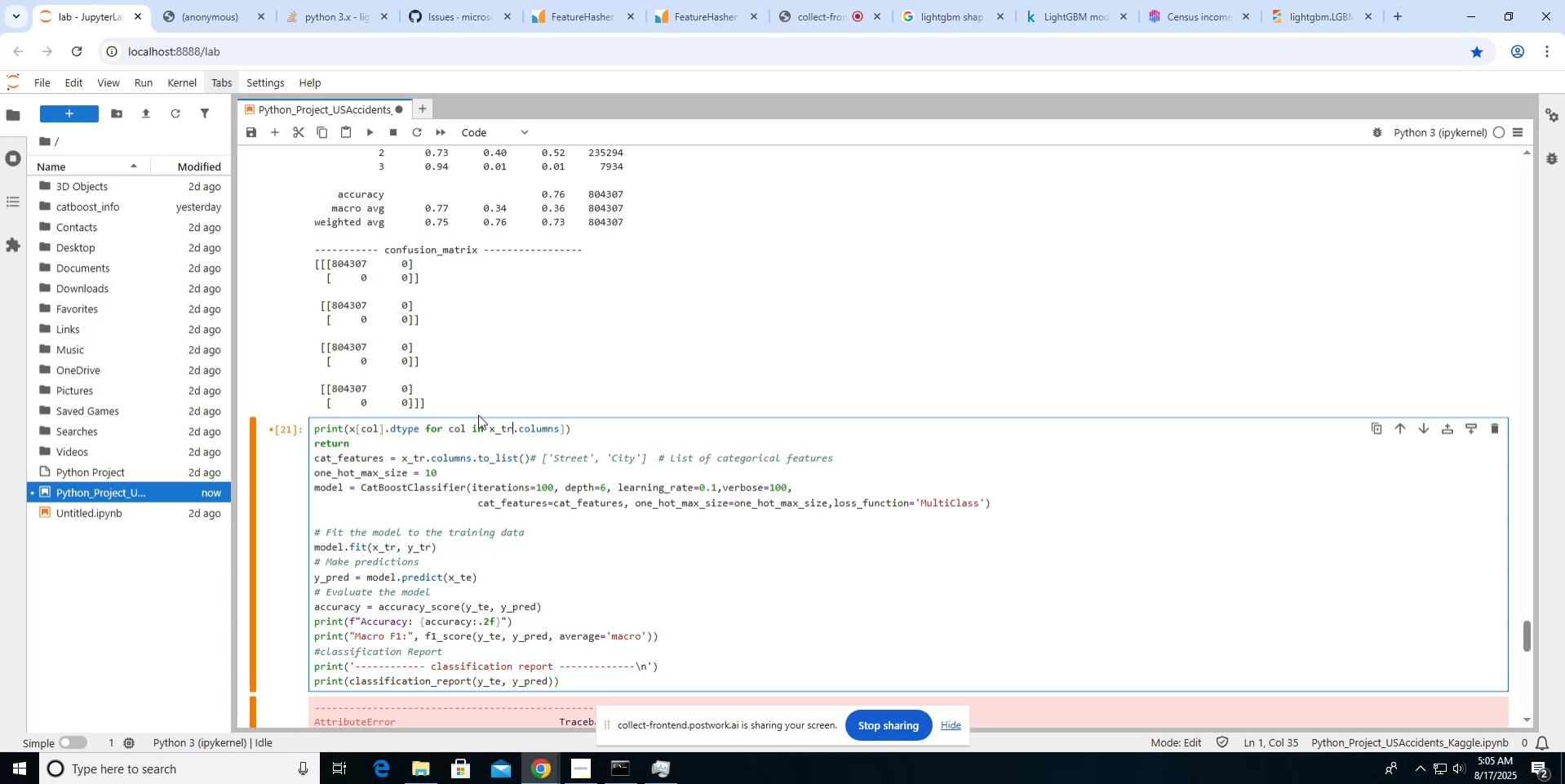 
key(Control+ArrowLeft)
 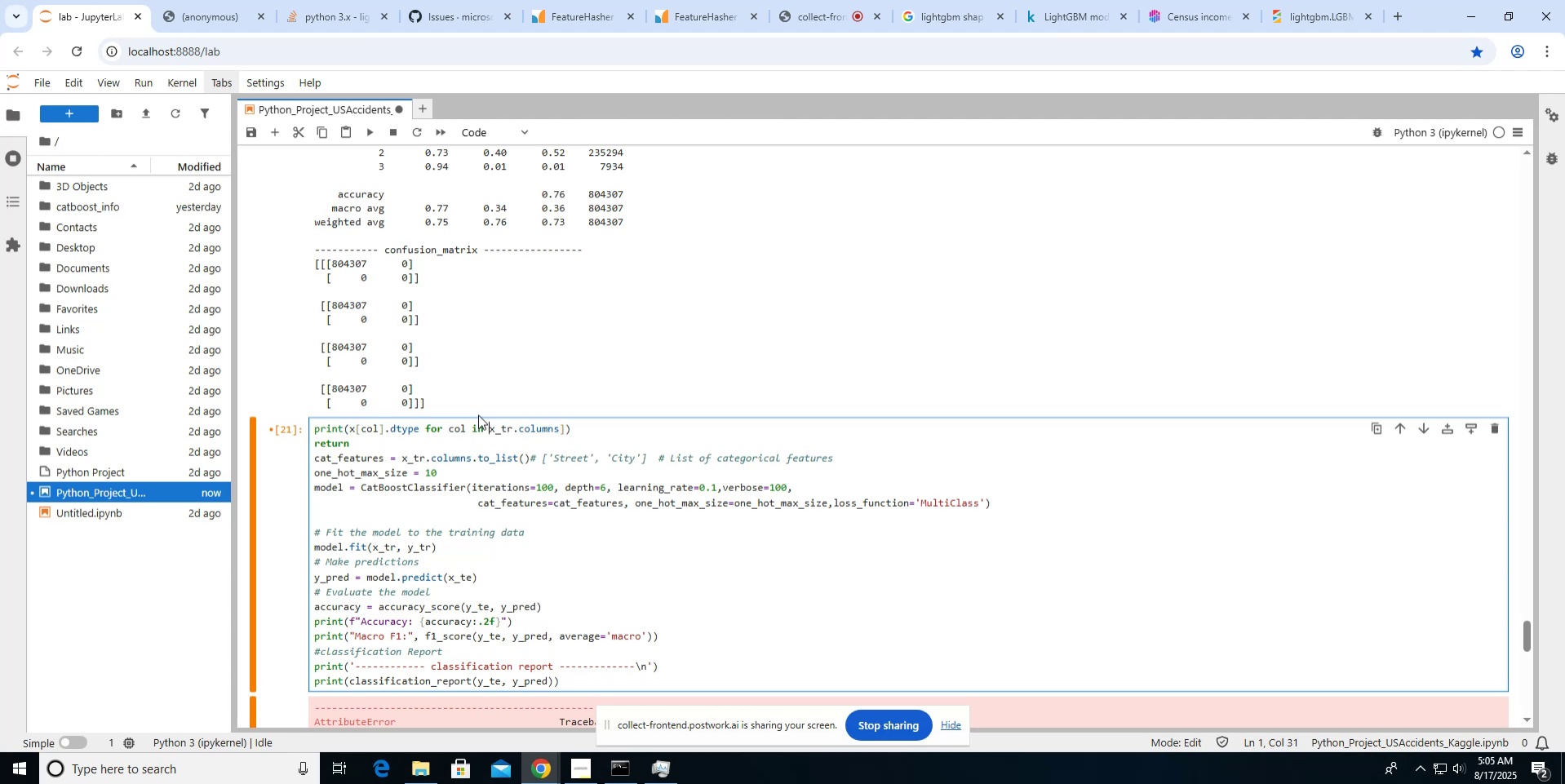 
key(Control+ArrowLeft)
 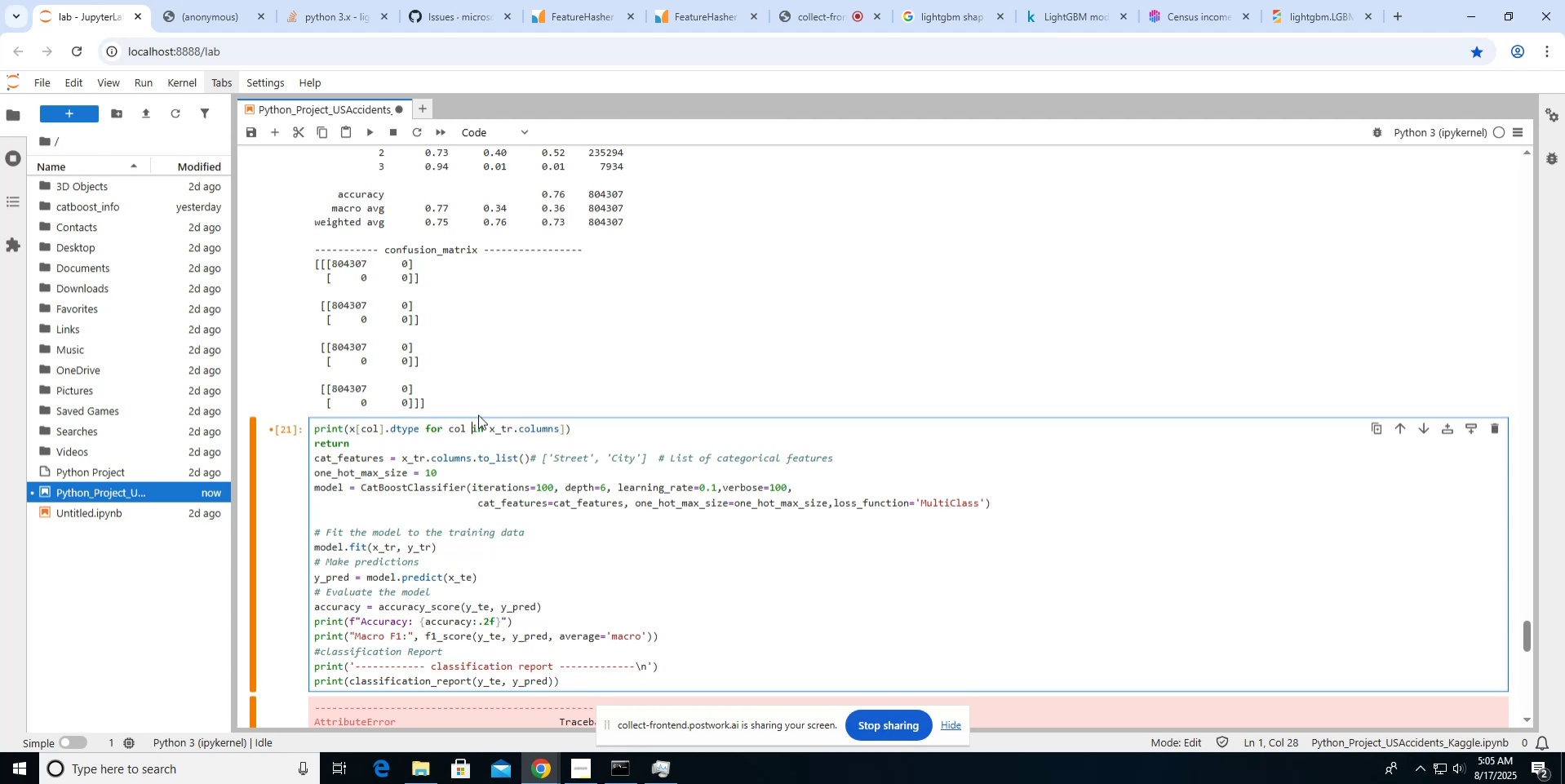 
key(Control+ArrowLeft)
 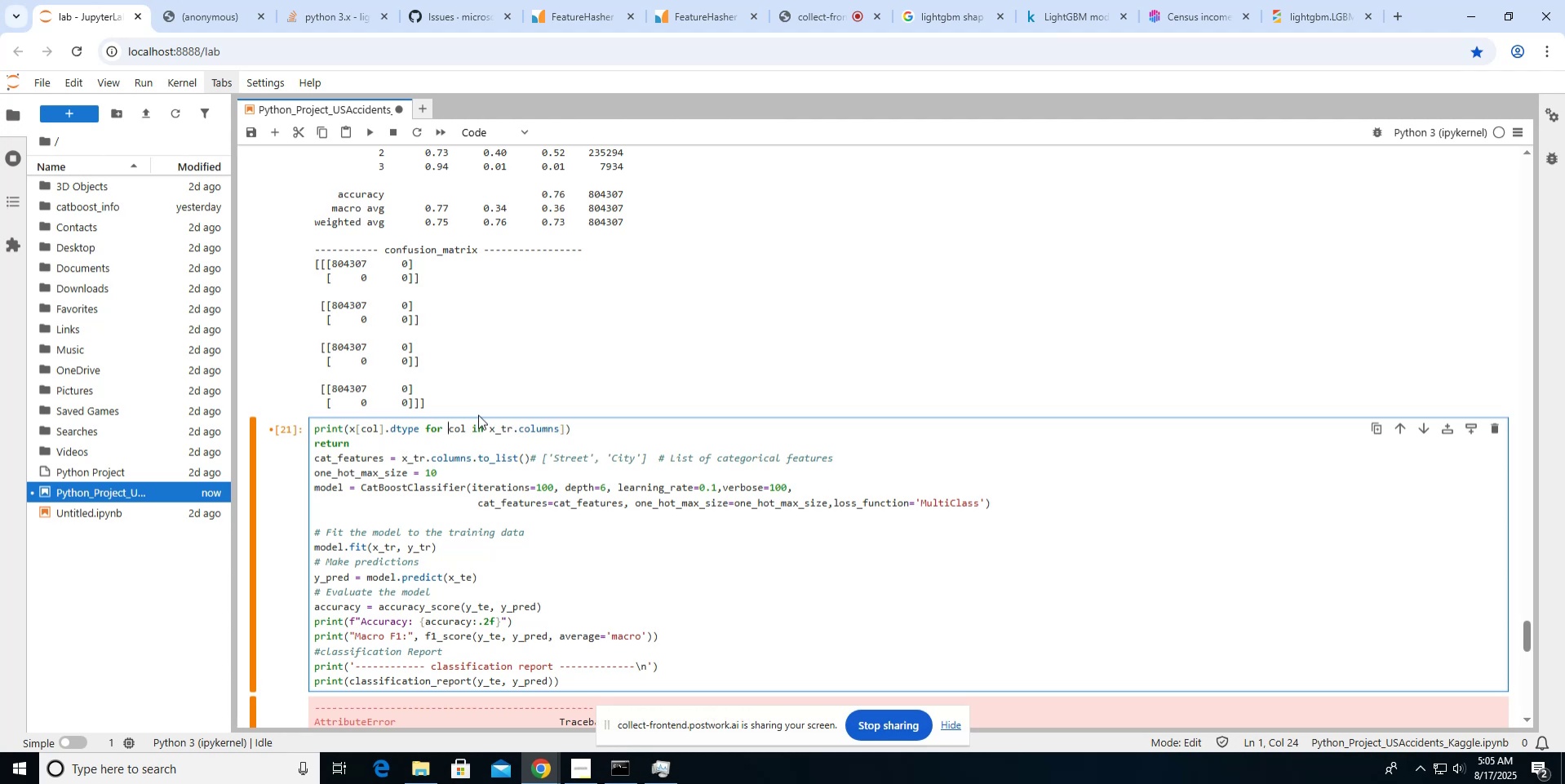 
key(Control+ArrowLeft)
 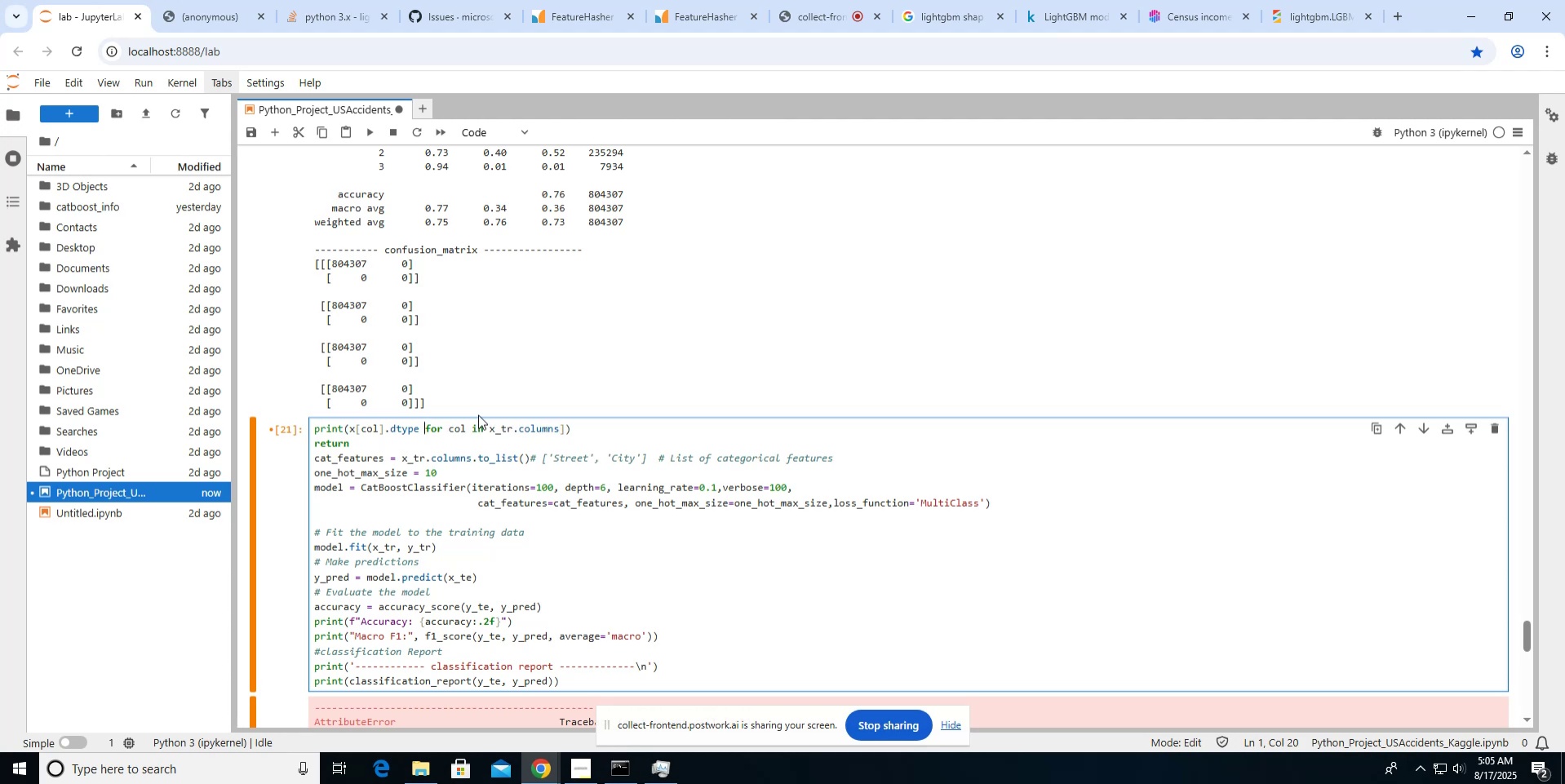 
key(Control+ArrowLeft)
 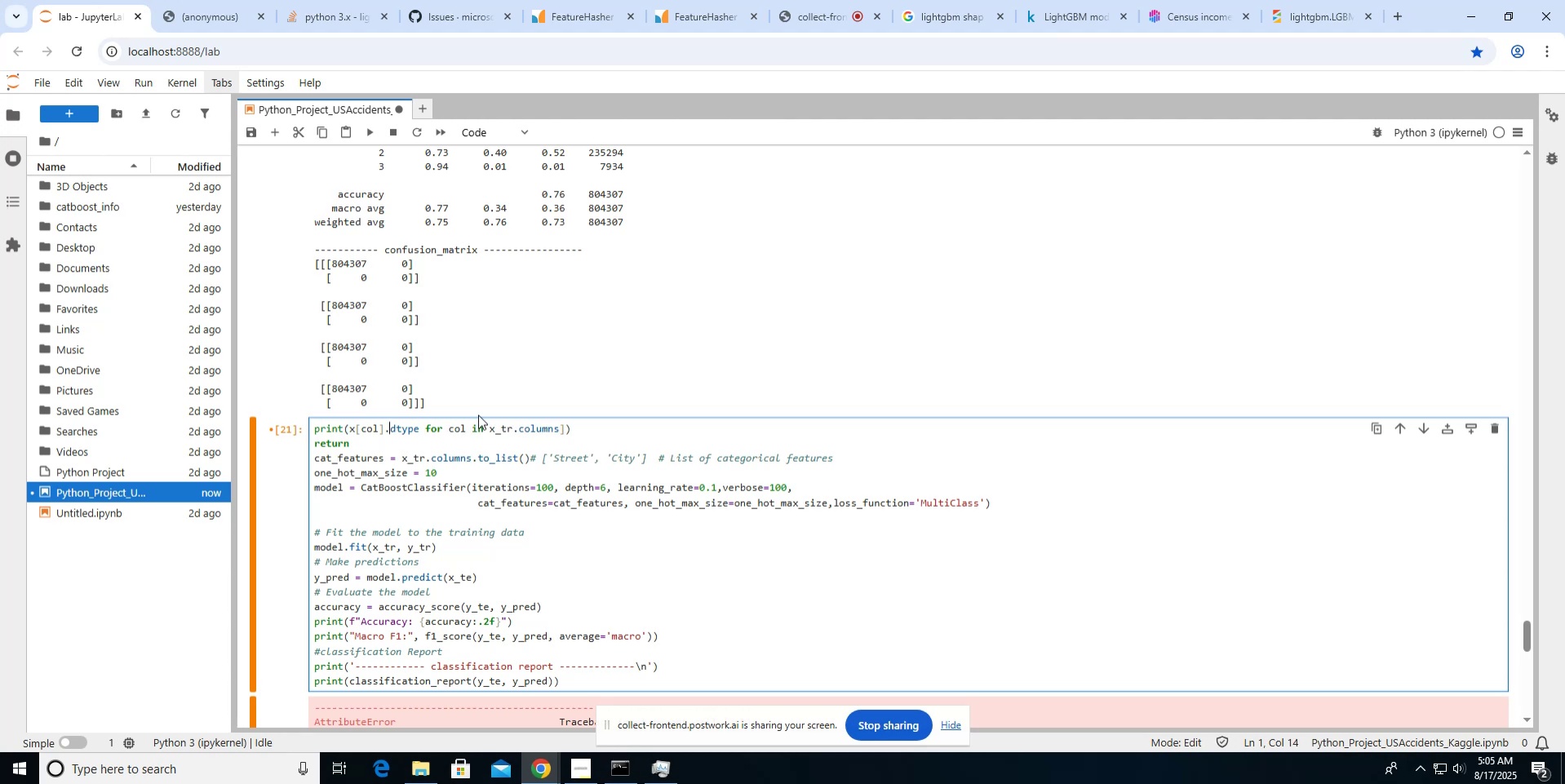 
key(Control+ArrowLeft)
 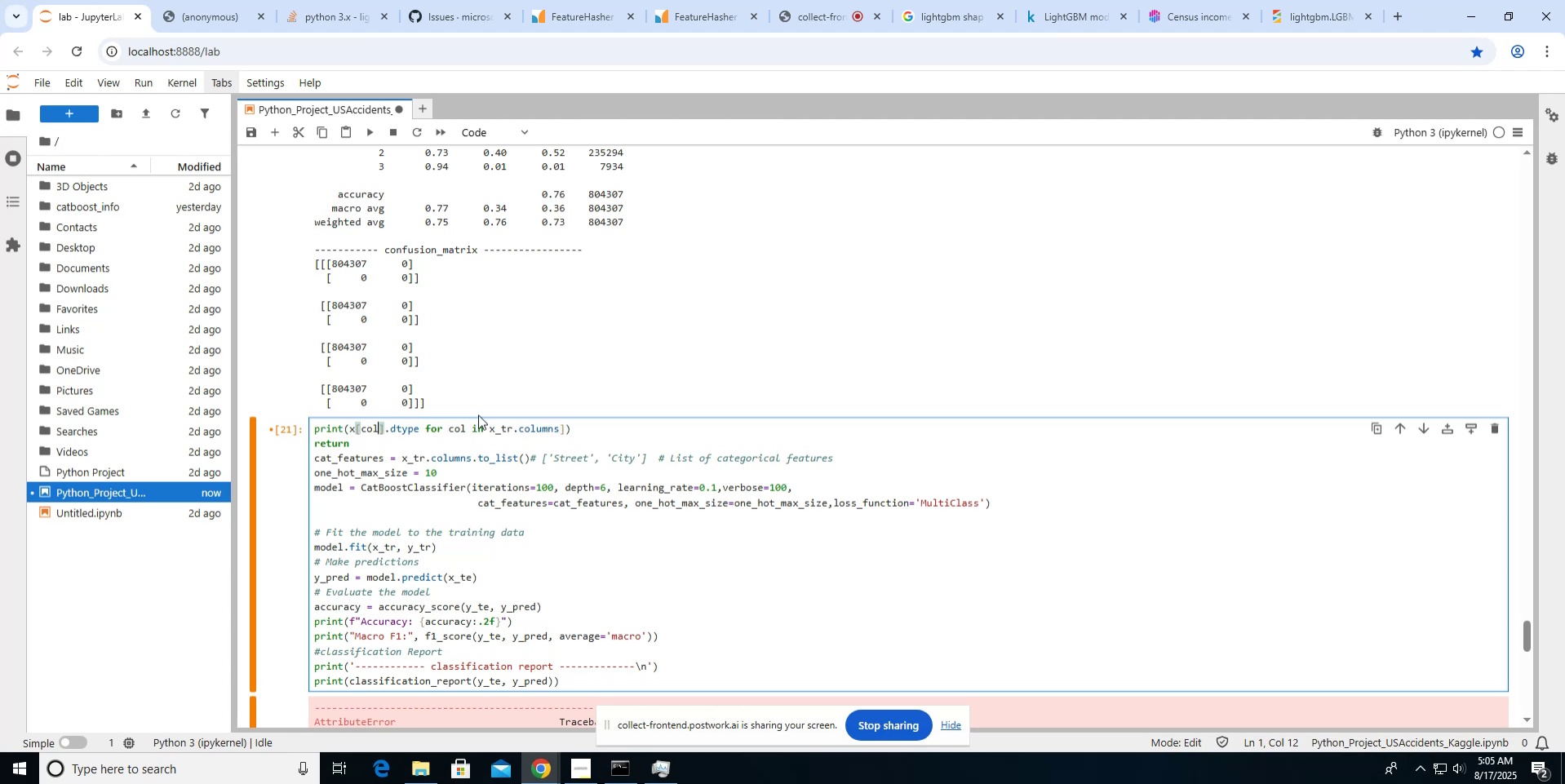 
key(Control+ArrowLeft)
 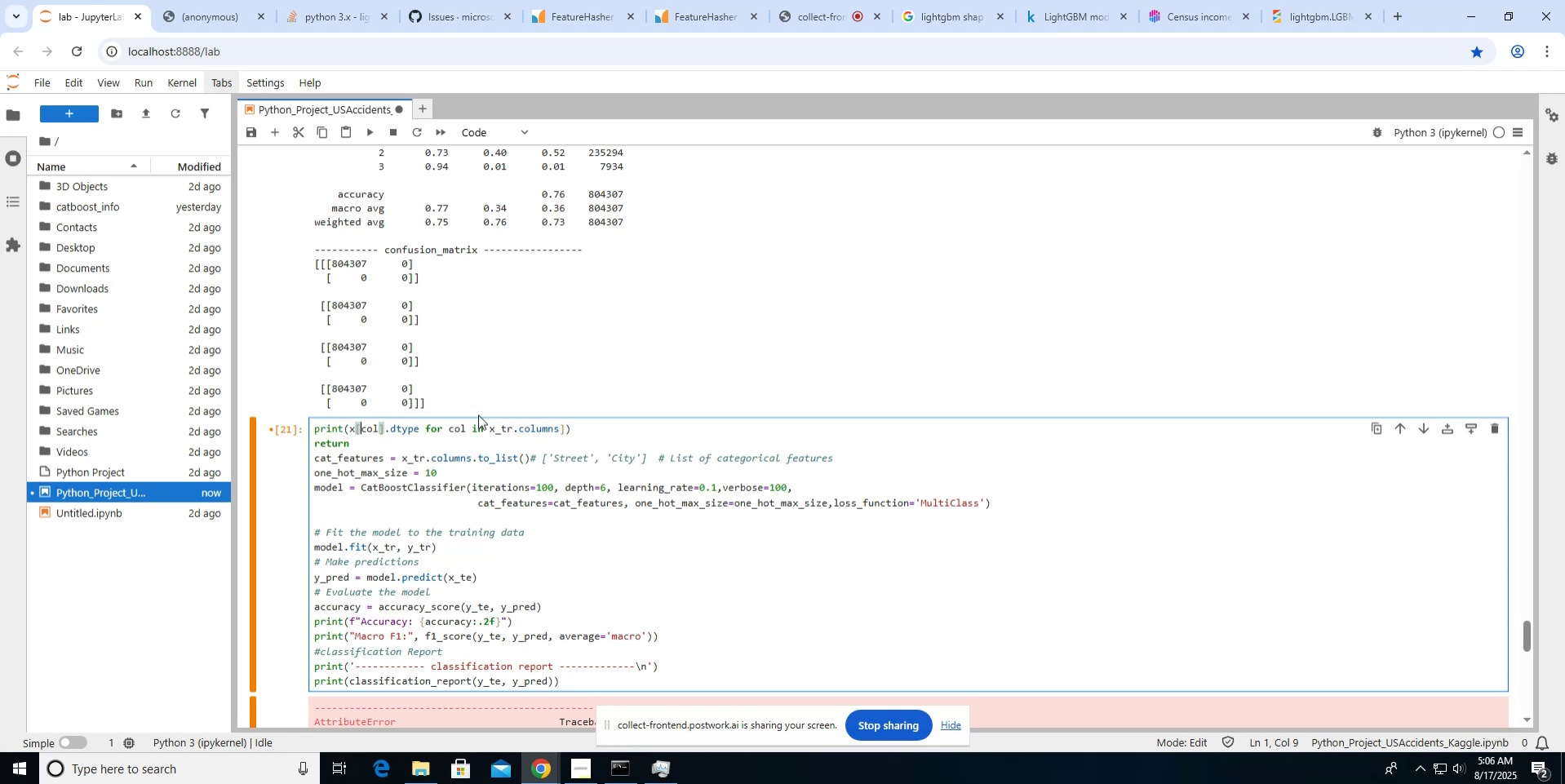 
key(ArrowLeft)
 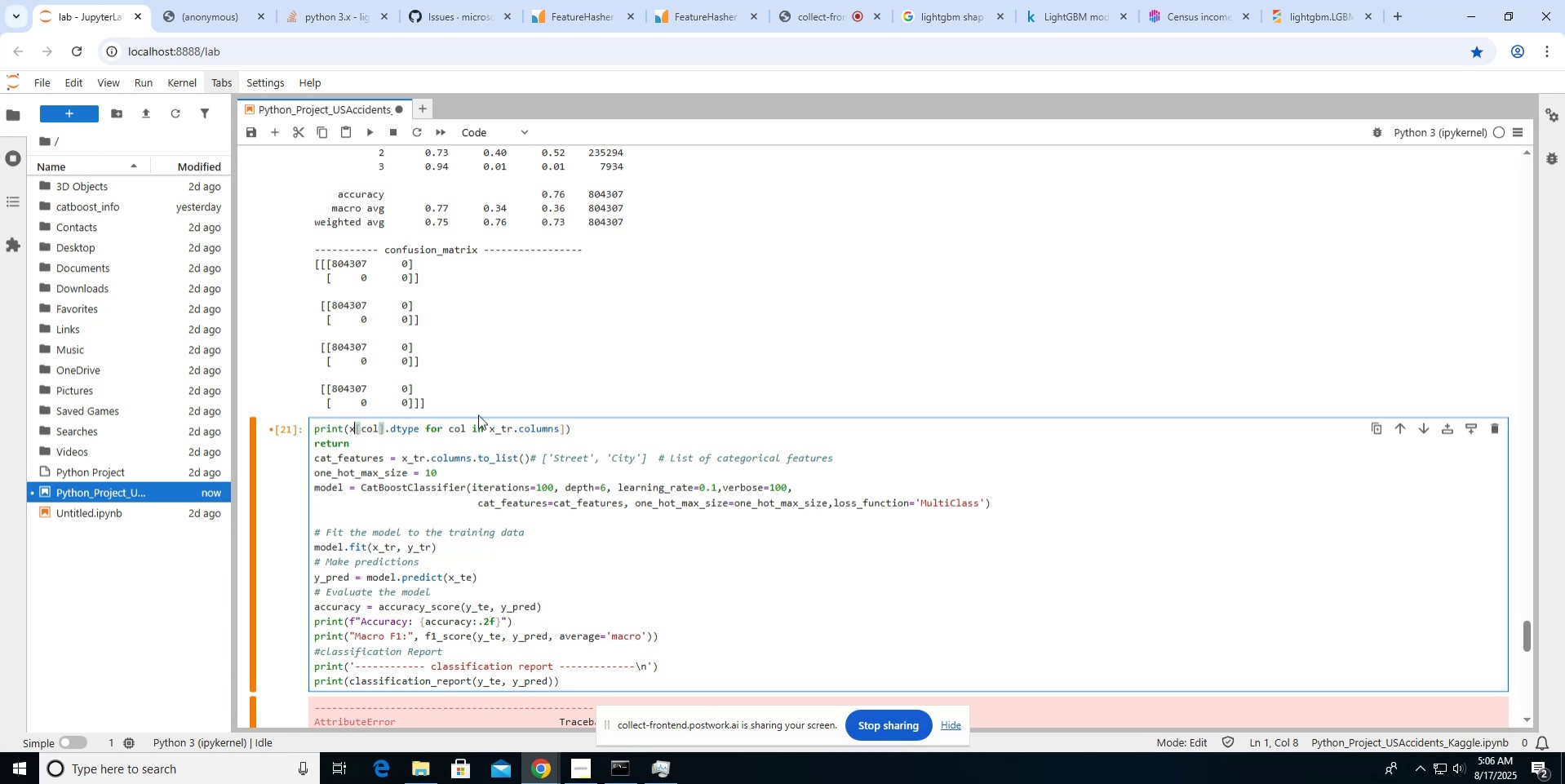 
key(ArrowLeft)
 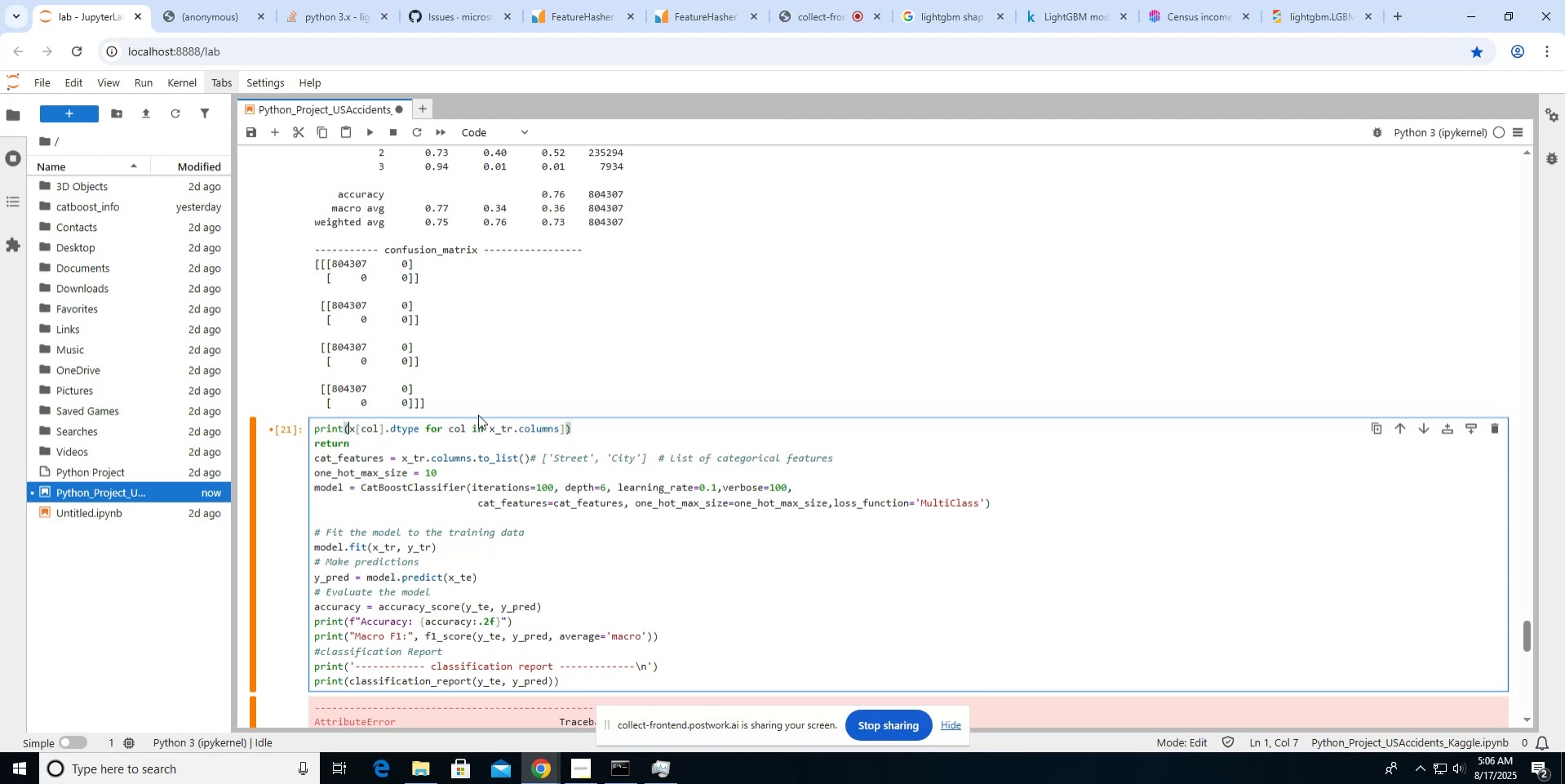 
key(BracketLeft)
 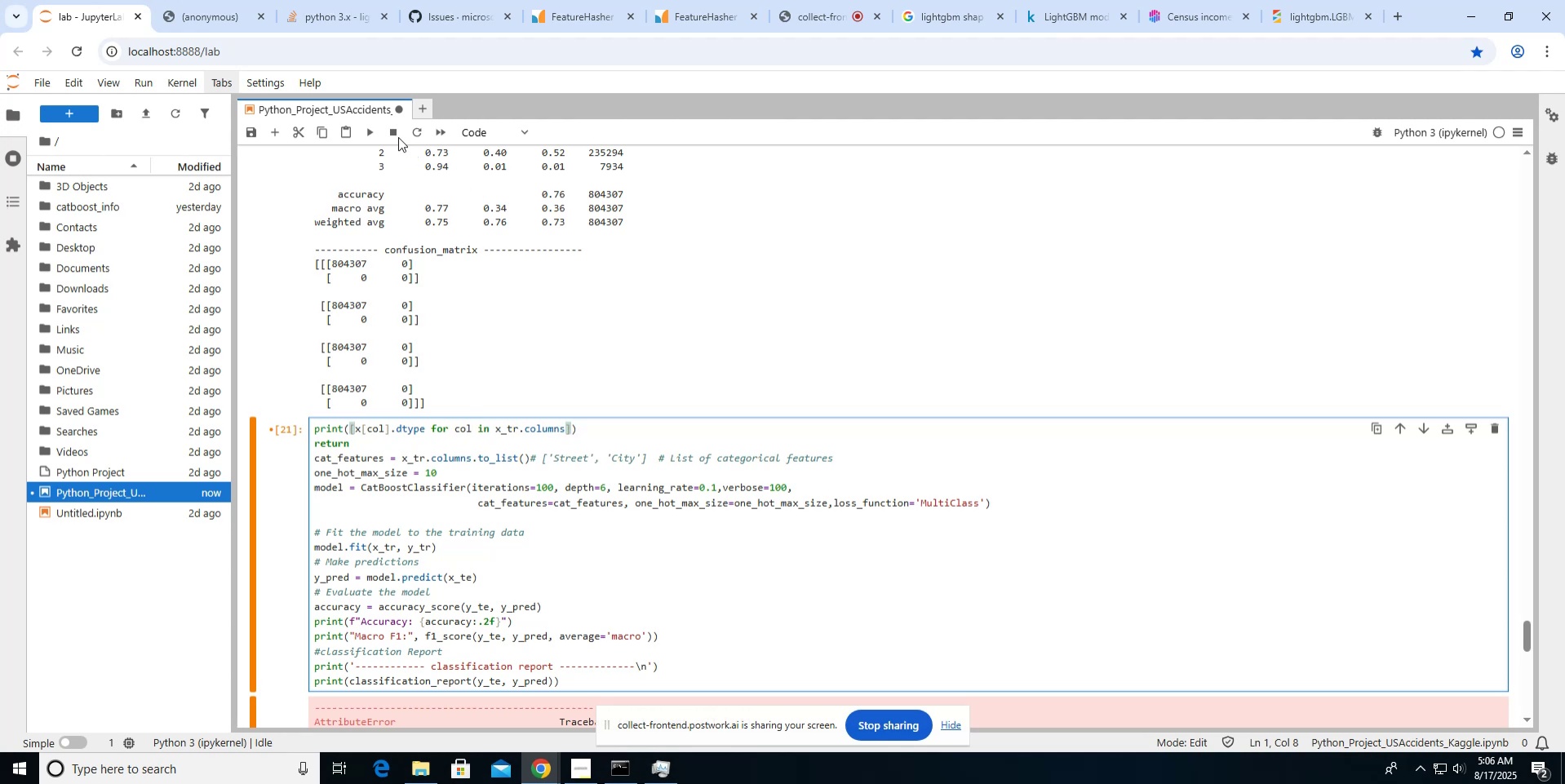 
left_click([375, 133])
 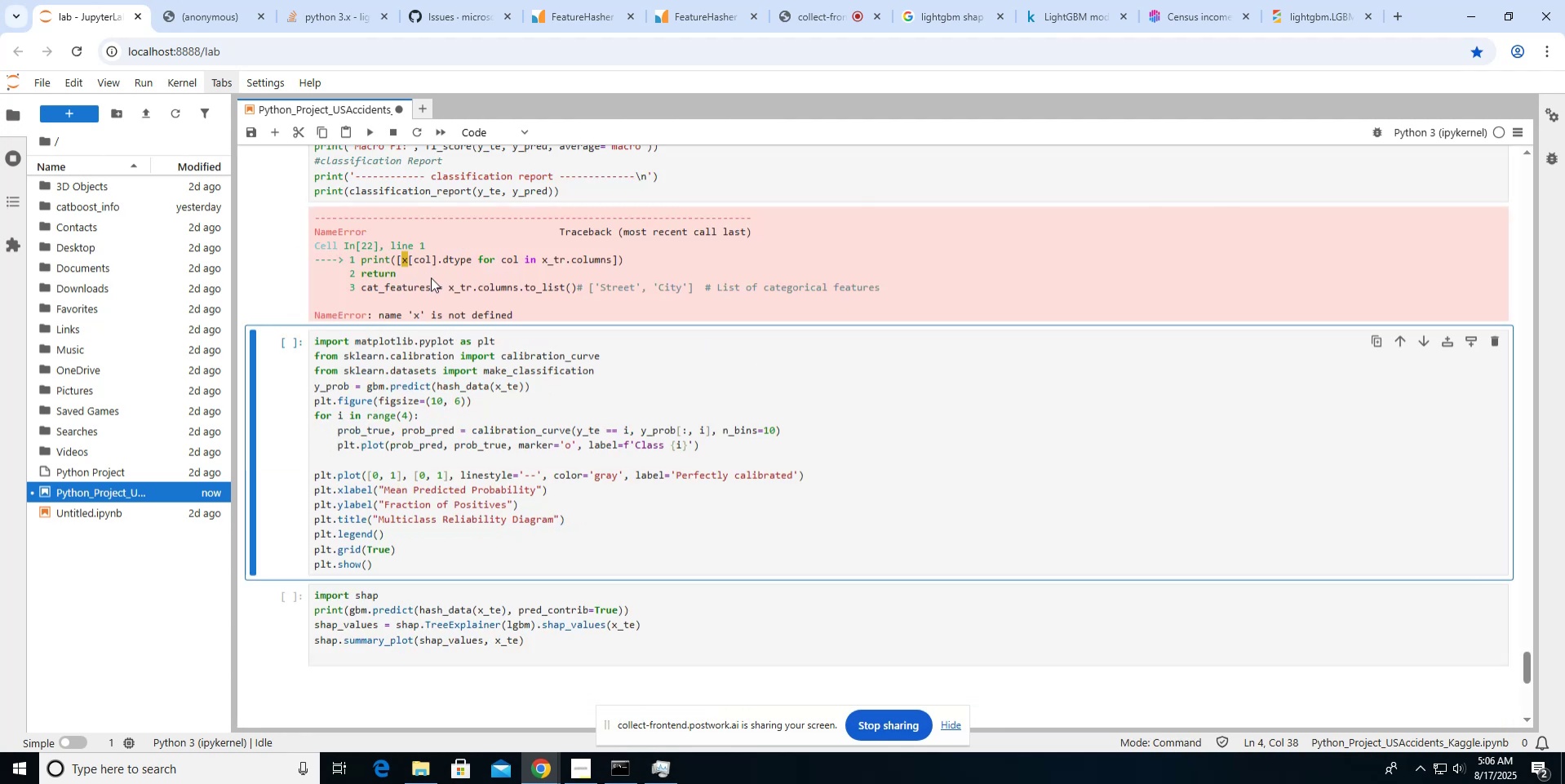 
scroll: coordinate [431, 277], scroll_direction: up, amount: 4.0
 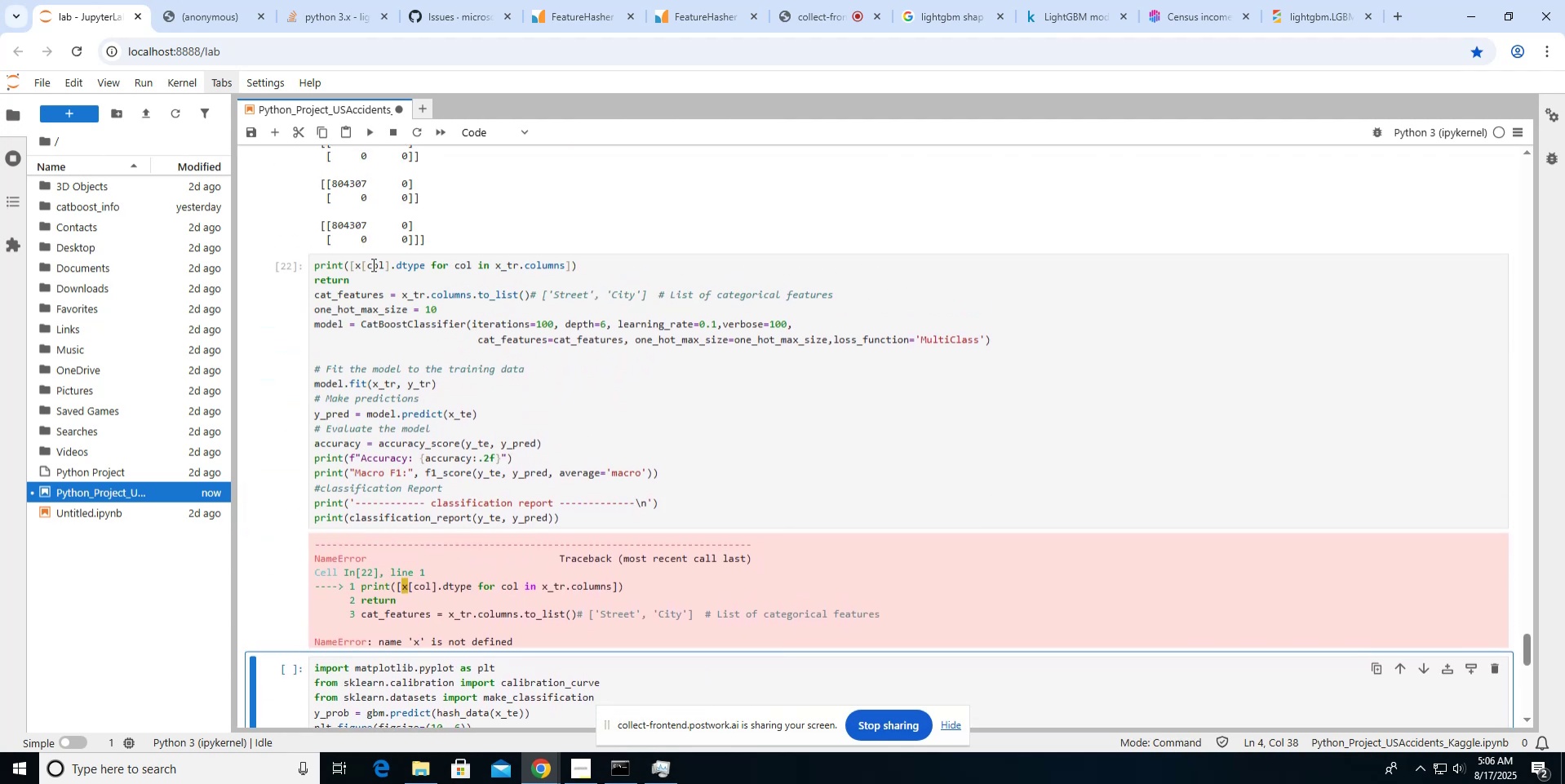 
left_click([358, 264])
 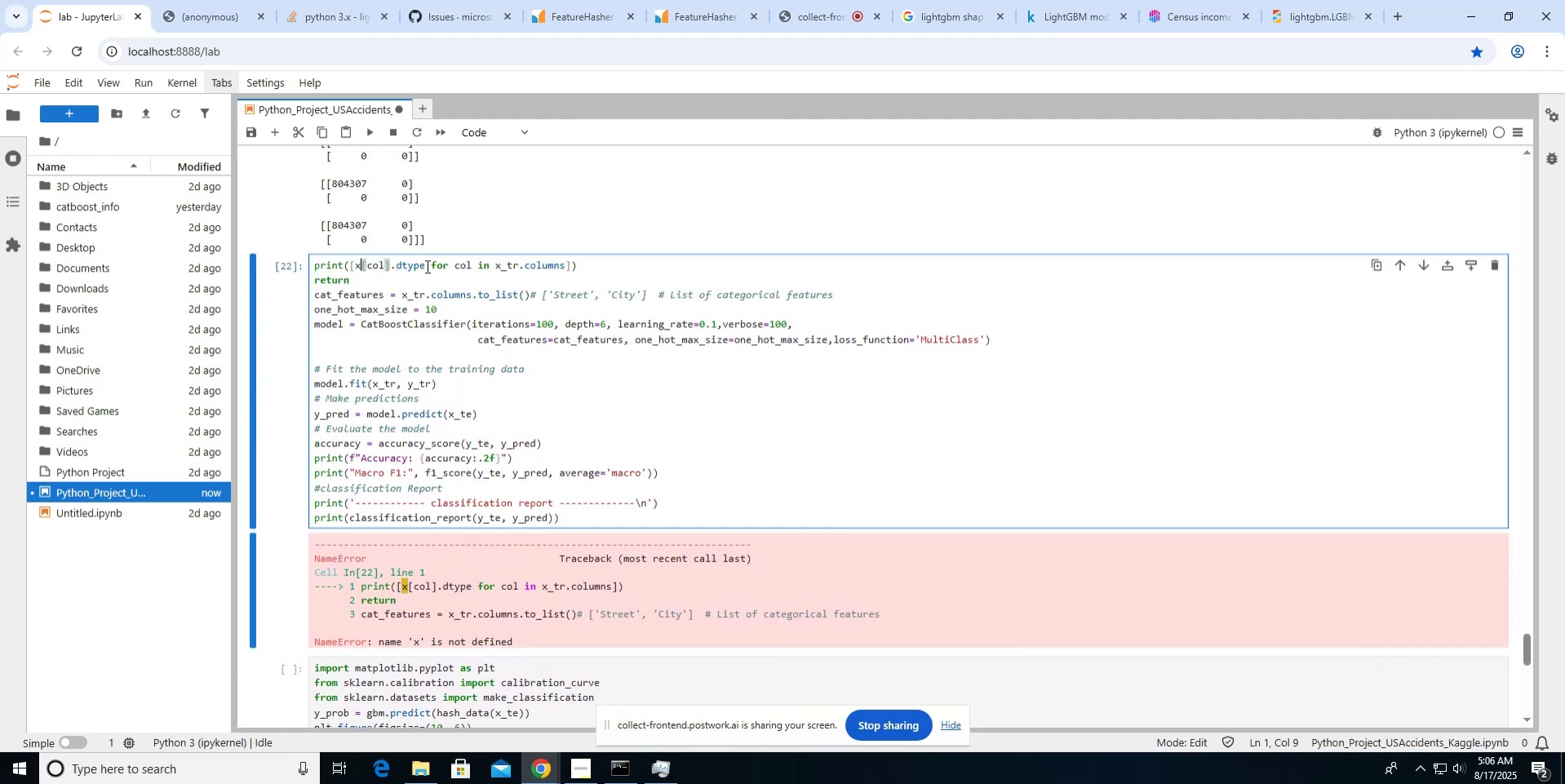 
type(_tre)
key(Backspace)
 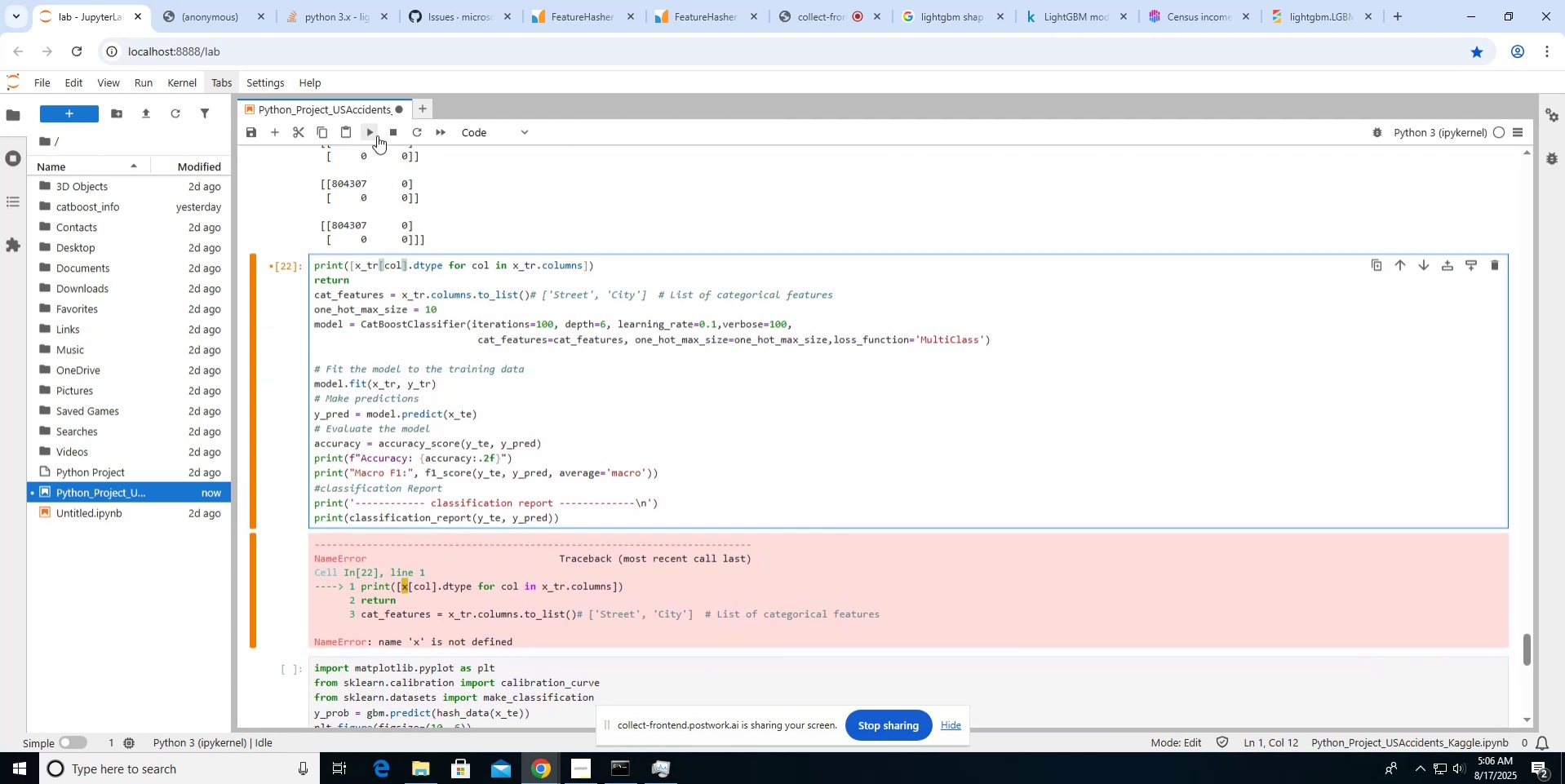 
left_click([374, 135])
 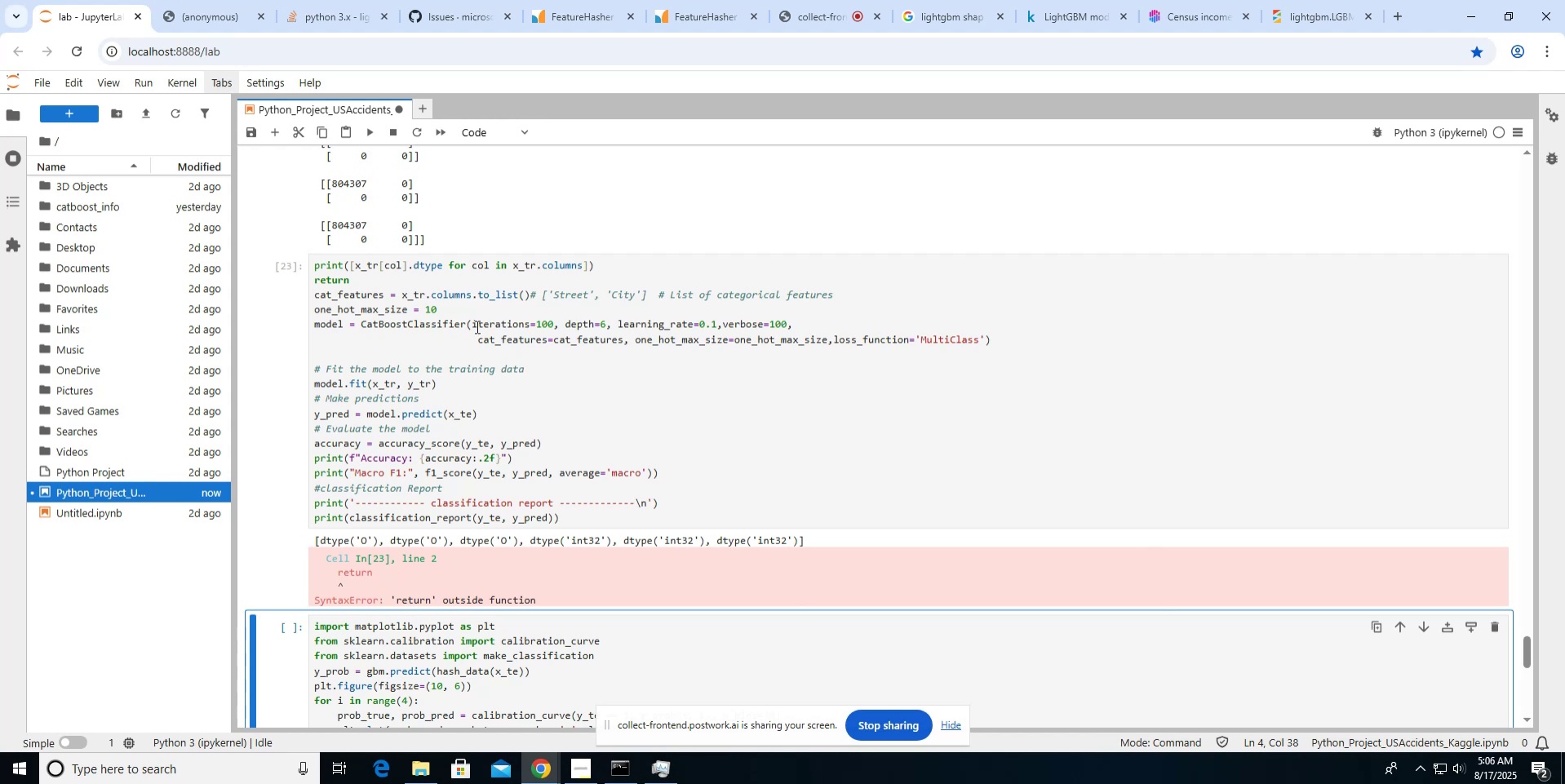 
left_click_drag(start_coordinate=[347, 259], to_coordinate=[589, 268])
 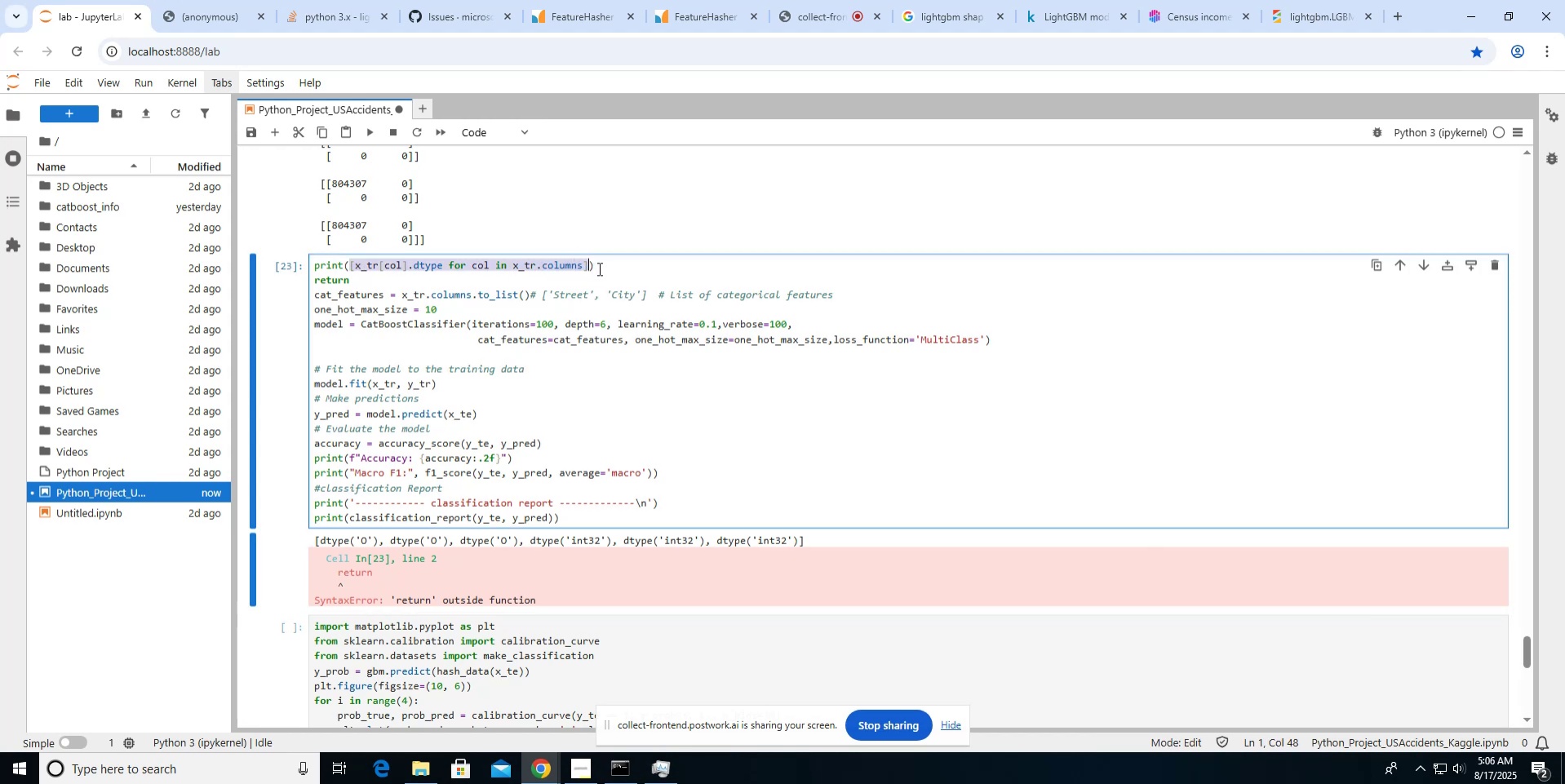 
left_click([598, 268])
 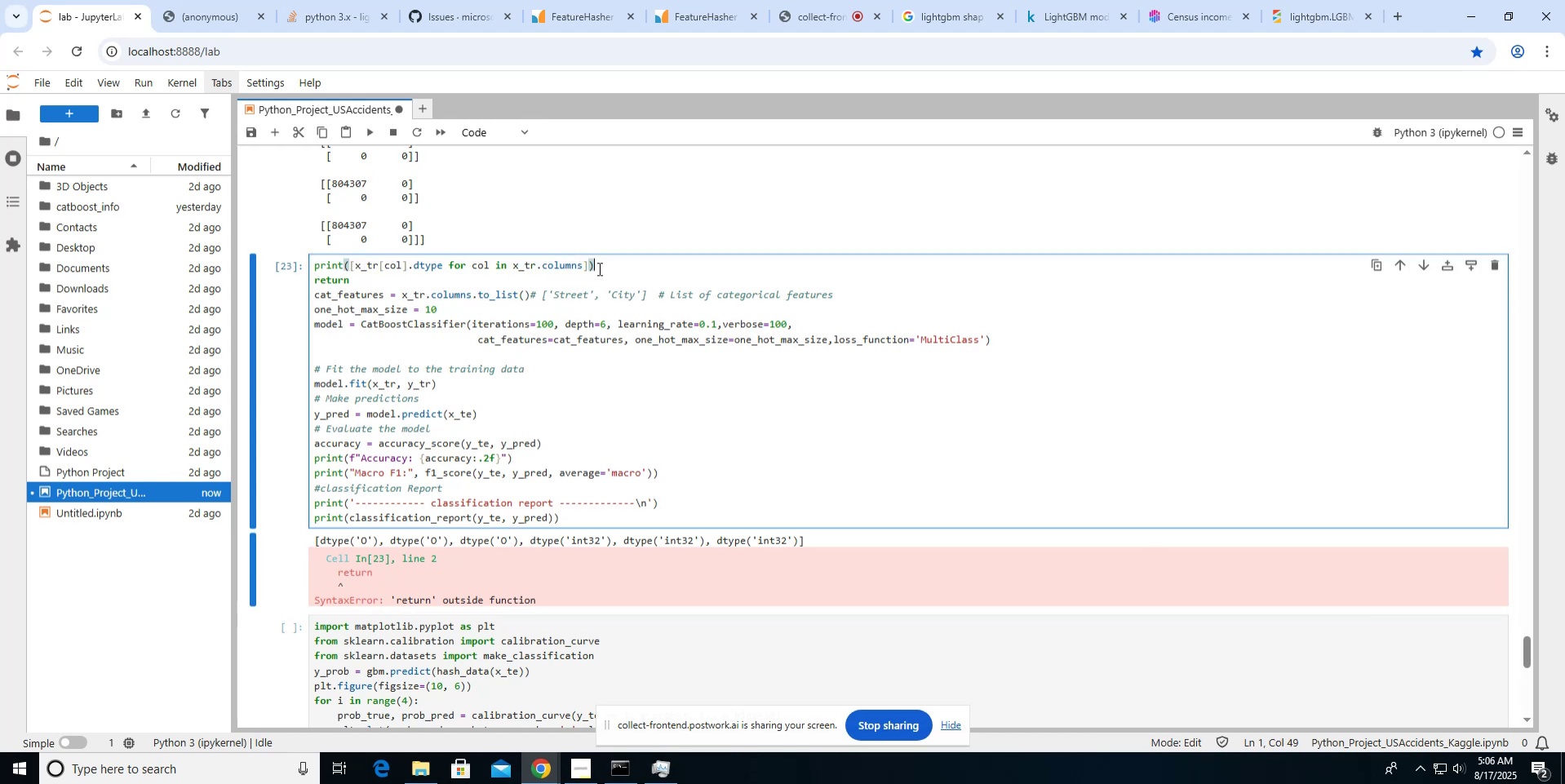 
key(ArrowRight)
 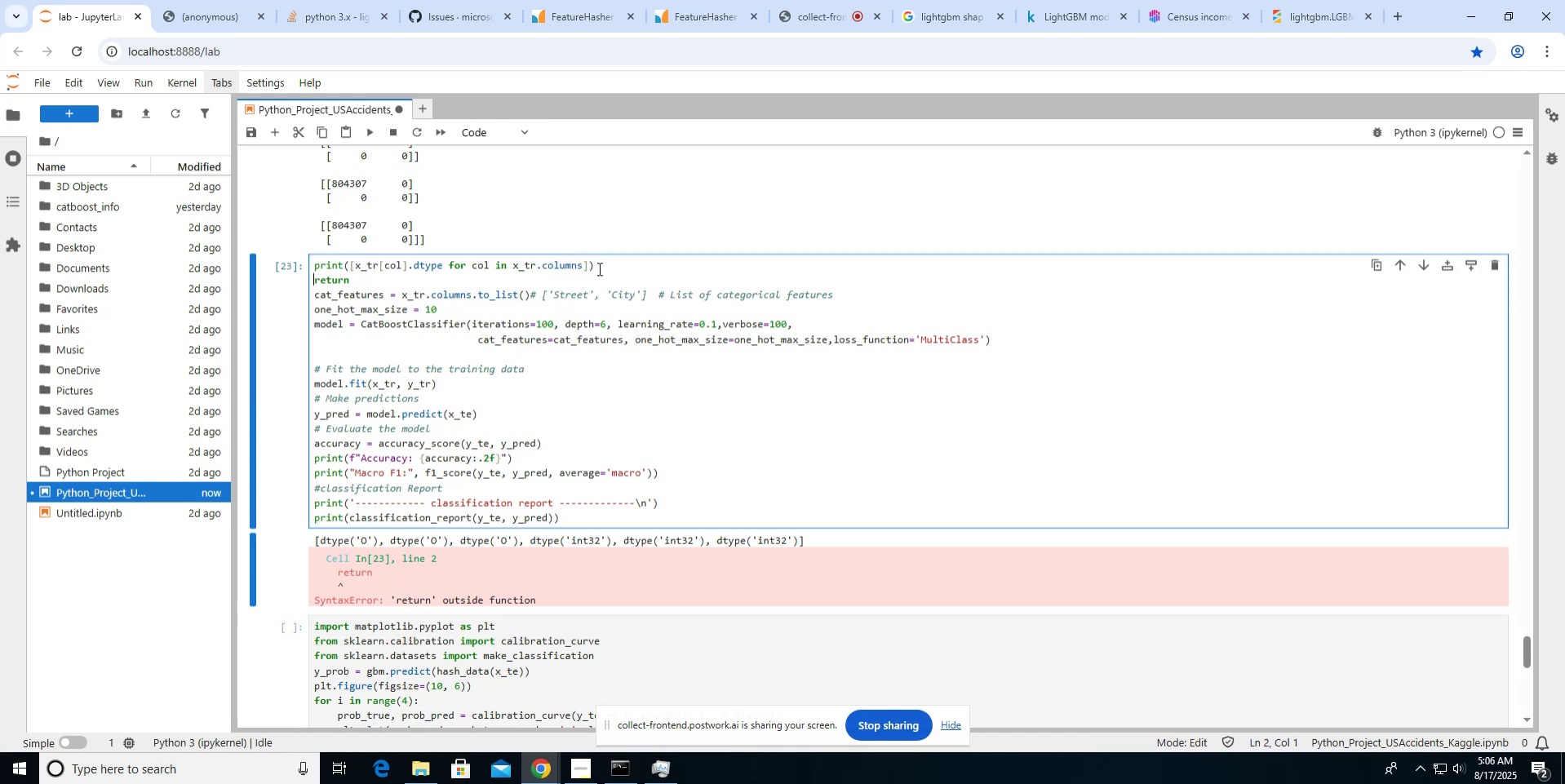 
key(Shift+ArrowUp)
 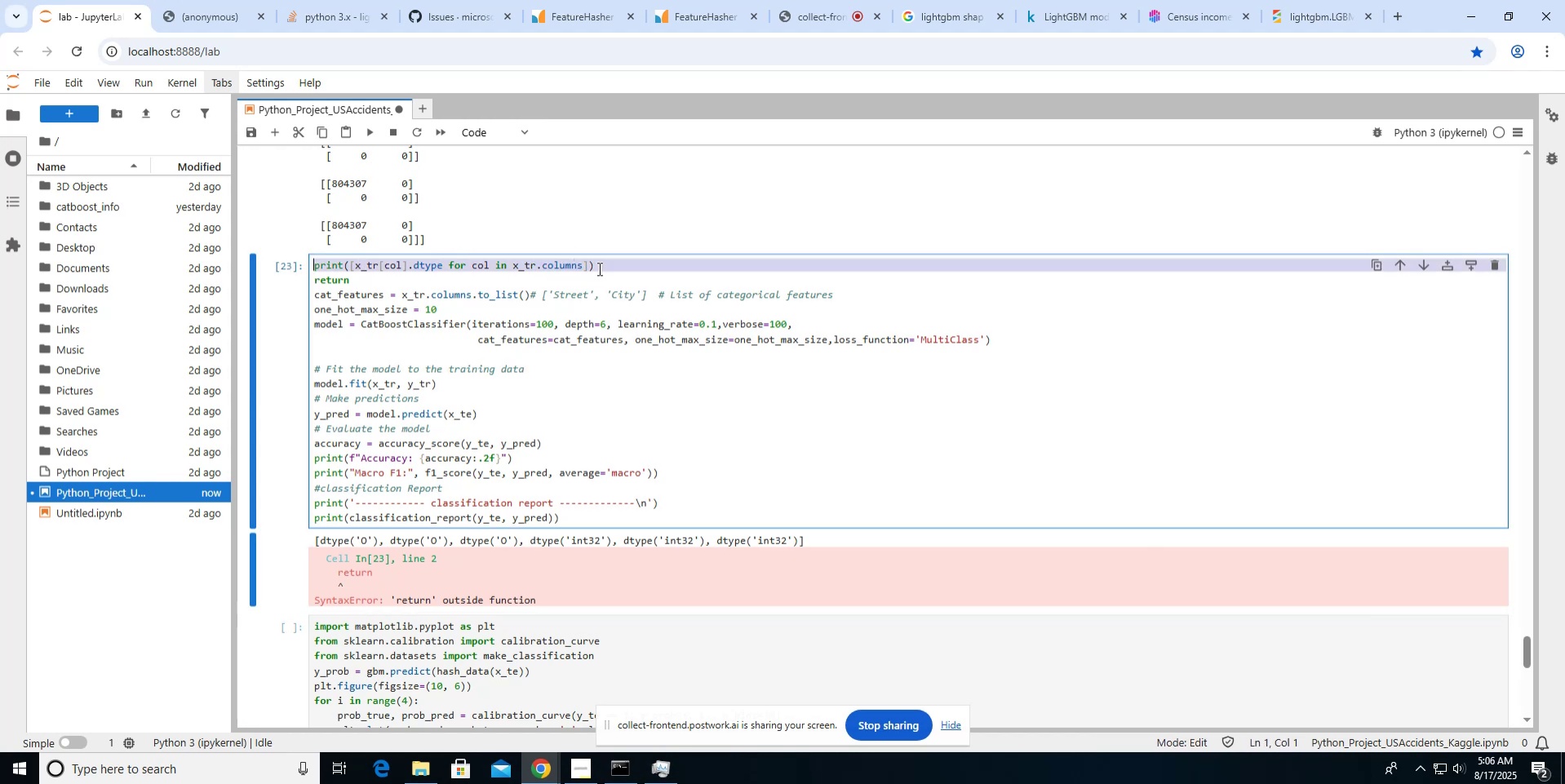 
key(Backspace)
 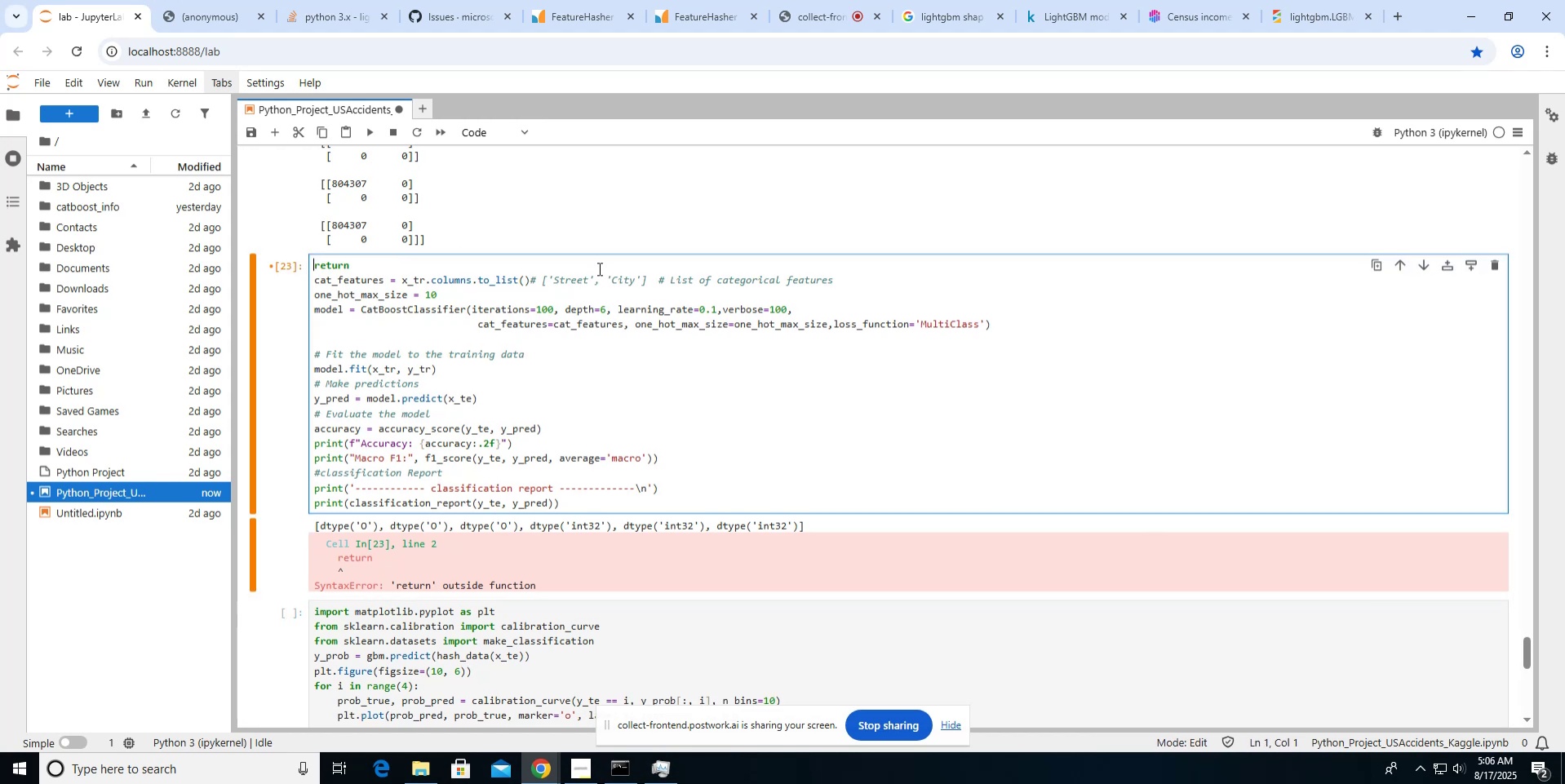 
key(Shift+ArrowDown)
 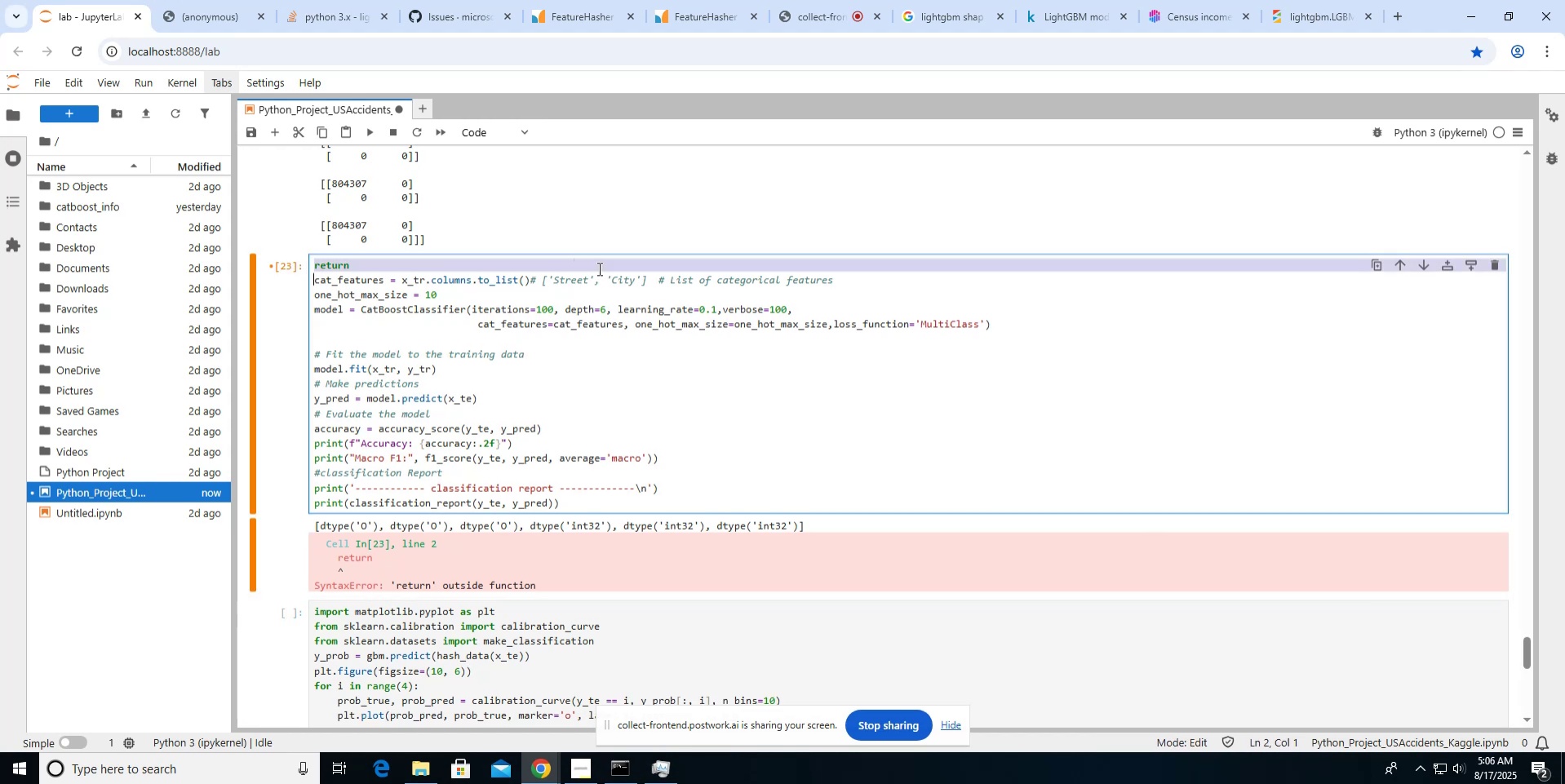 
key(Backspace)
 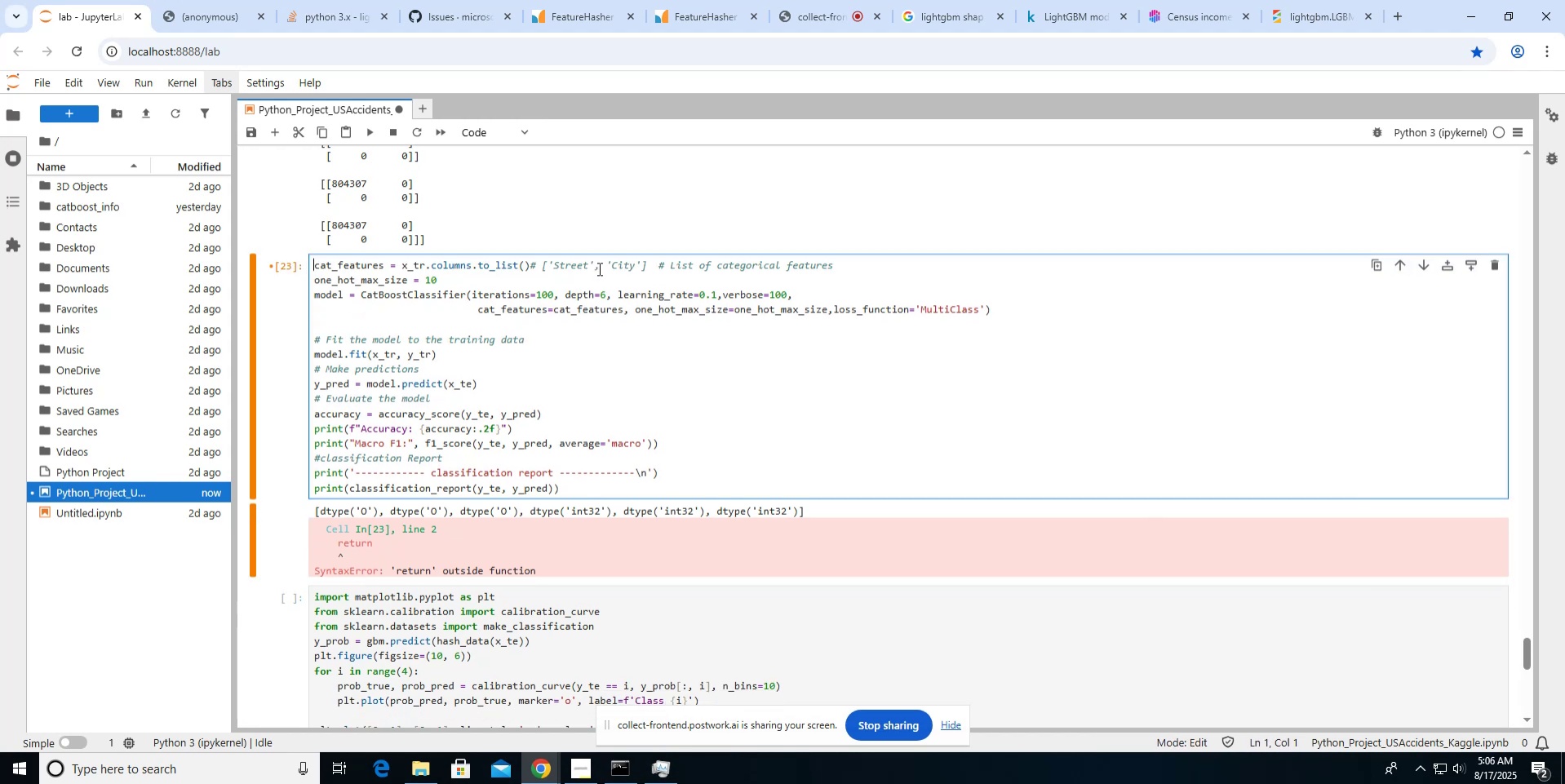 
scroll: coordinate [677, 499], scroll_direction: up, amount: 14.0
 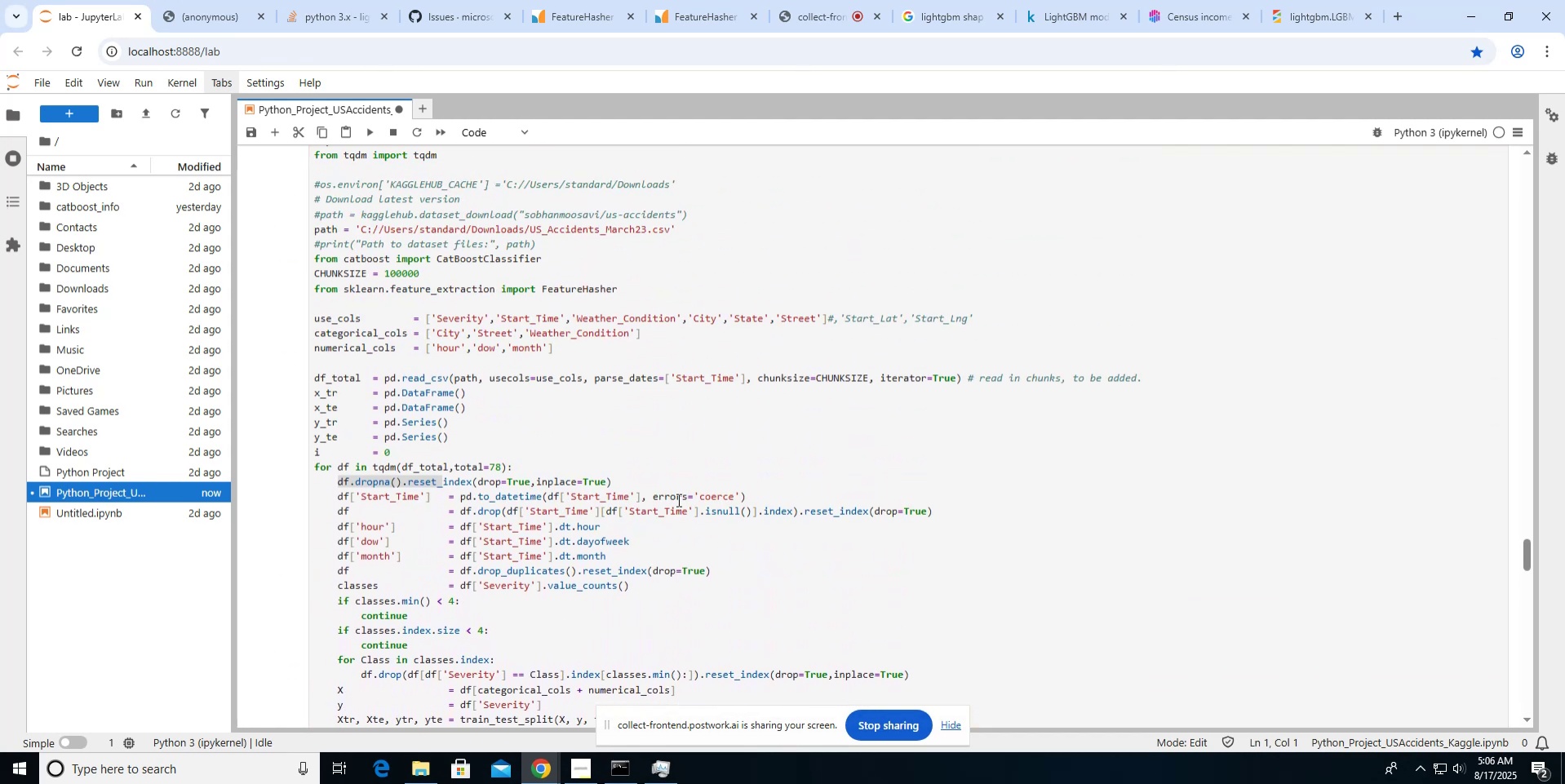 
scroll: coordinate [677, 499], scroll_direction: down, amount: 14.0
 